 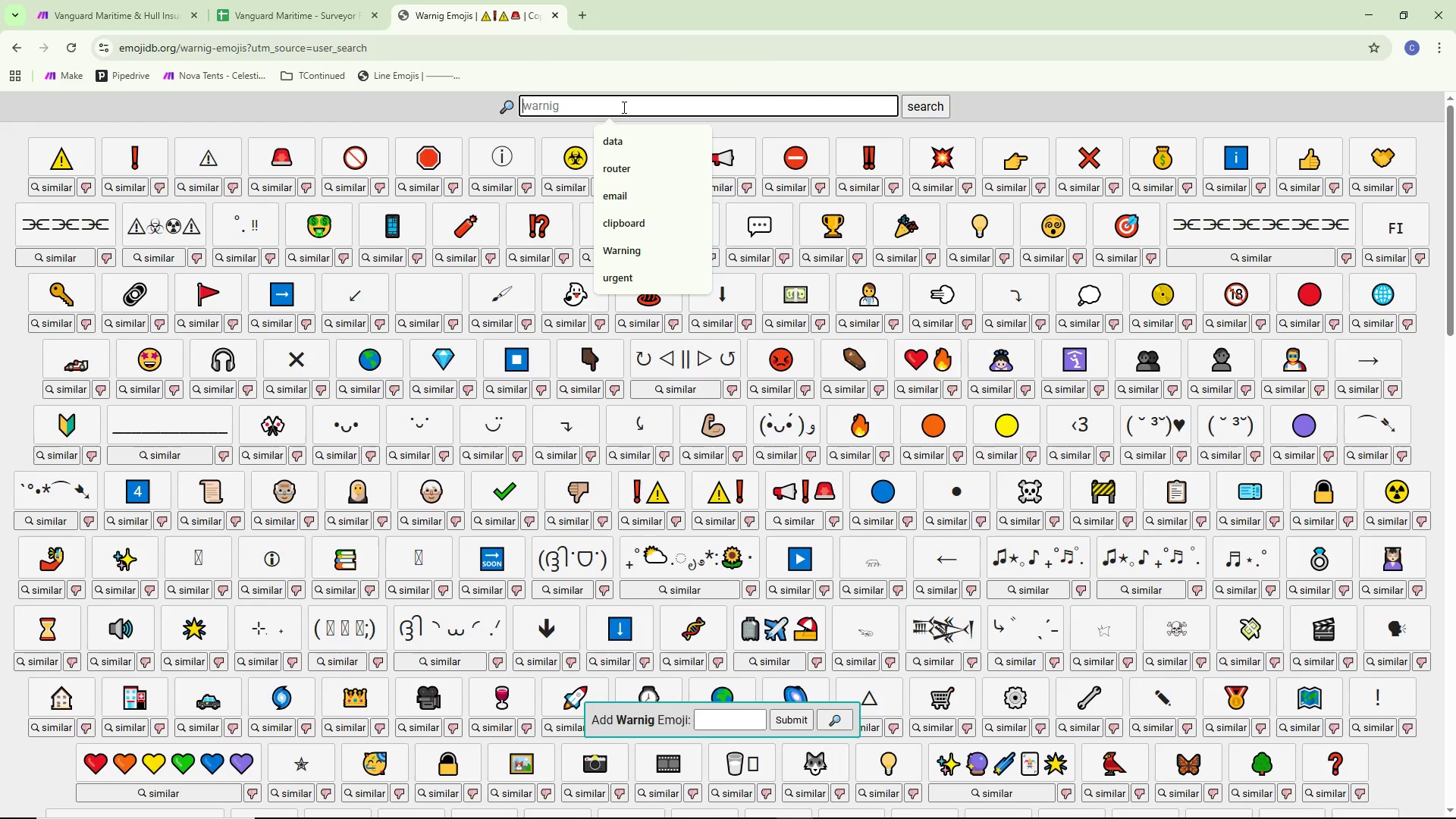 
key(L)
 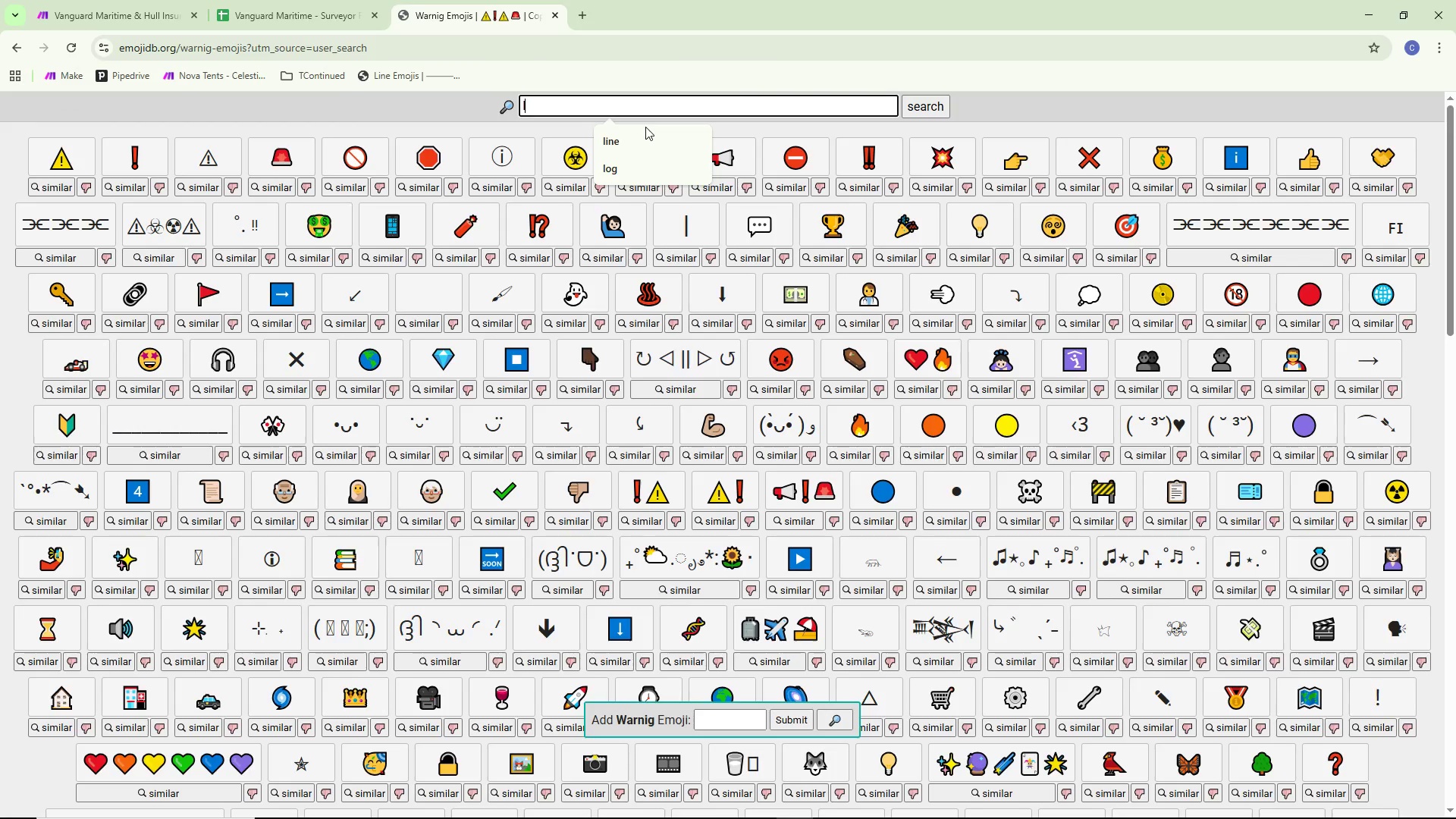 
double_click([638, 144])
 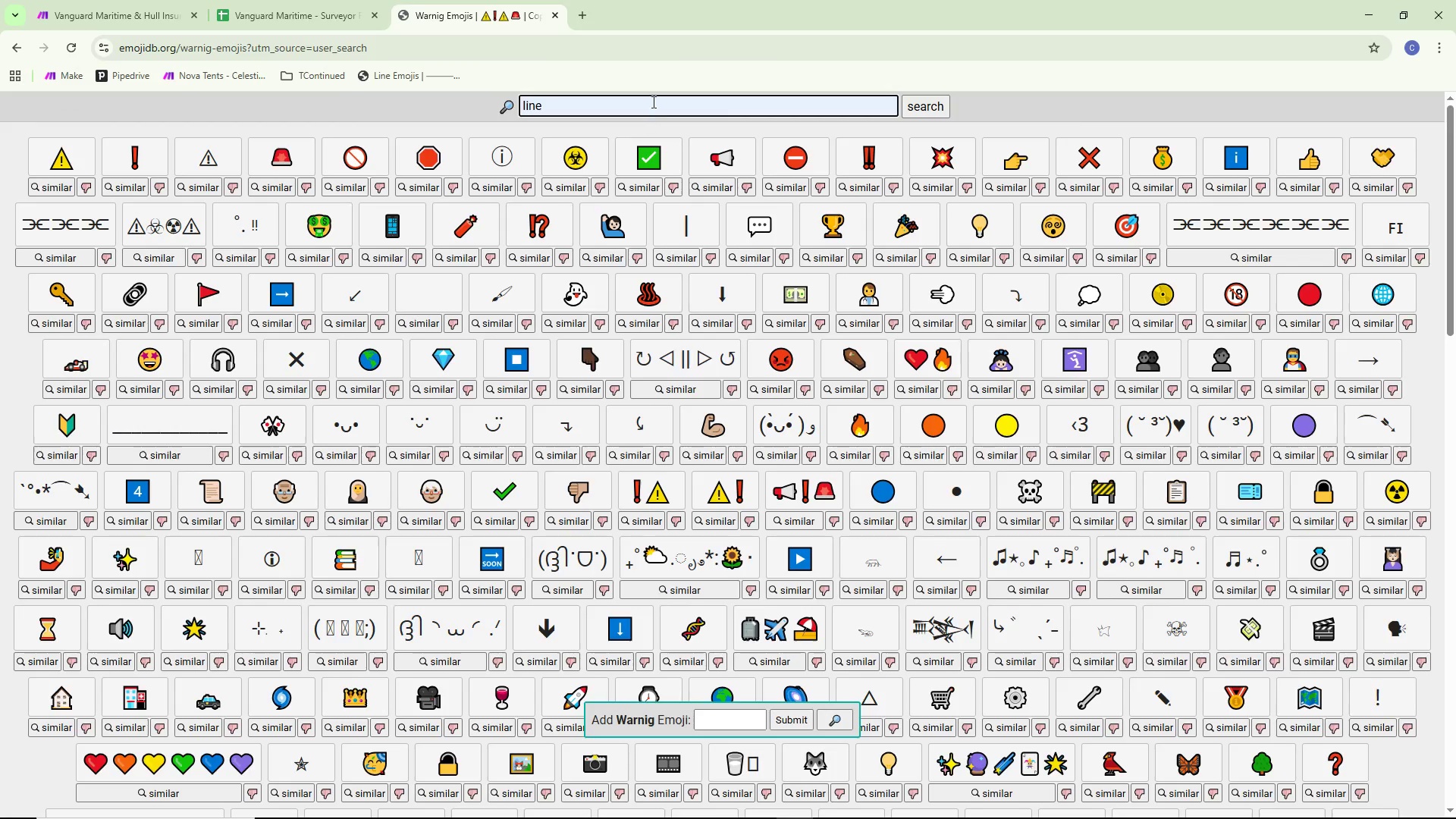 
key(NumpadEnter)
 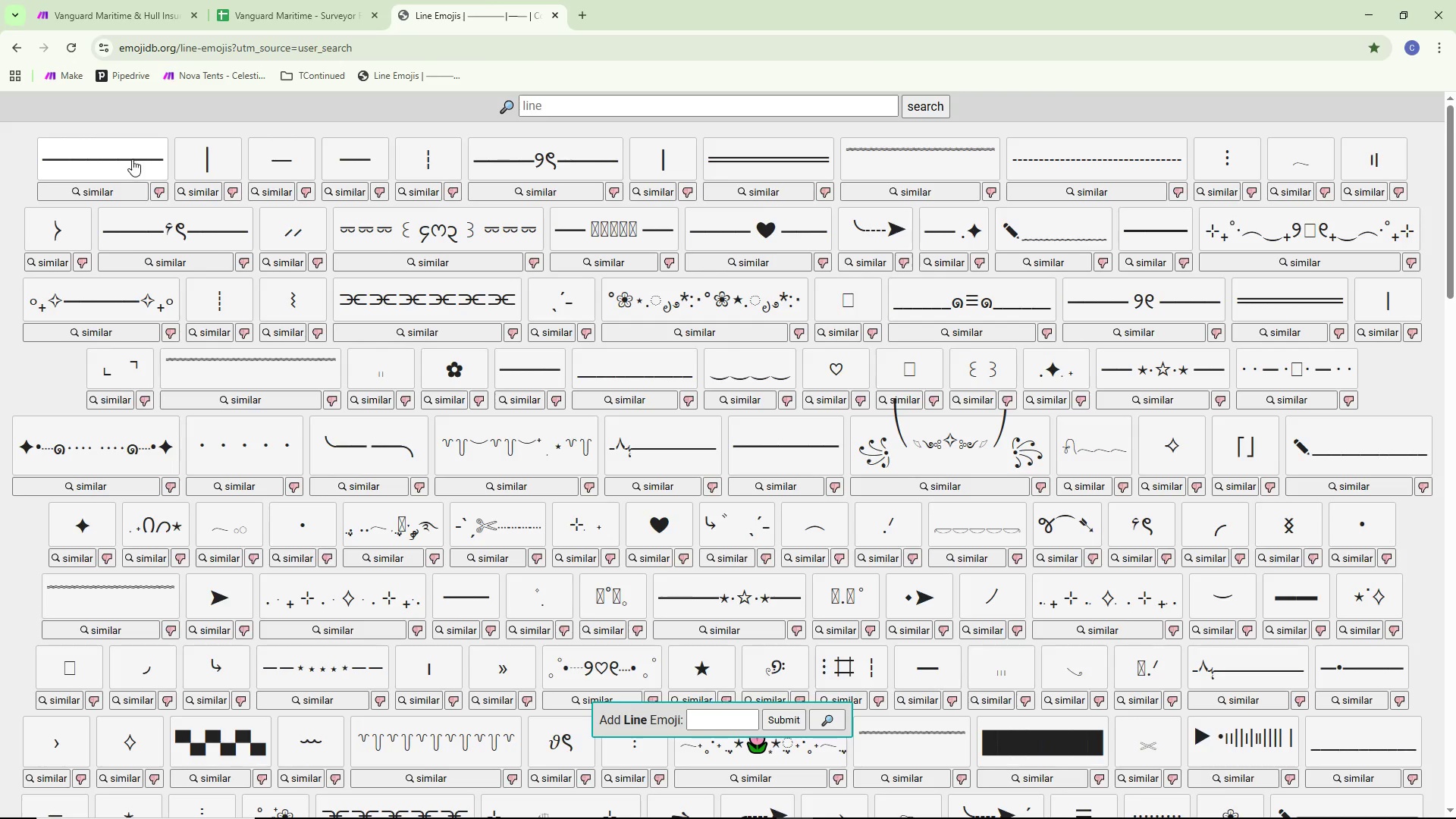 
left_click([80, 0])
 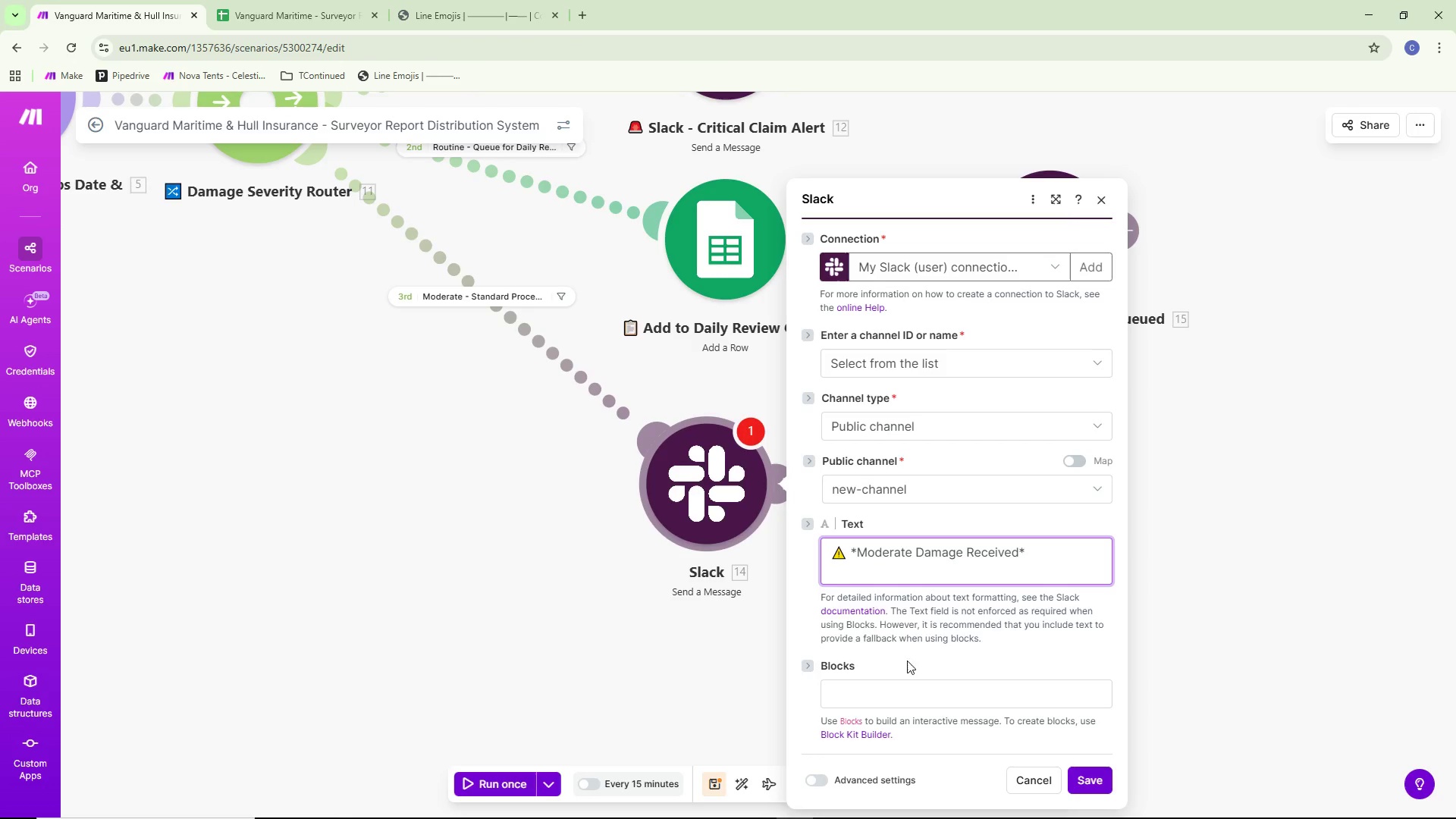 
key(Control+V)
 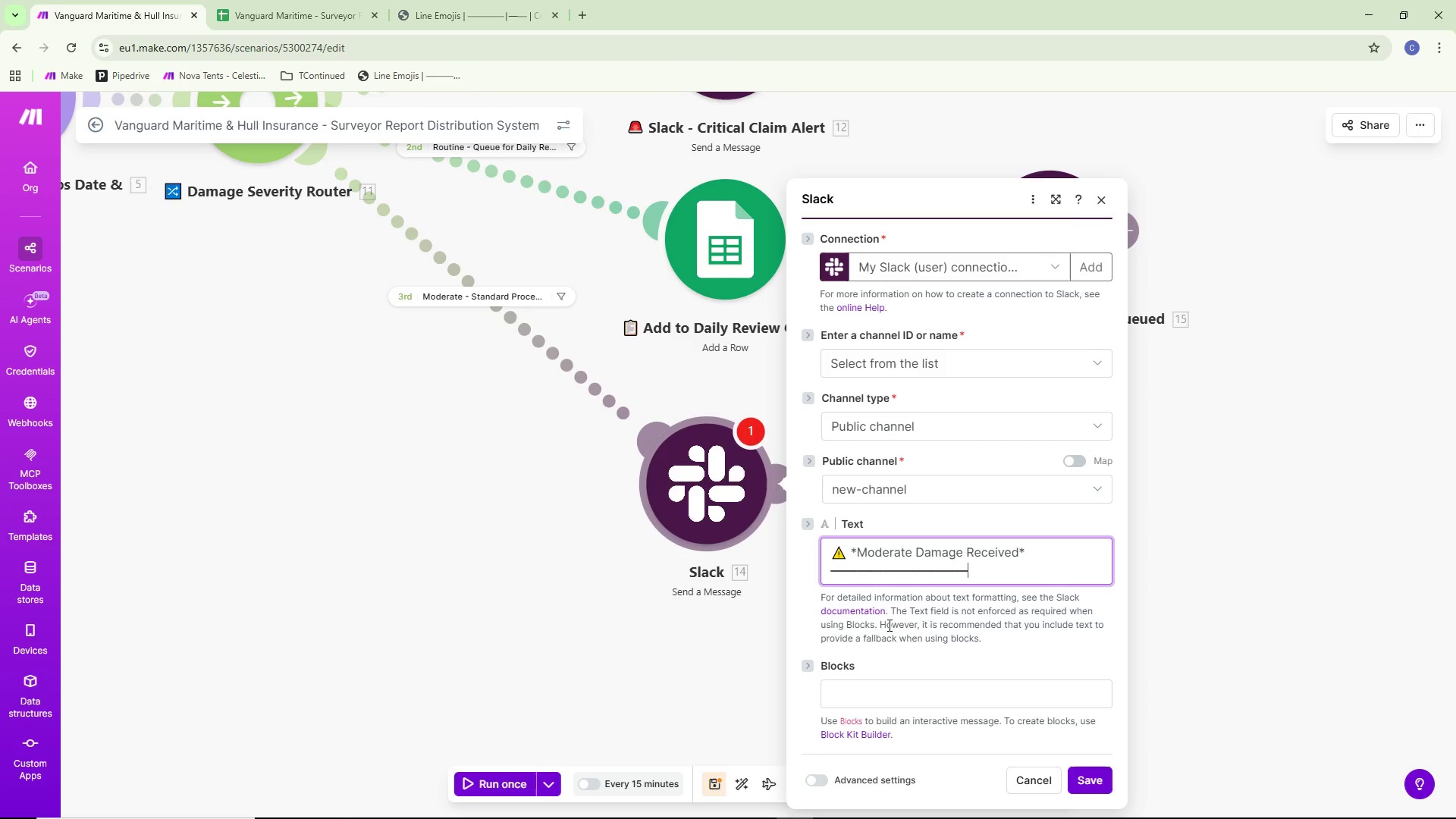 
key(Control+V)
 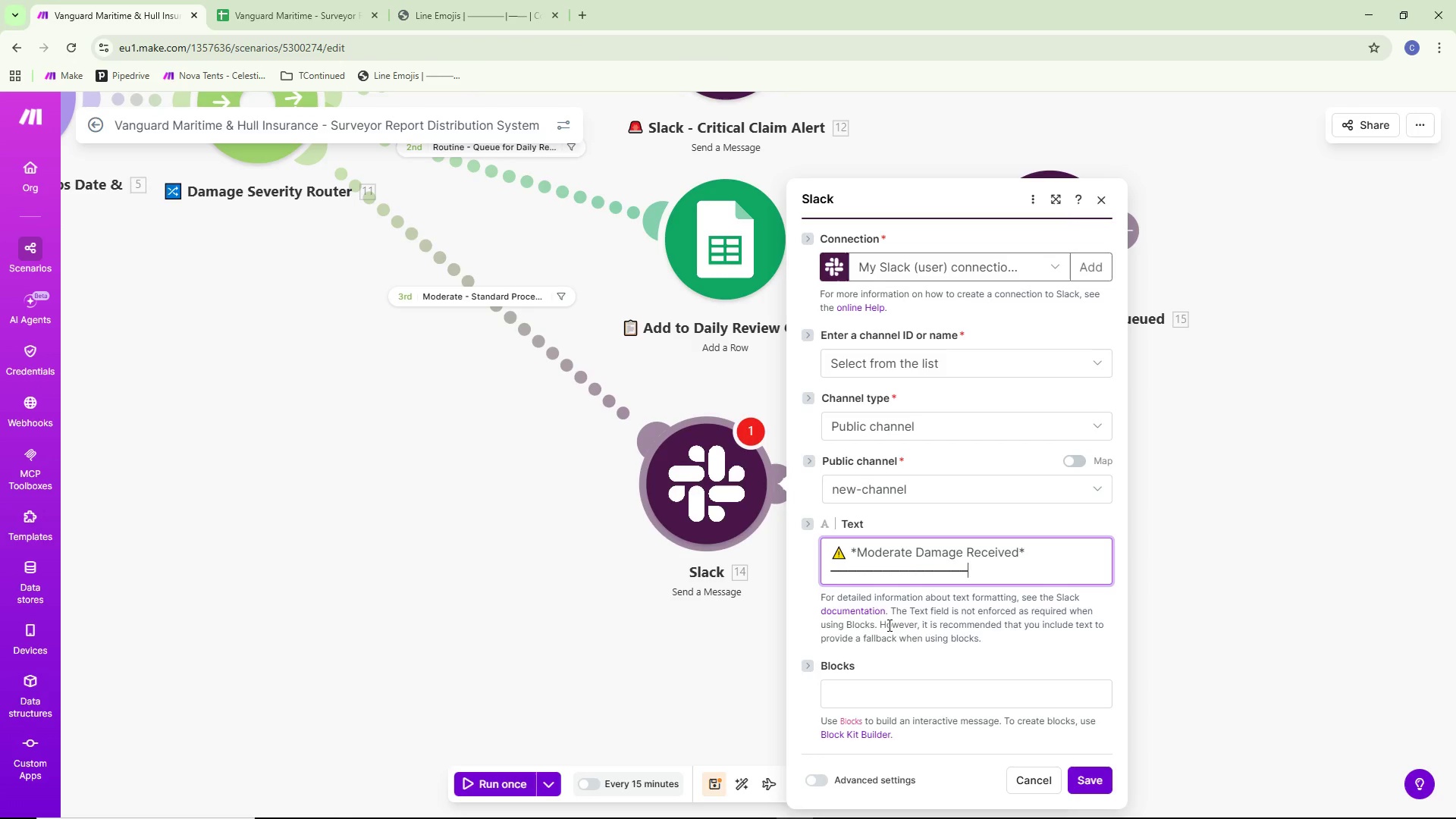 
key(Control+V)
 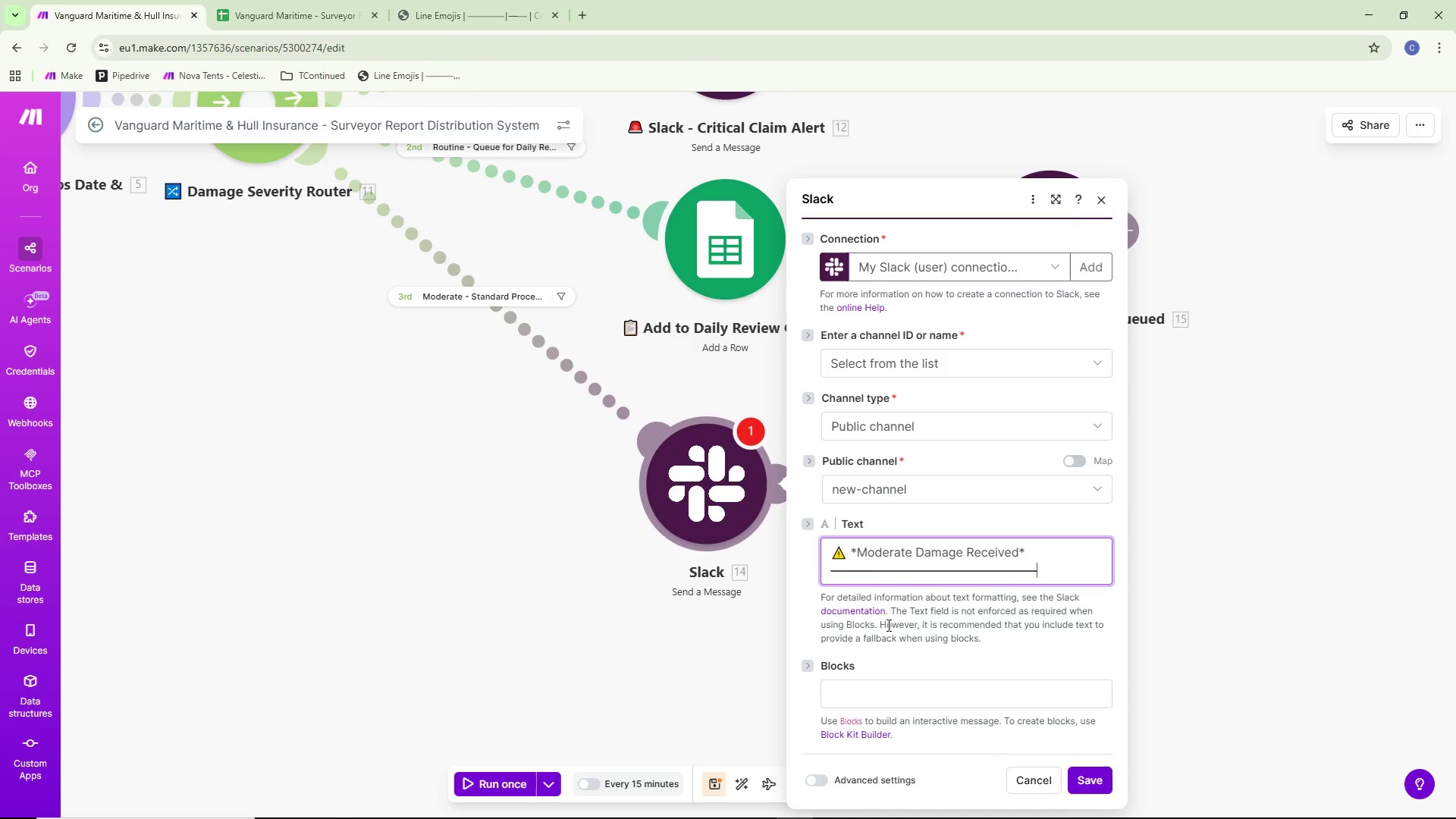 
key(Control+V)
 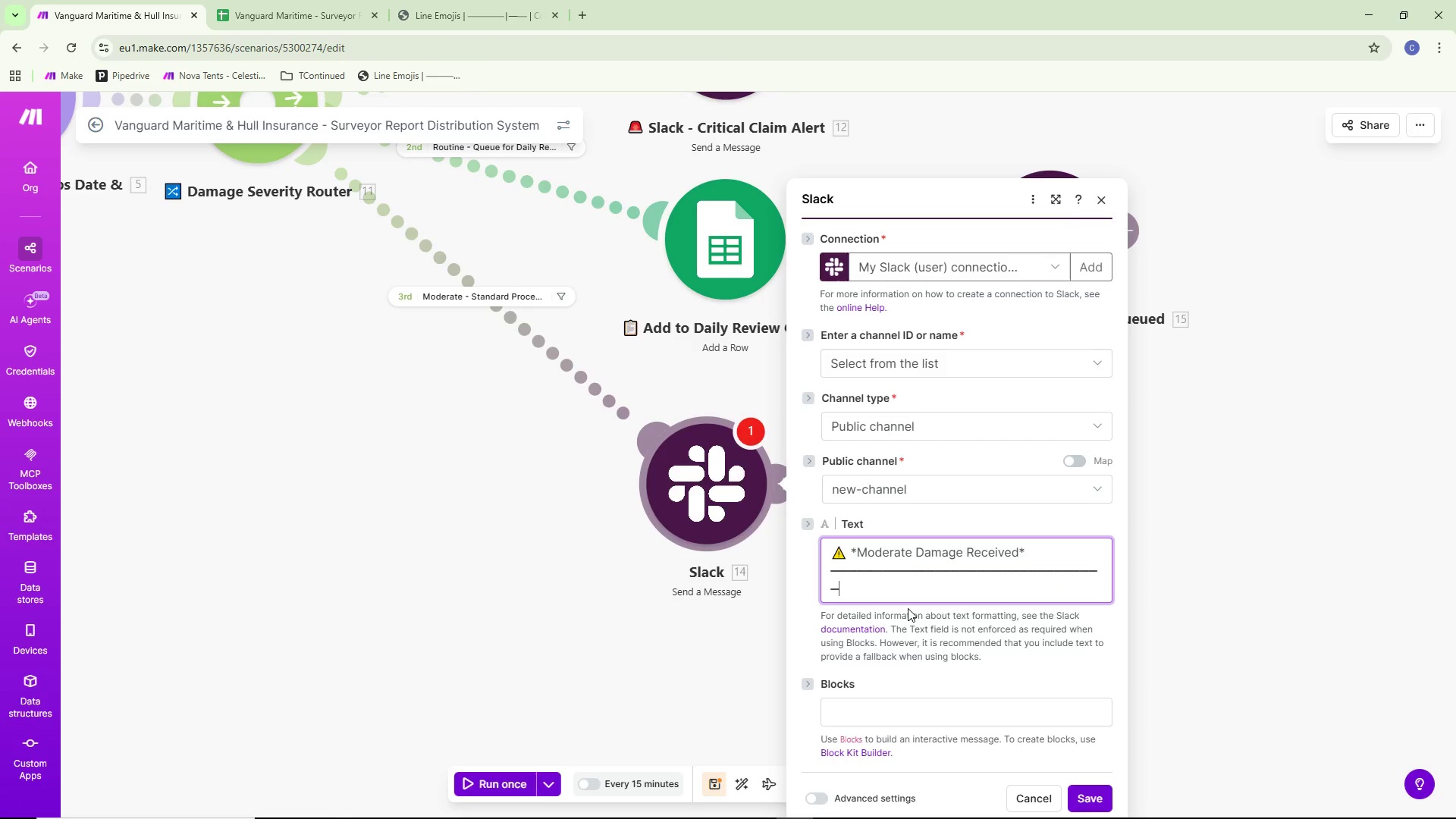 
key(Backspace)
 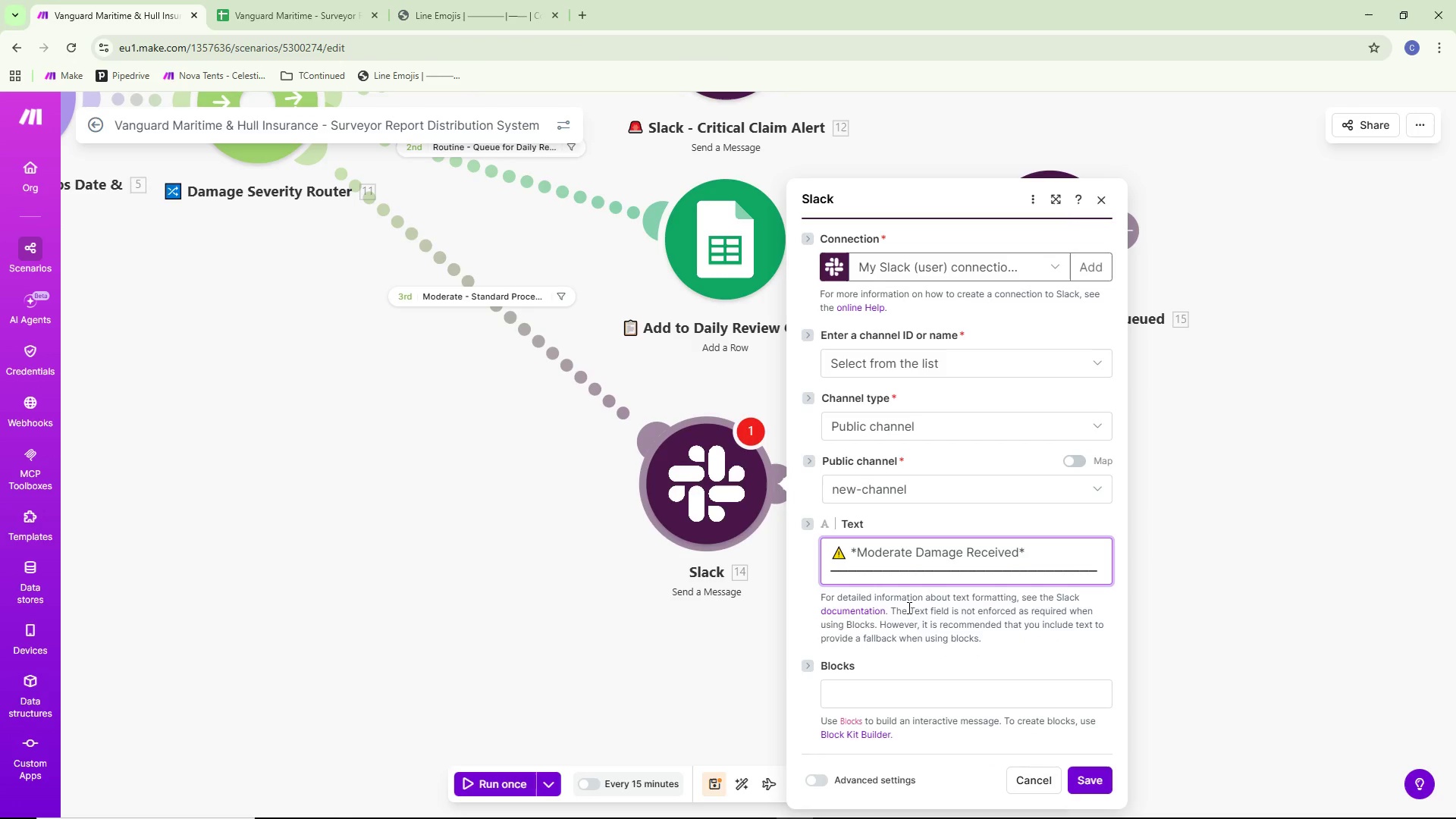 
key(Backspace)
 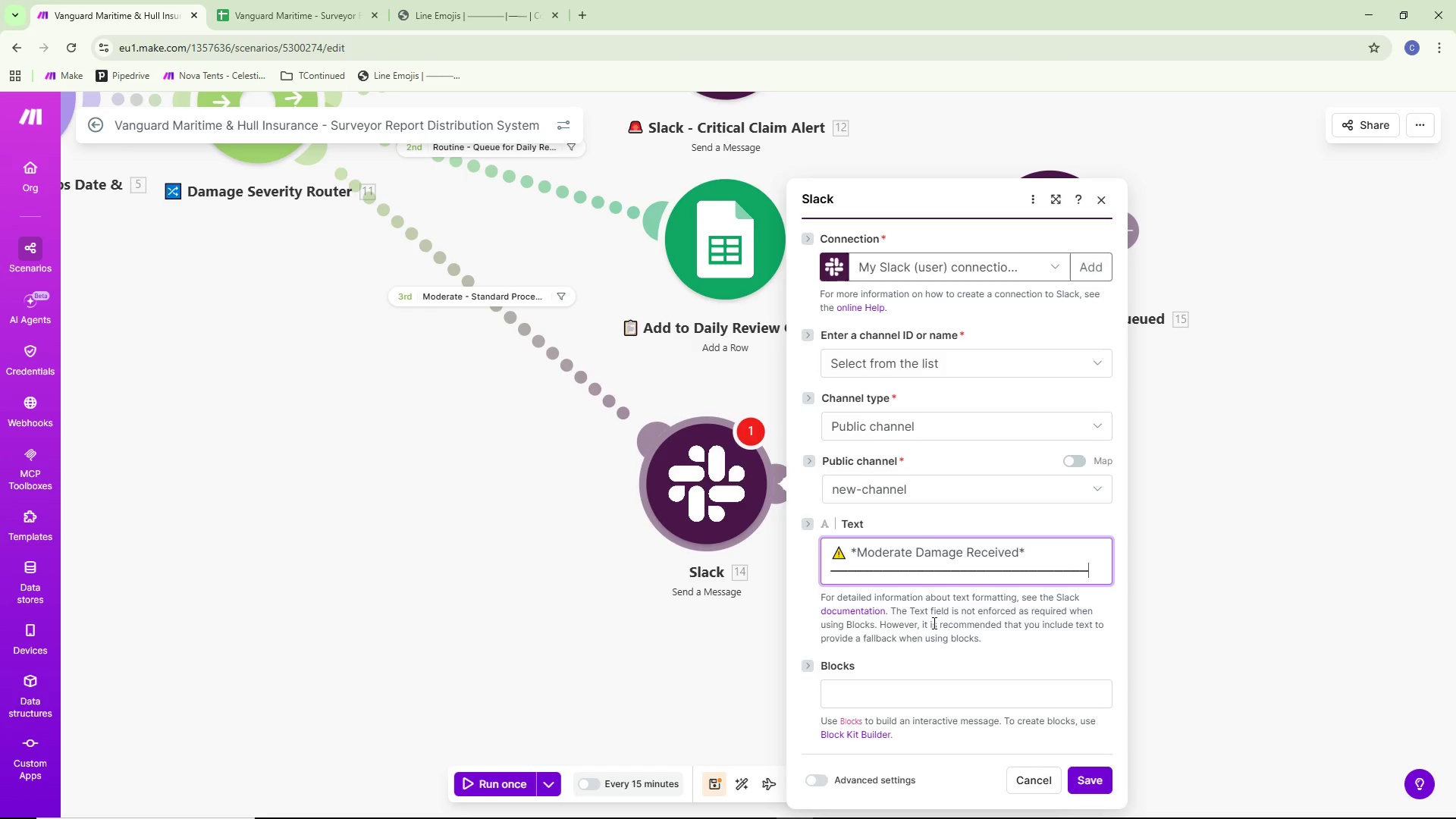 
key(NumpadEnter)
 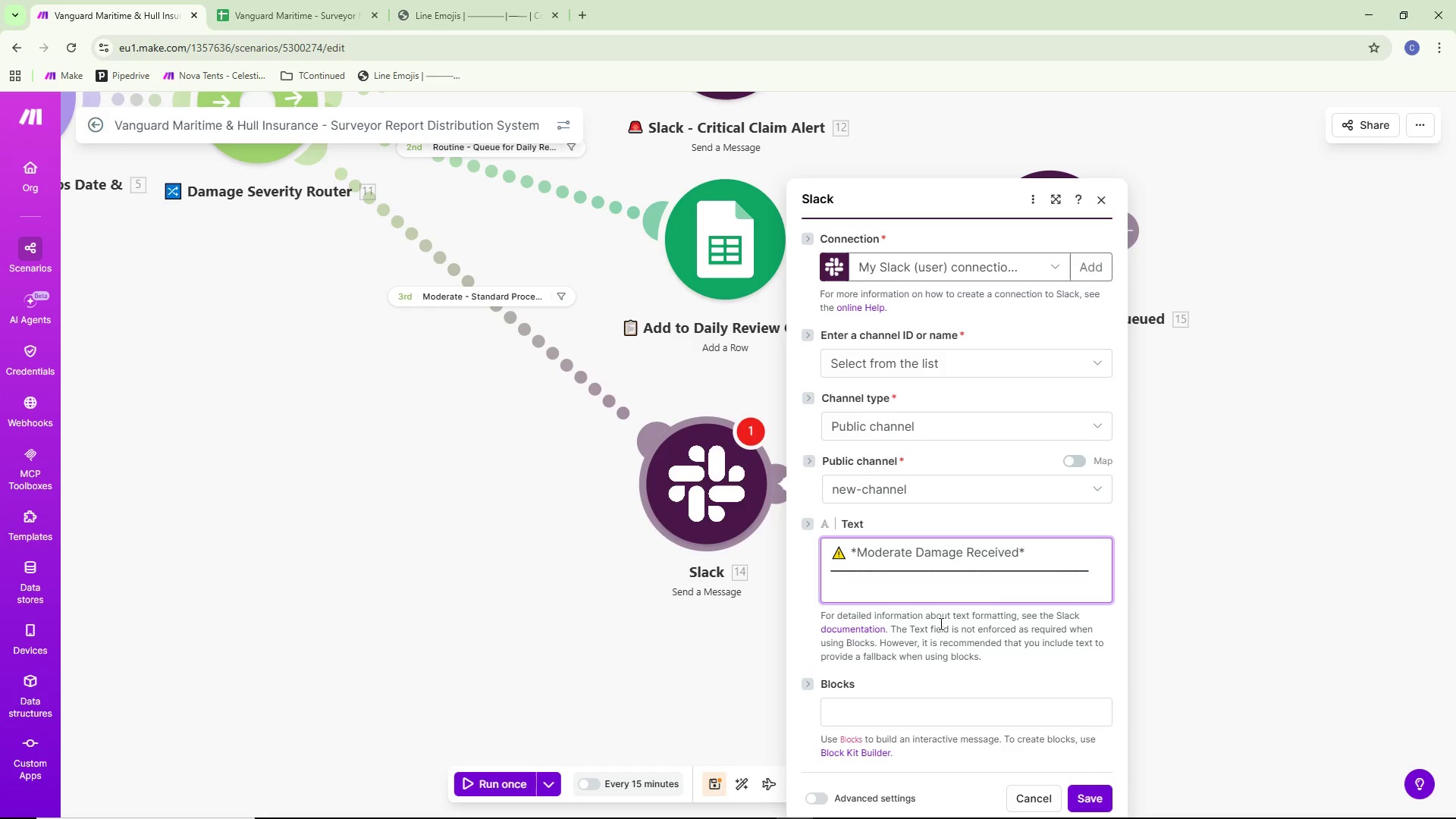 
type(*Report ID:*)
 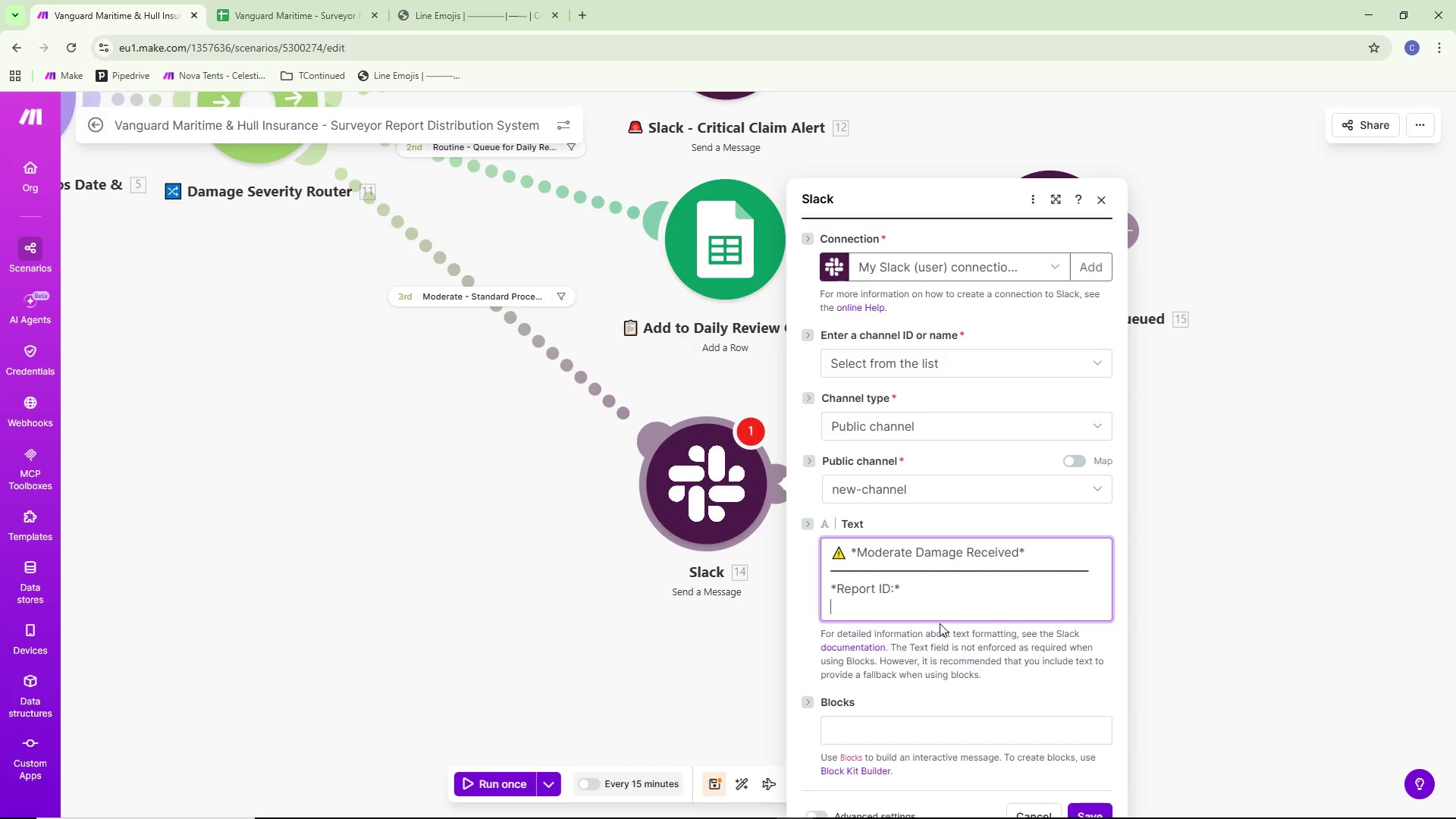 
 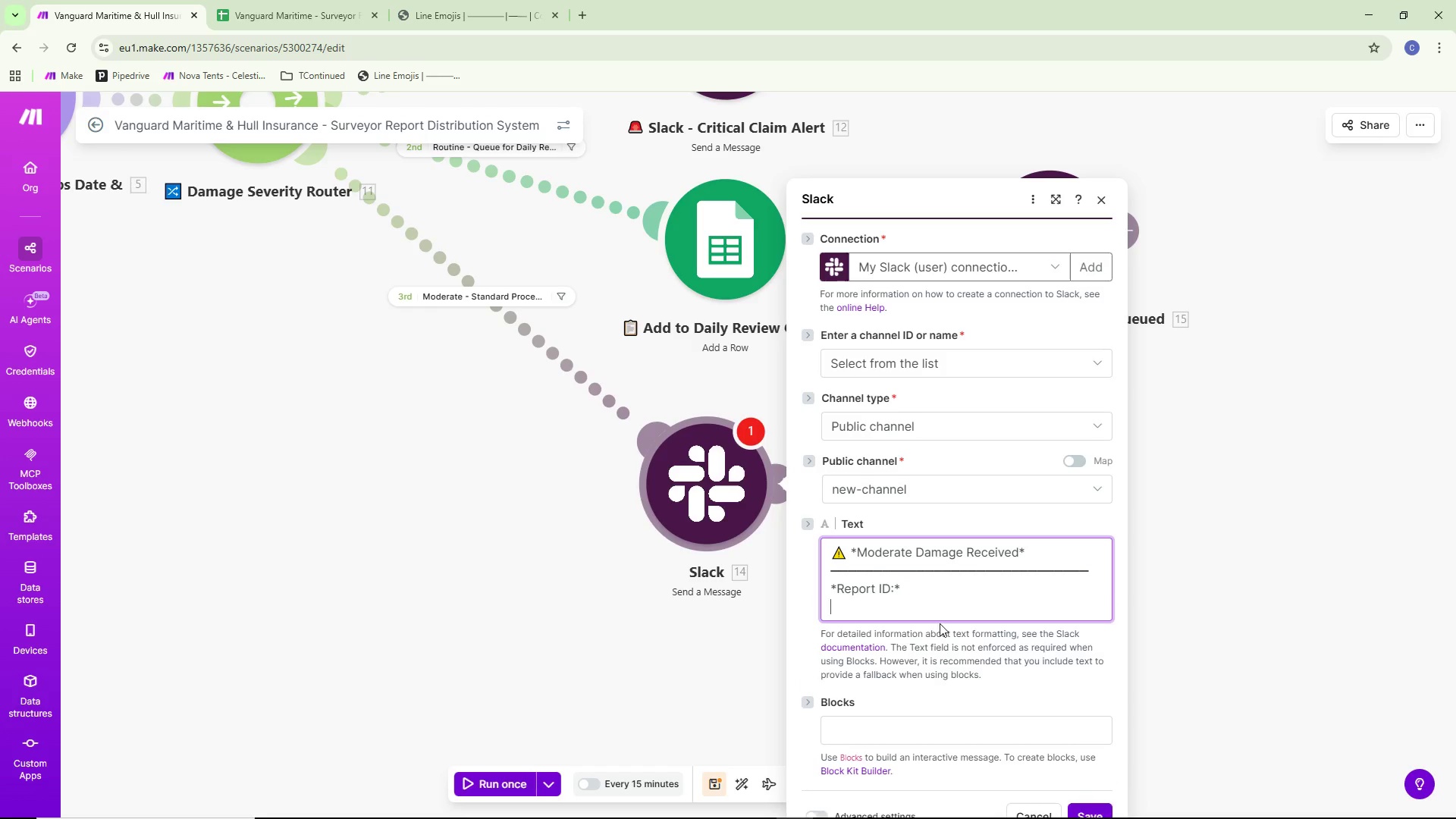 
key(Enter)
 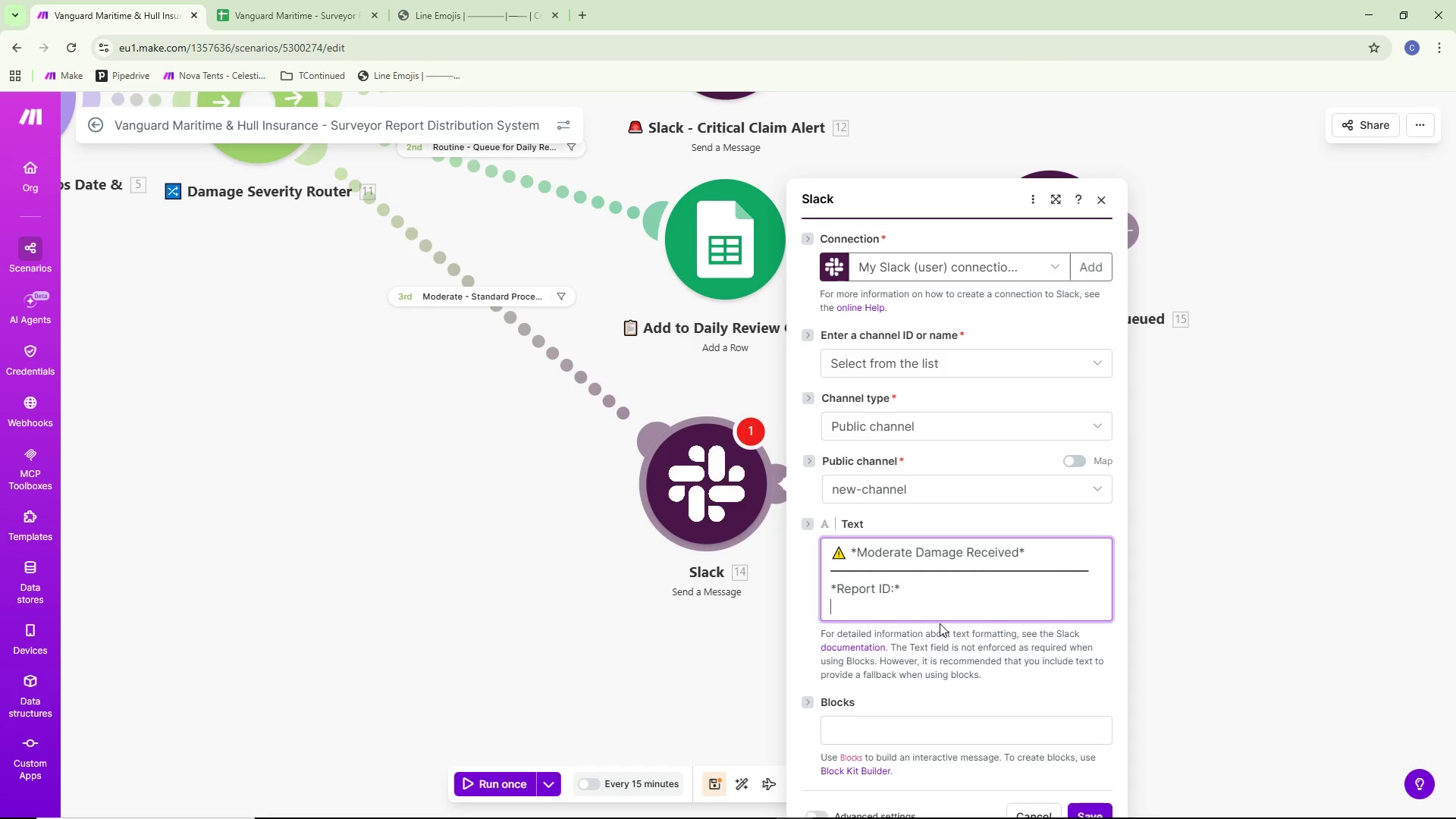 
type(*Vessel)
 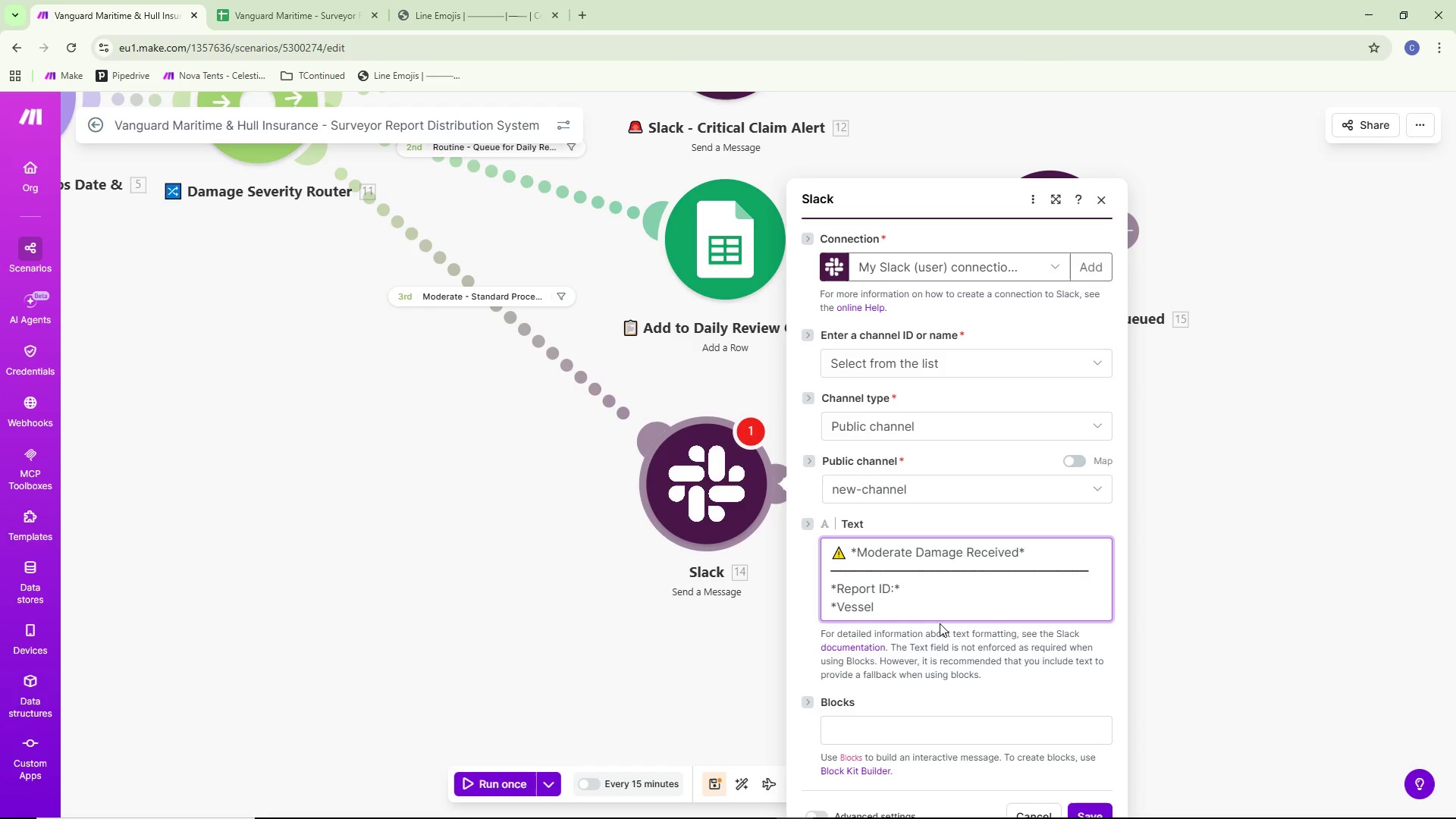 
key(Shift+Semicolon)
 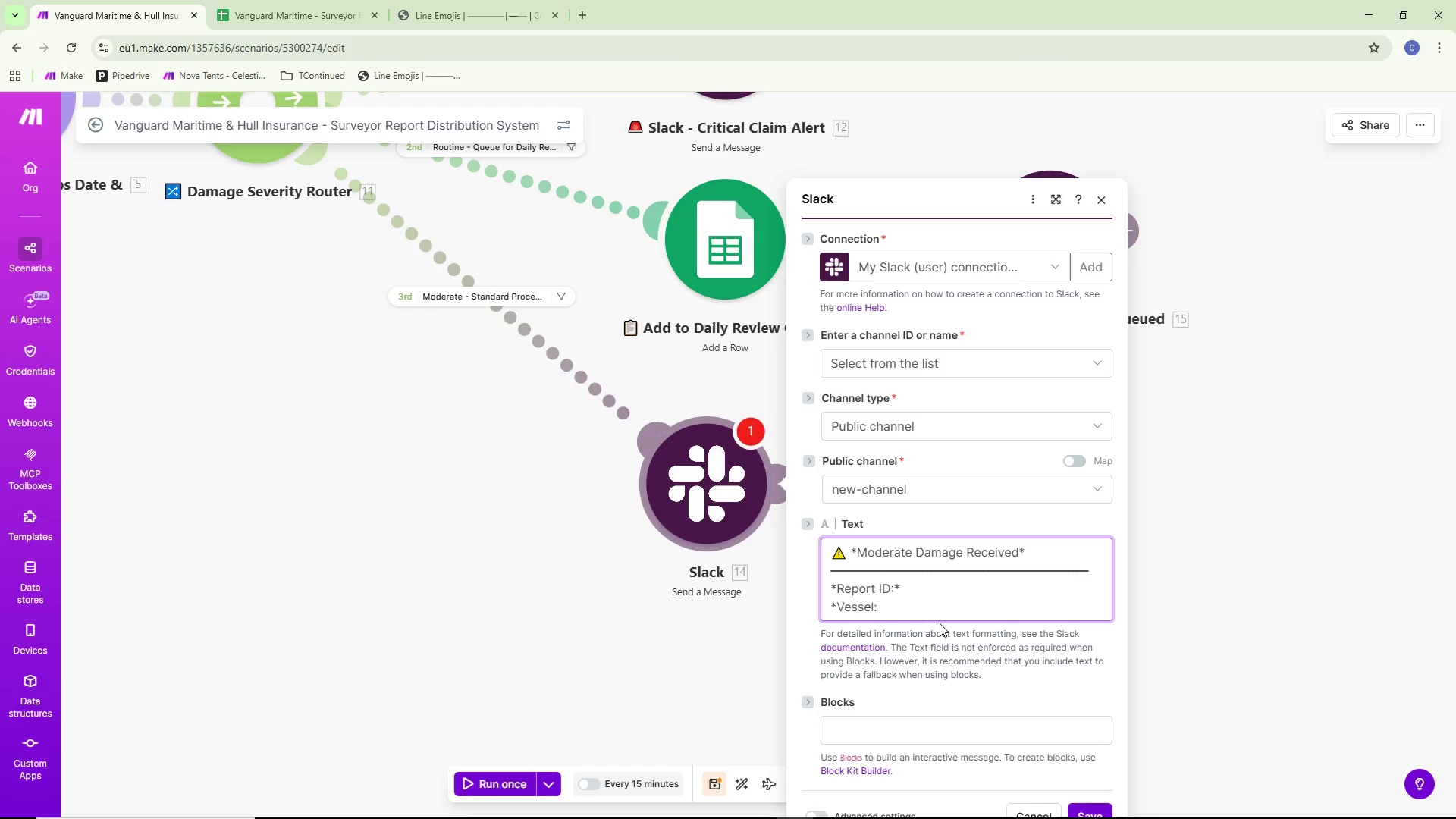 
key(Shift+8)
 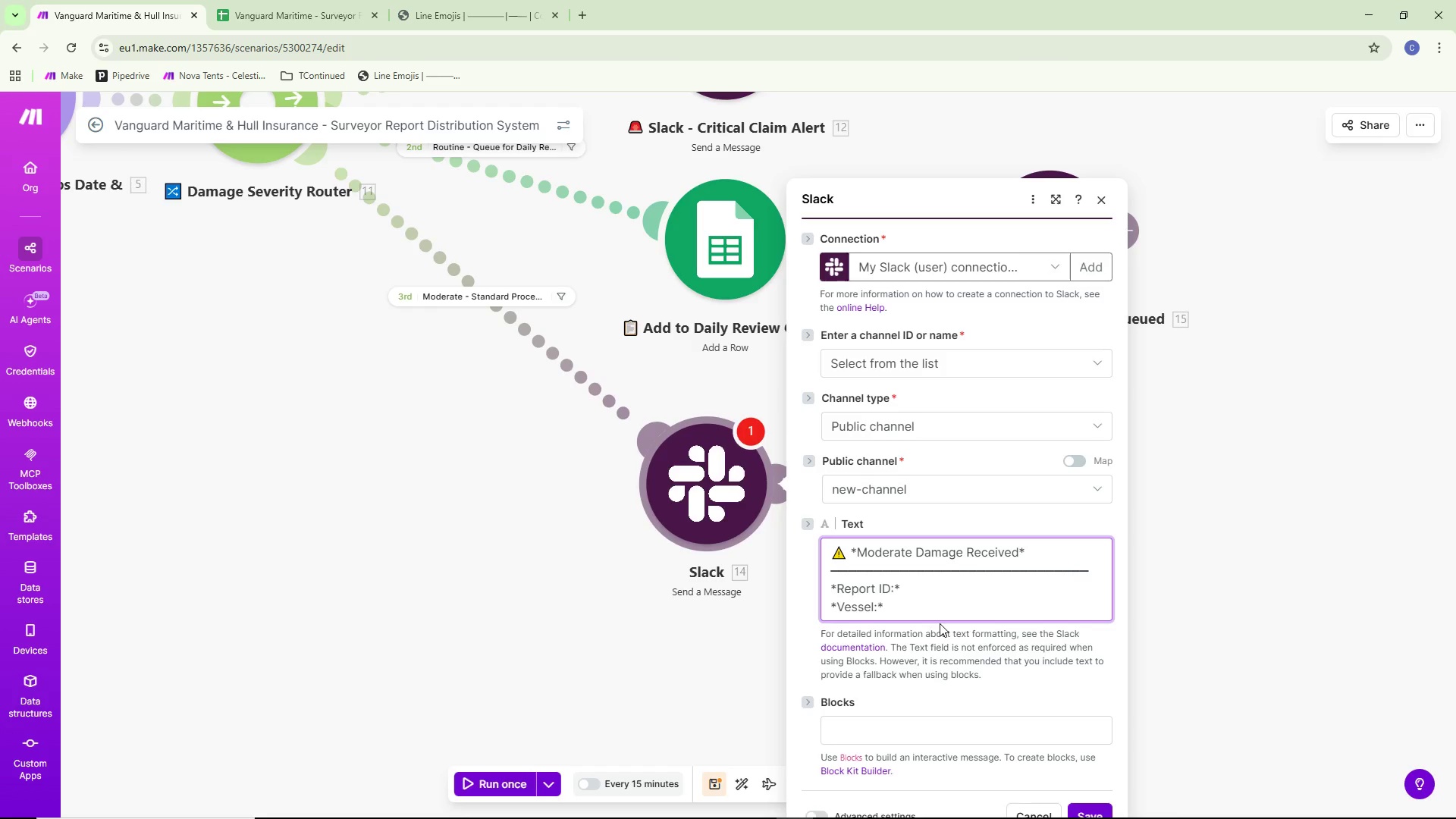 
key(Enter)
 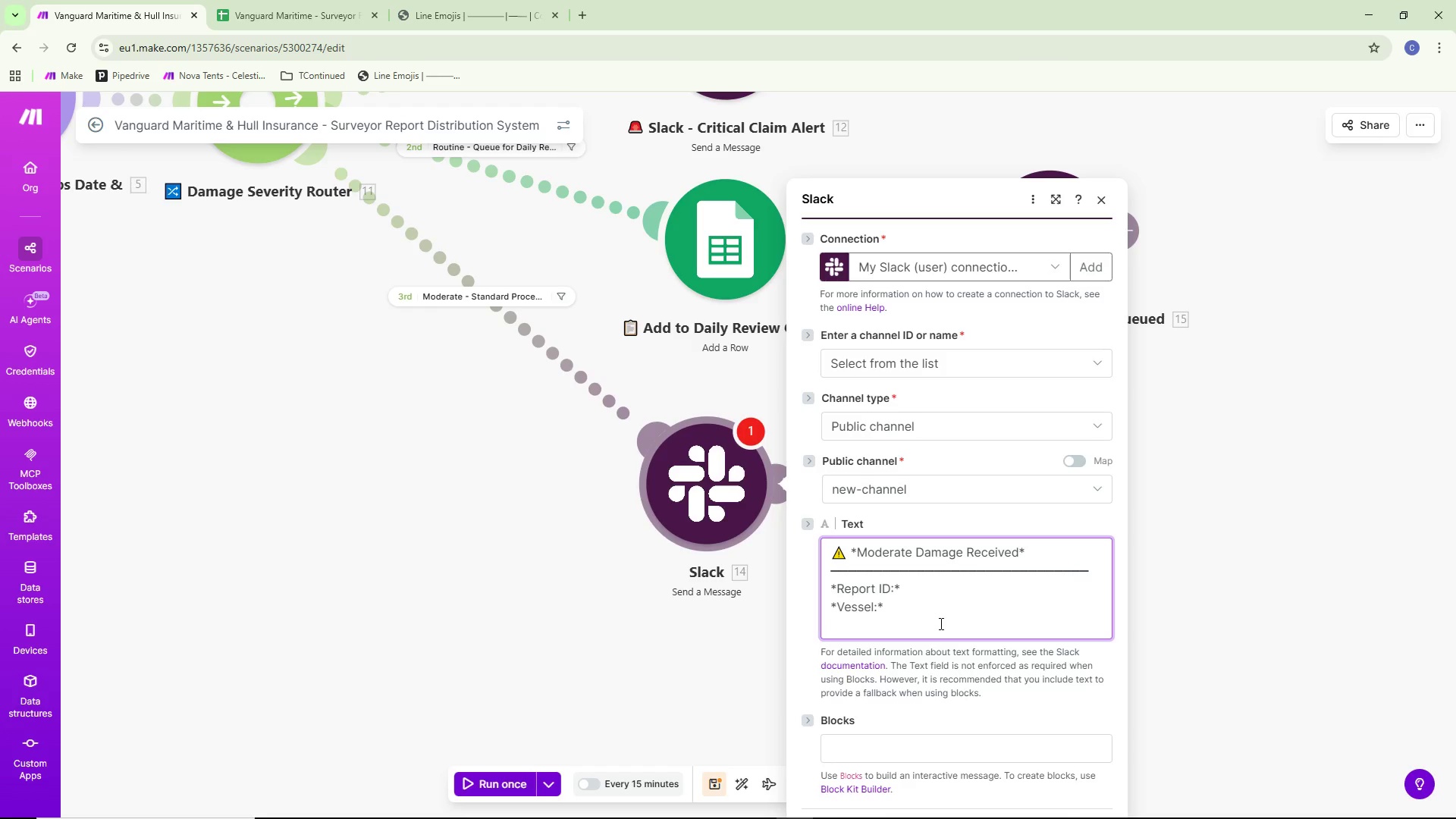 
type(*Severity)
 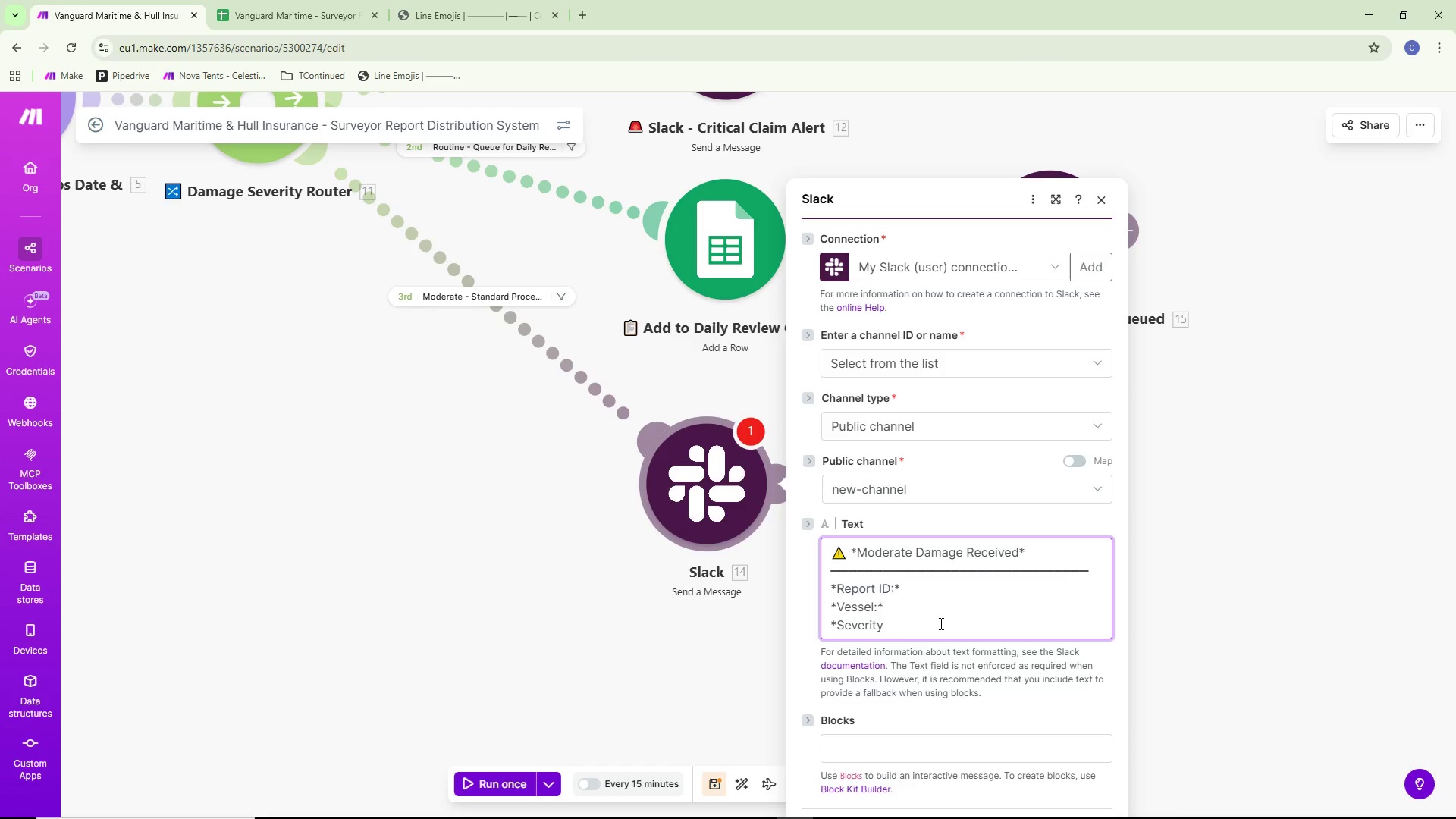 
key(Shift+Semicolon)
 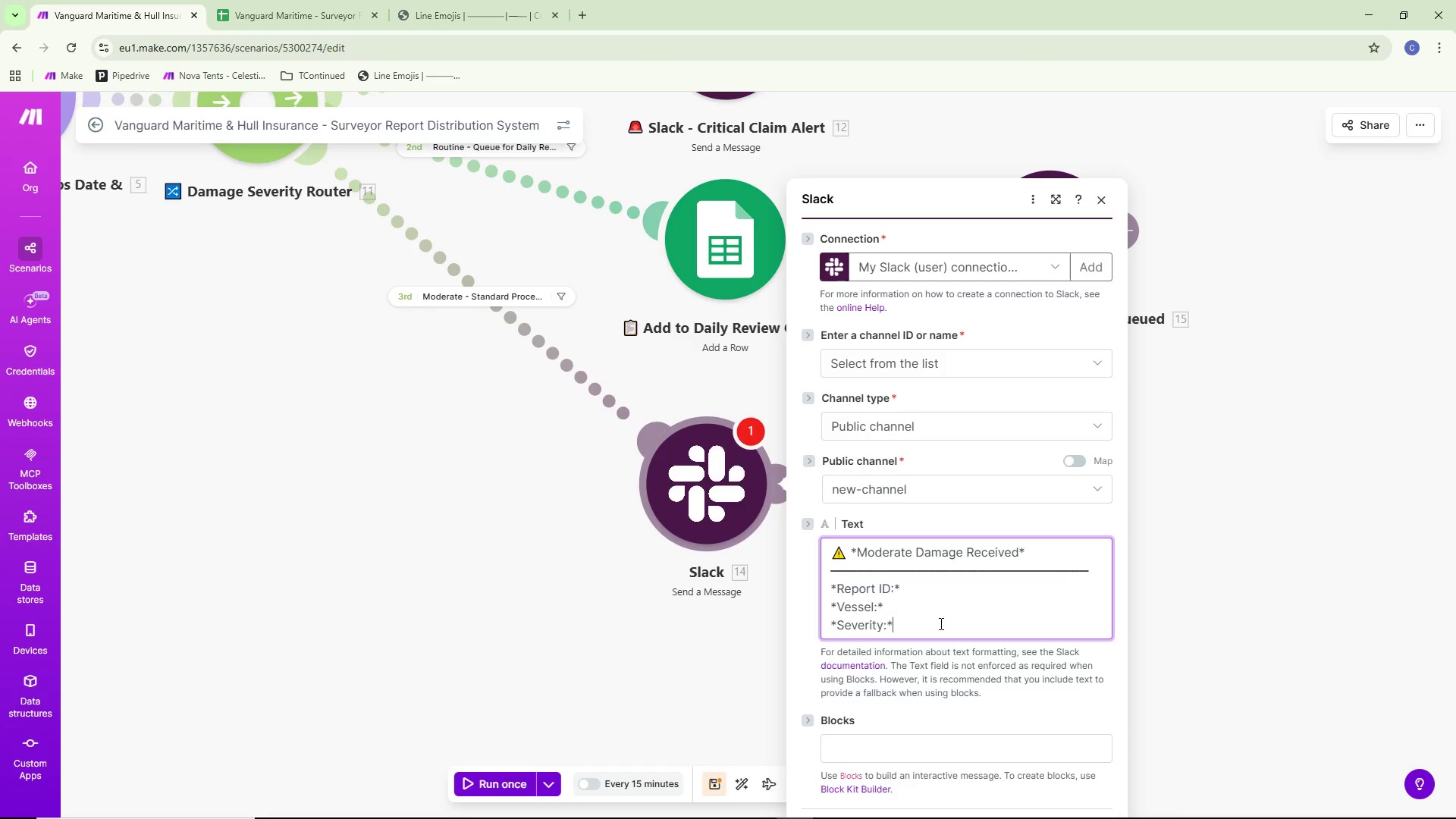 
key(Shift+8)
 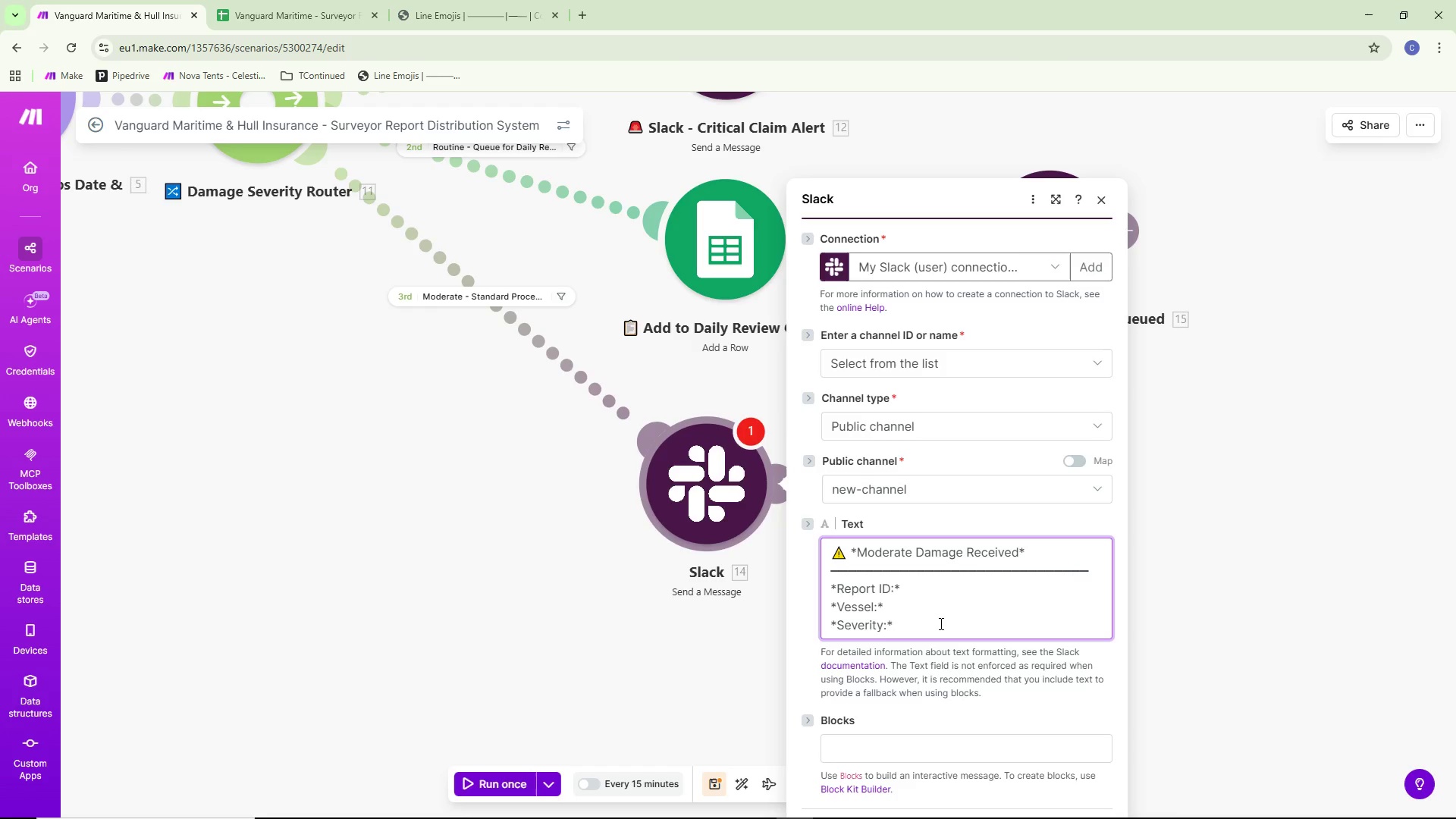 
wait(5.61)
 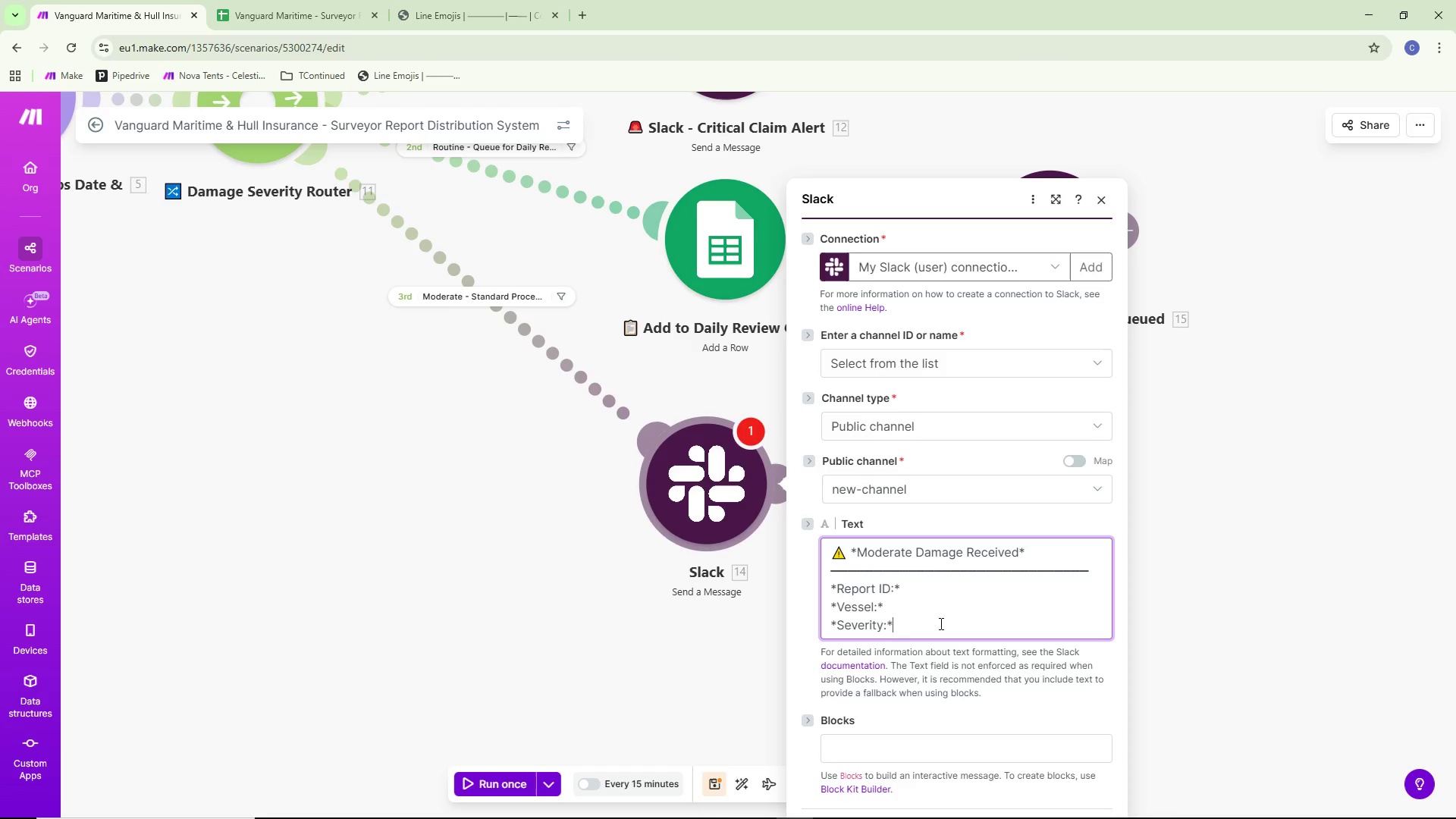 
key(Enter)
 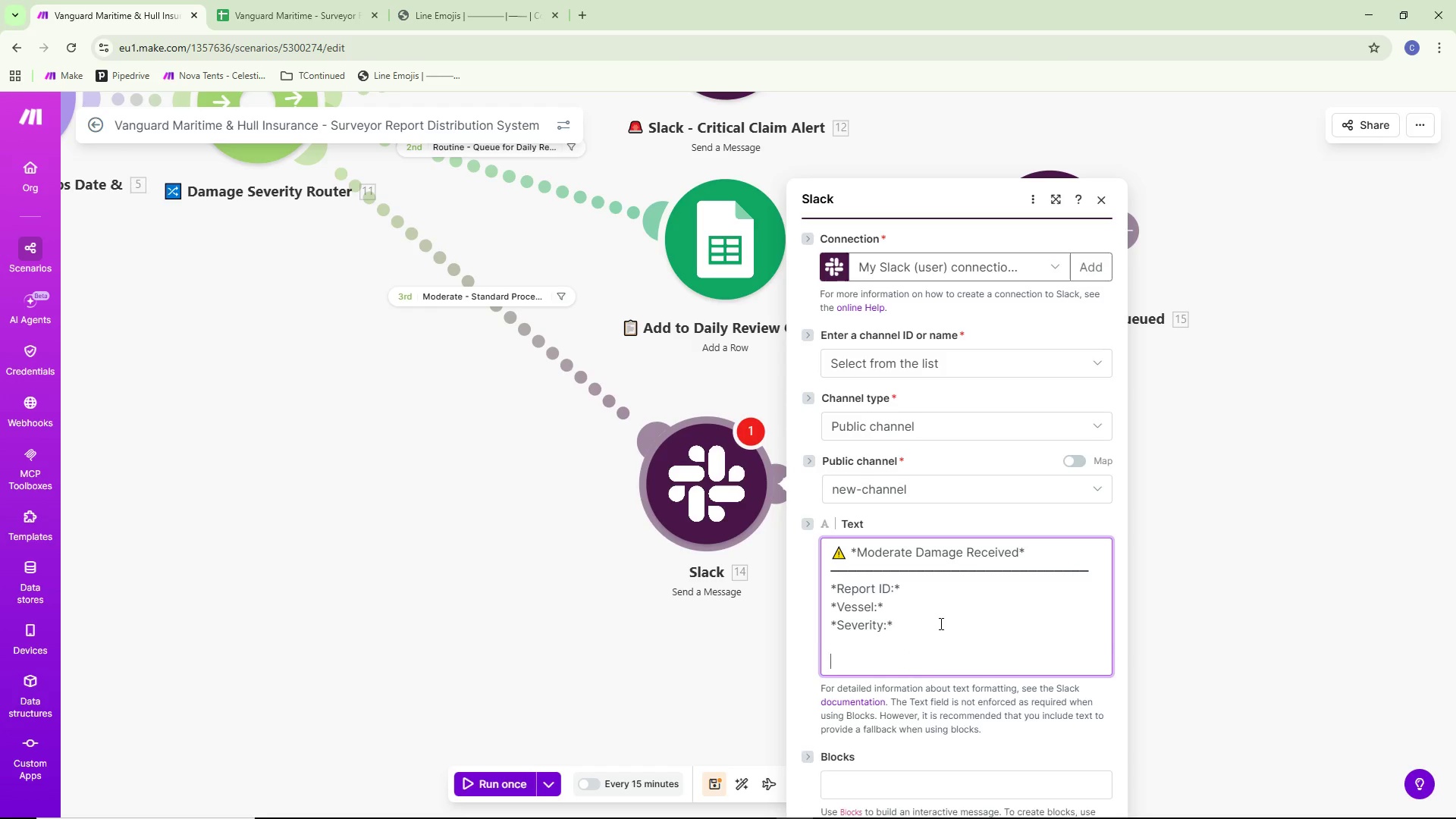 
key(Enter)
 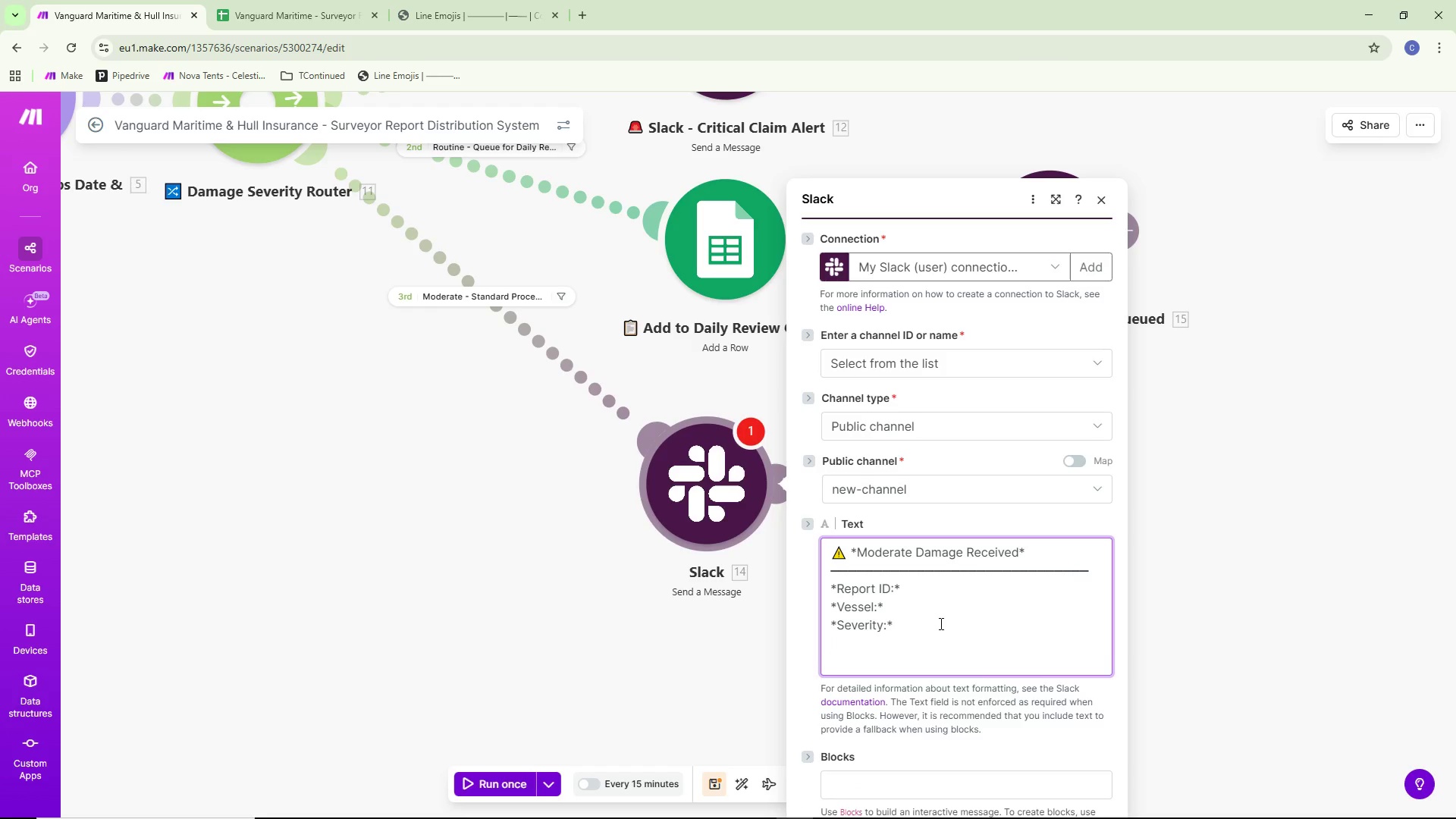 
key(Backspace)
type(Port Location:)
 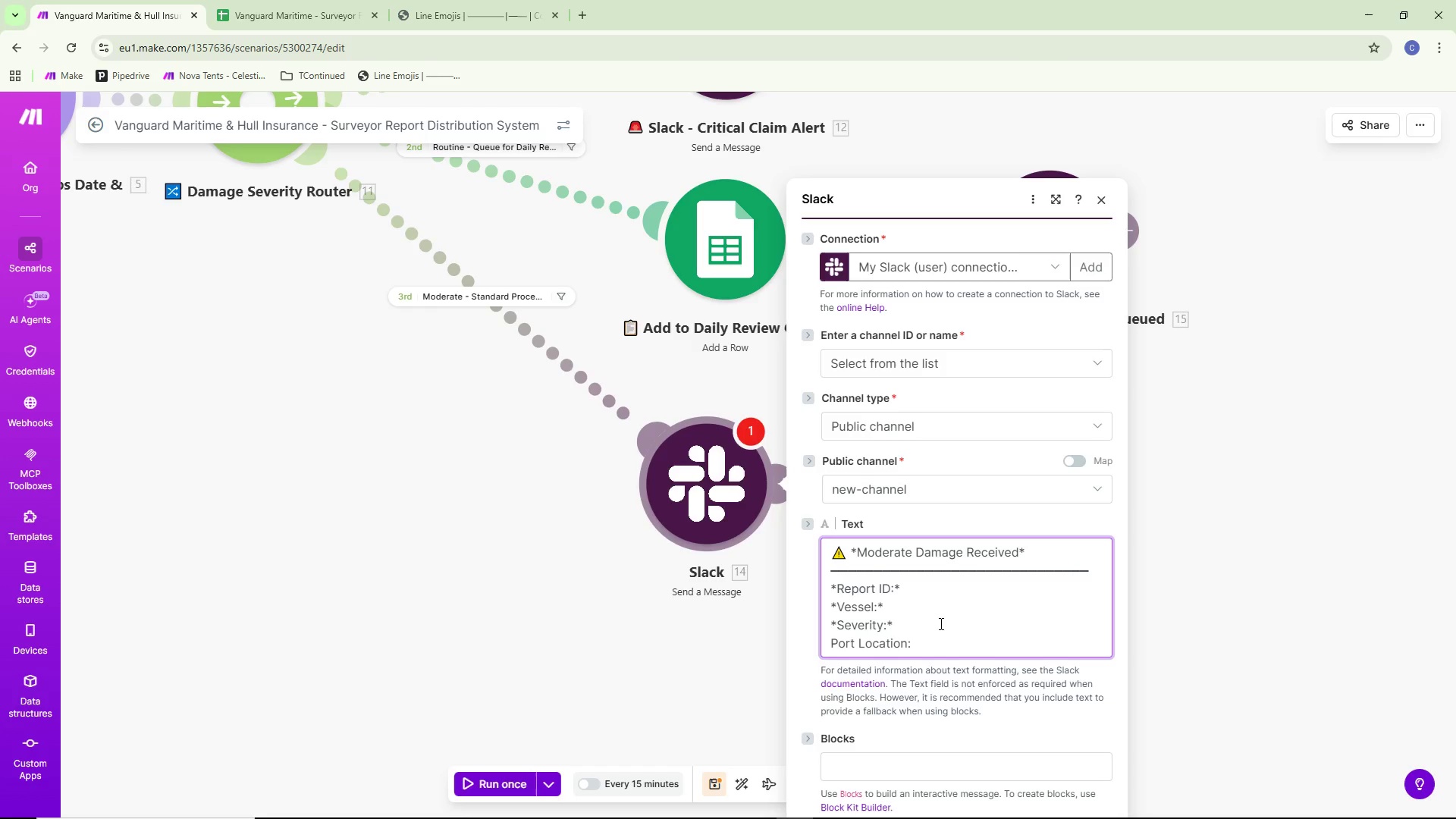 
key(NumpadEnter)
 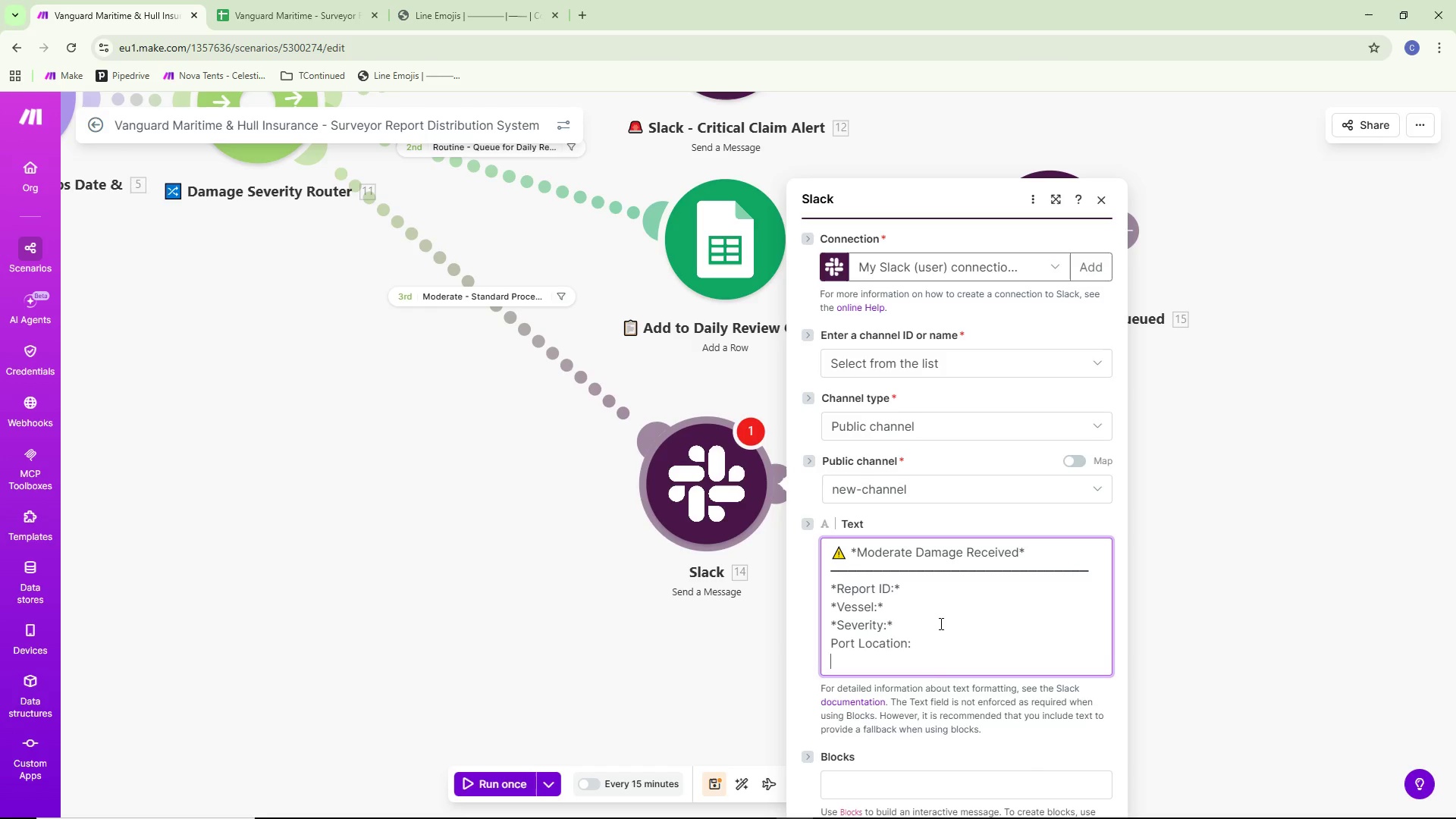 
key(Control+V)
 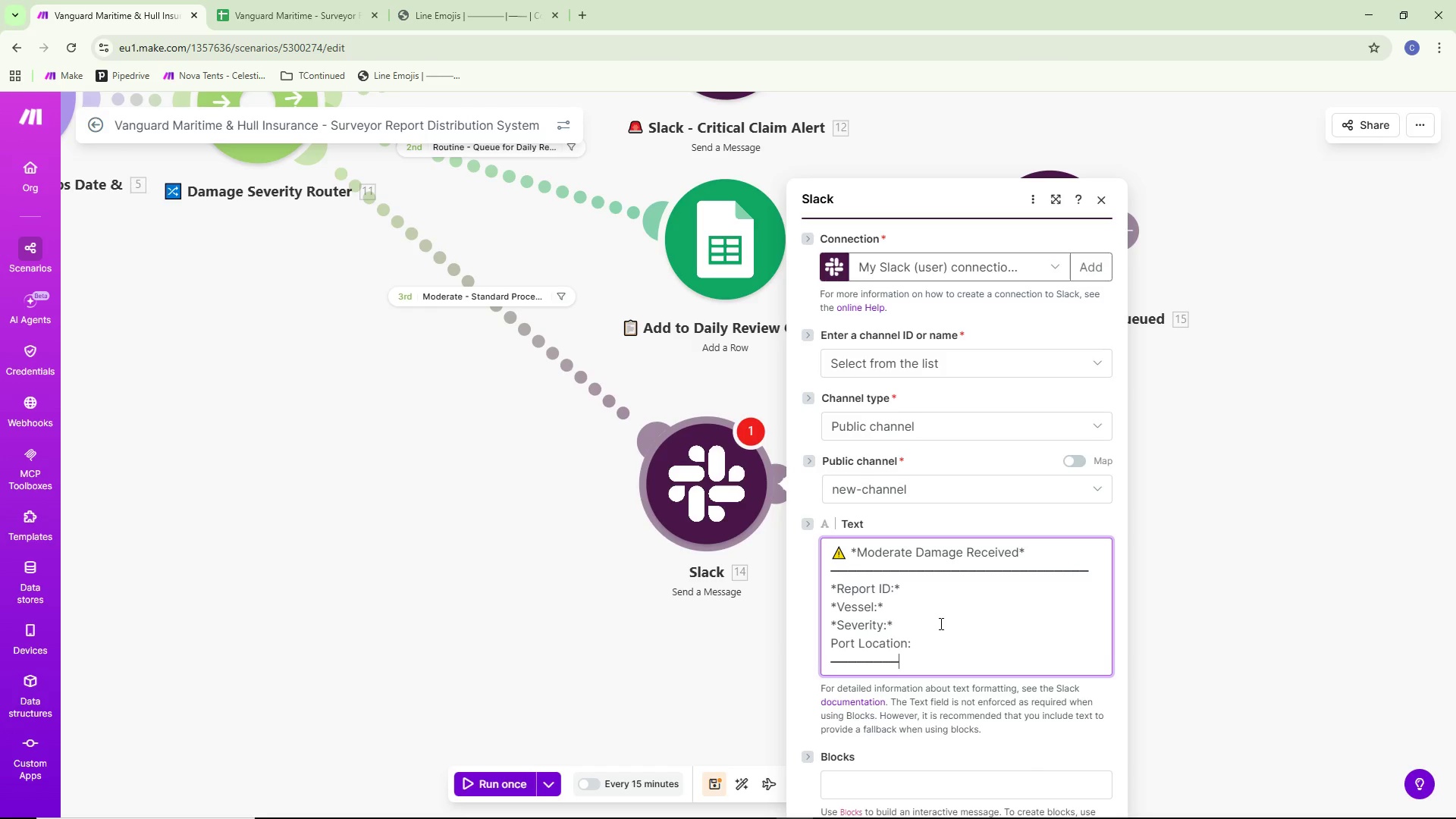 
key(Control+V)
 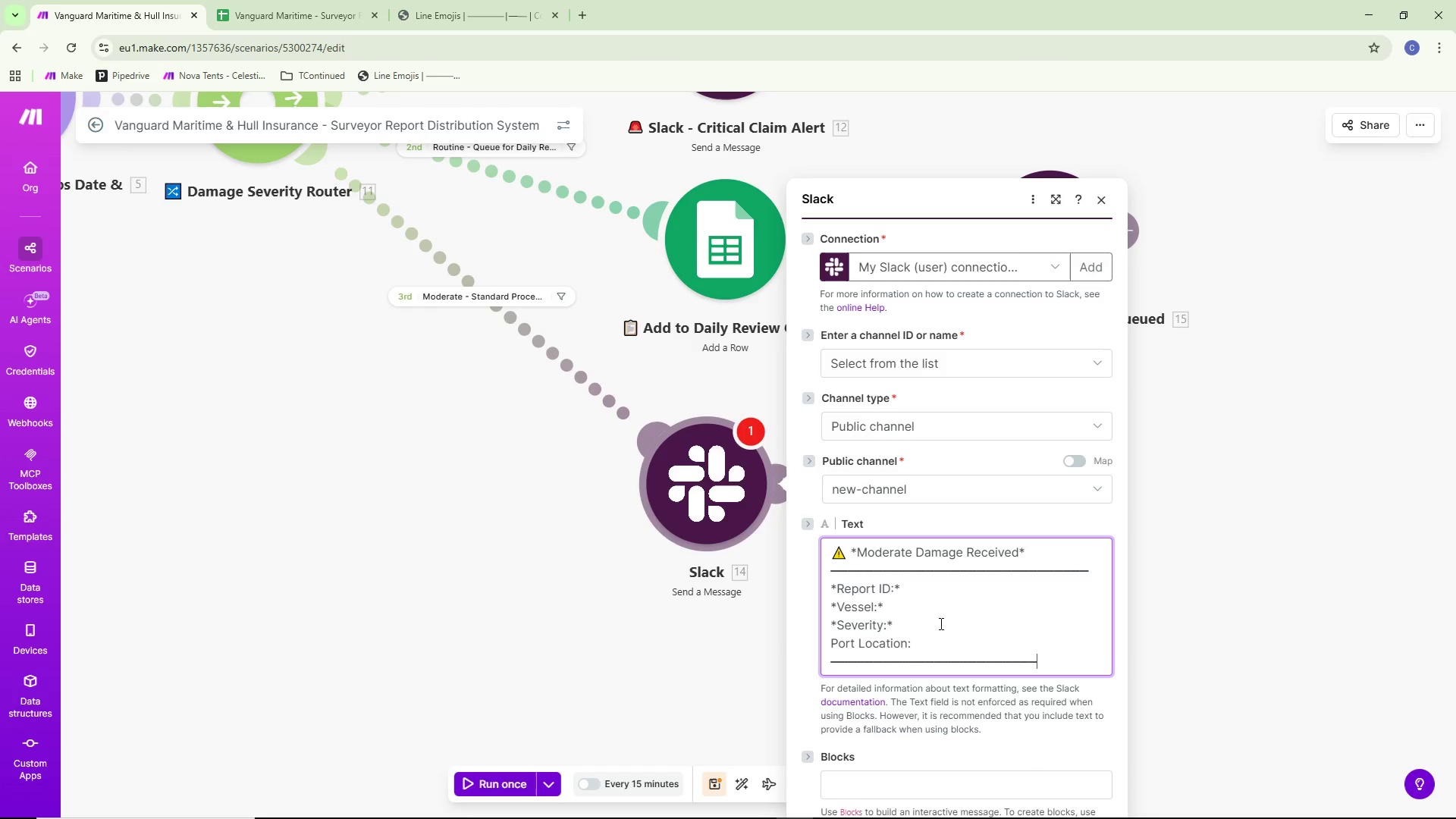 
key(Control+V)
 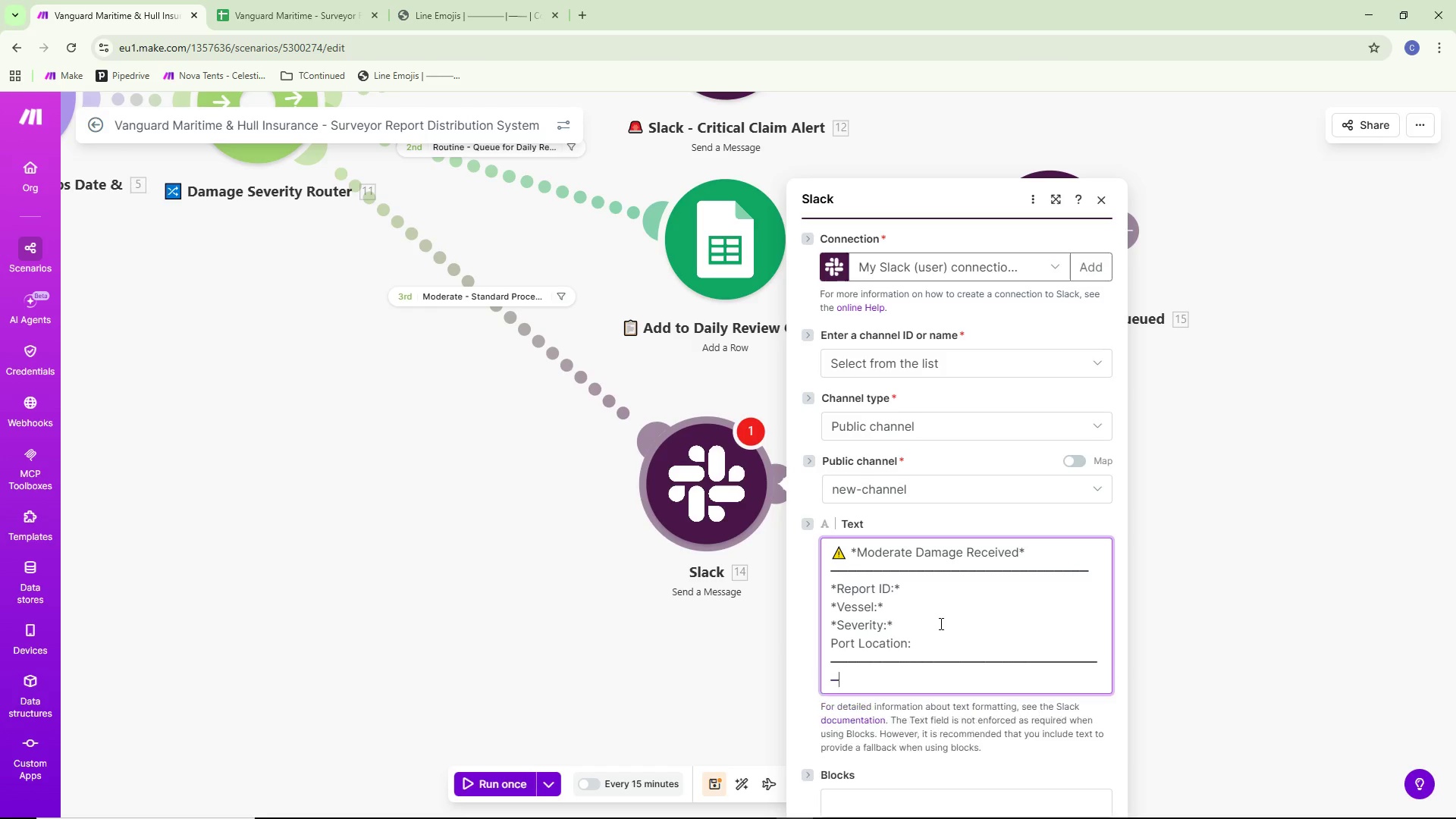 
key(Control+V)
 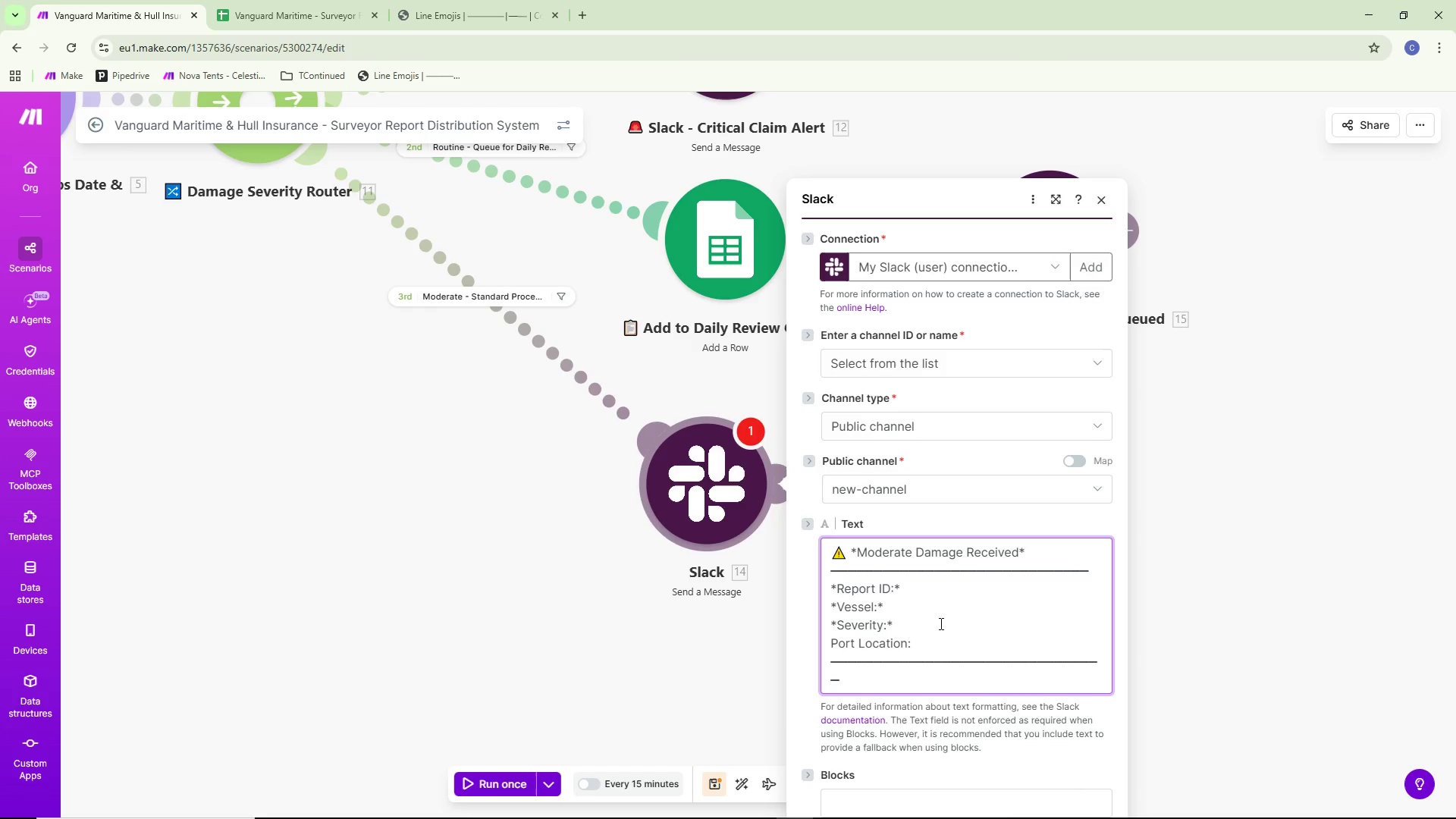 
key(Backspace)
key(NumpadEnter)
type(*Policy)
 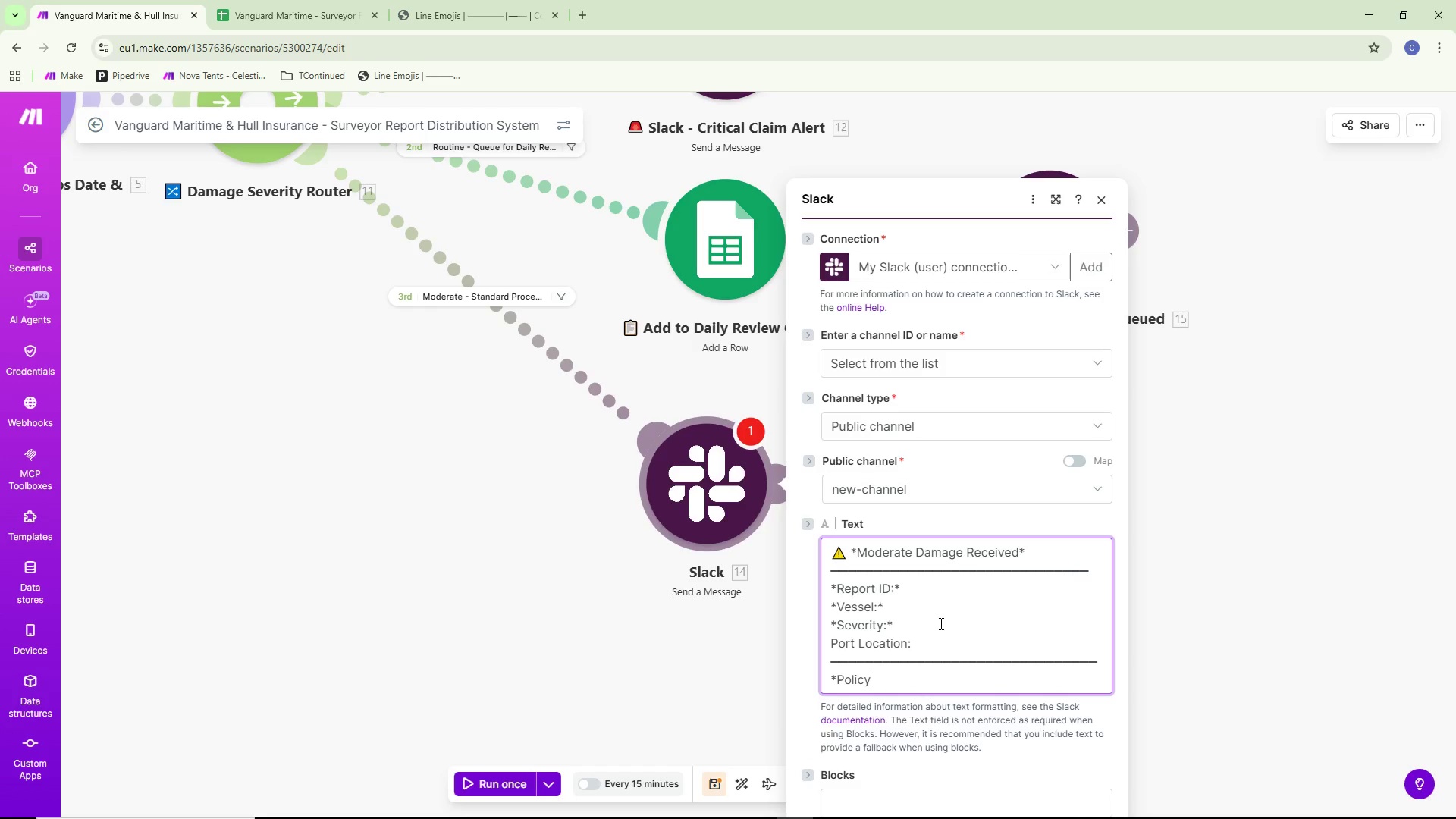 
type(holder:*)
 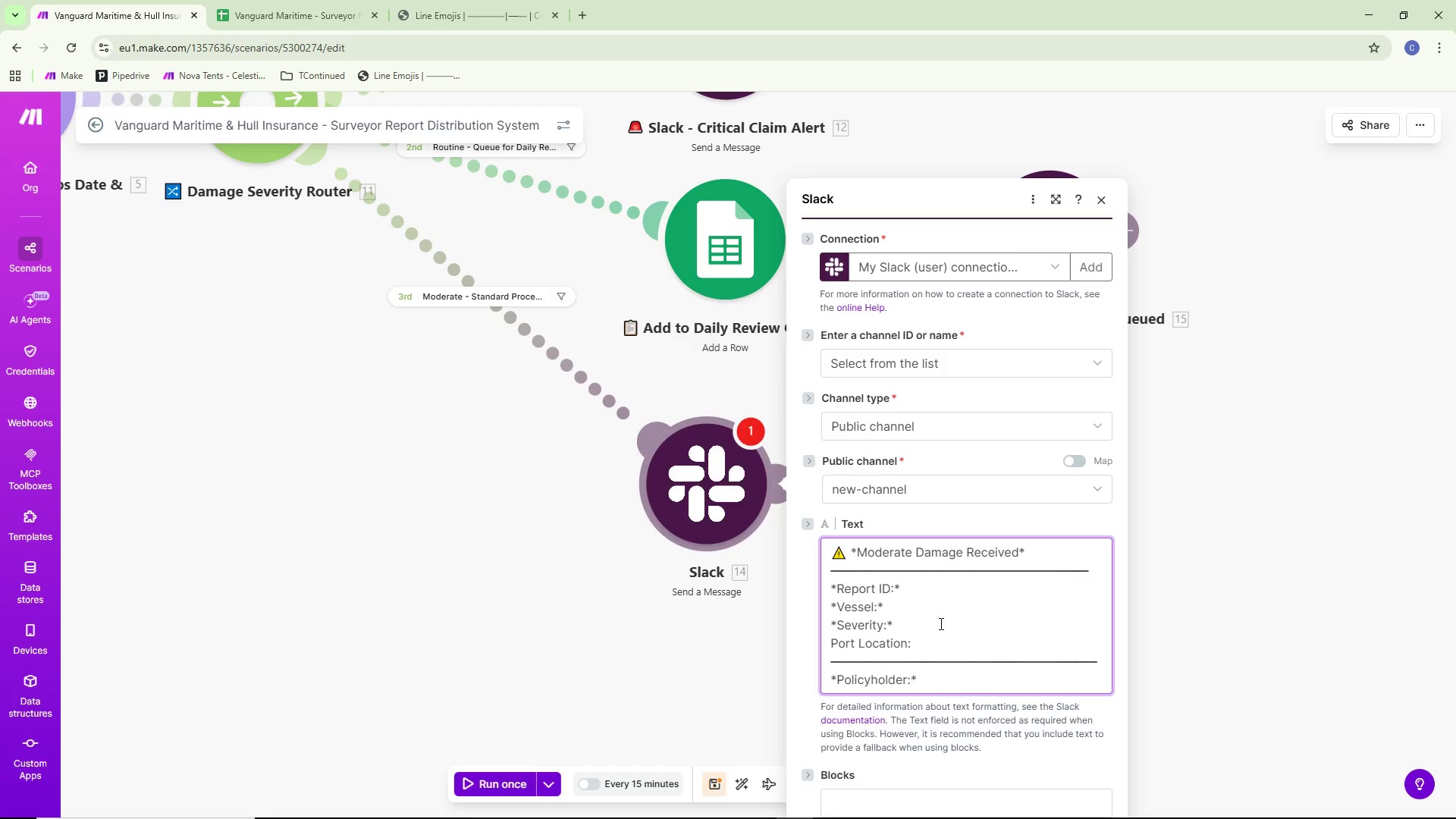 
wait(6.52)
 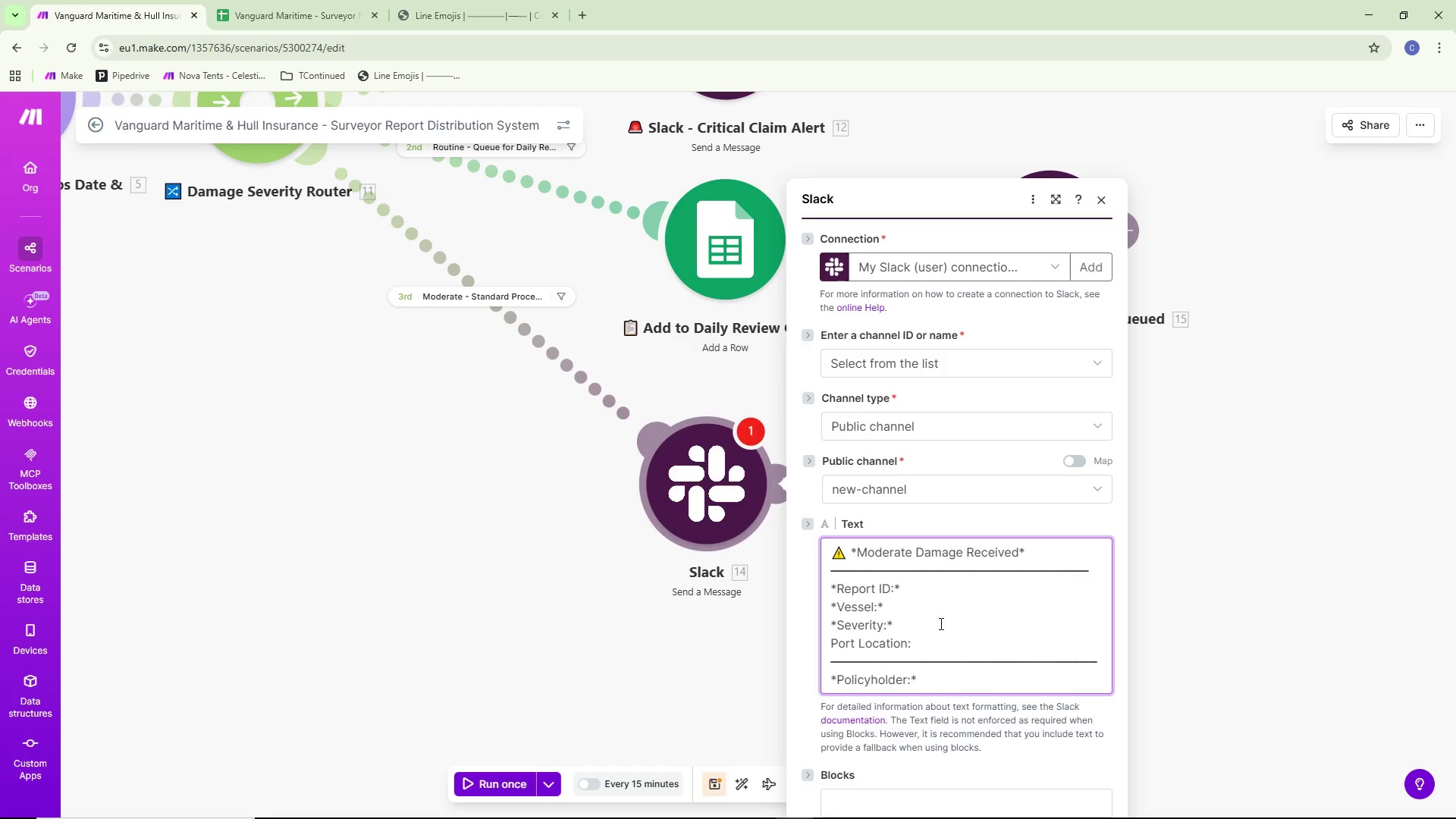 
key(NumpadEnter)
type(*Surveyor:*)
key(NumpadEnter)
 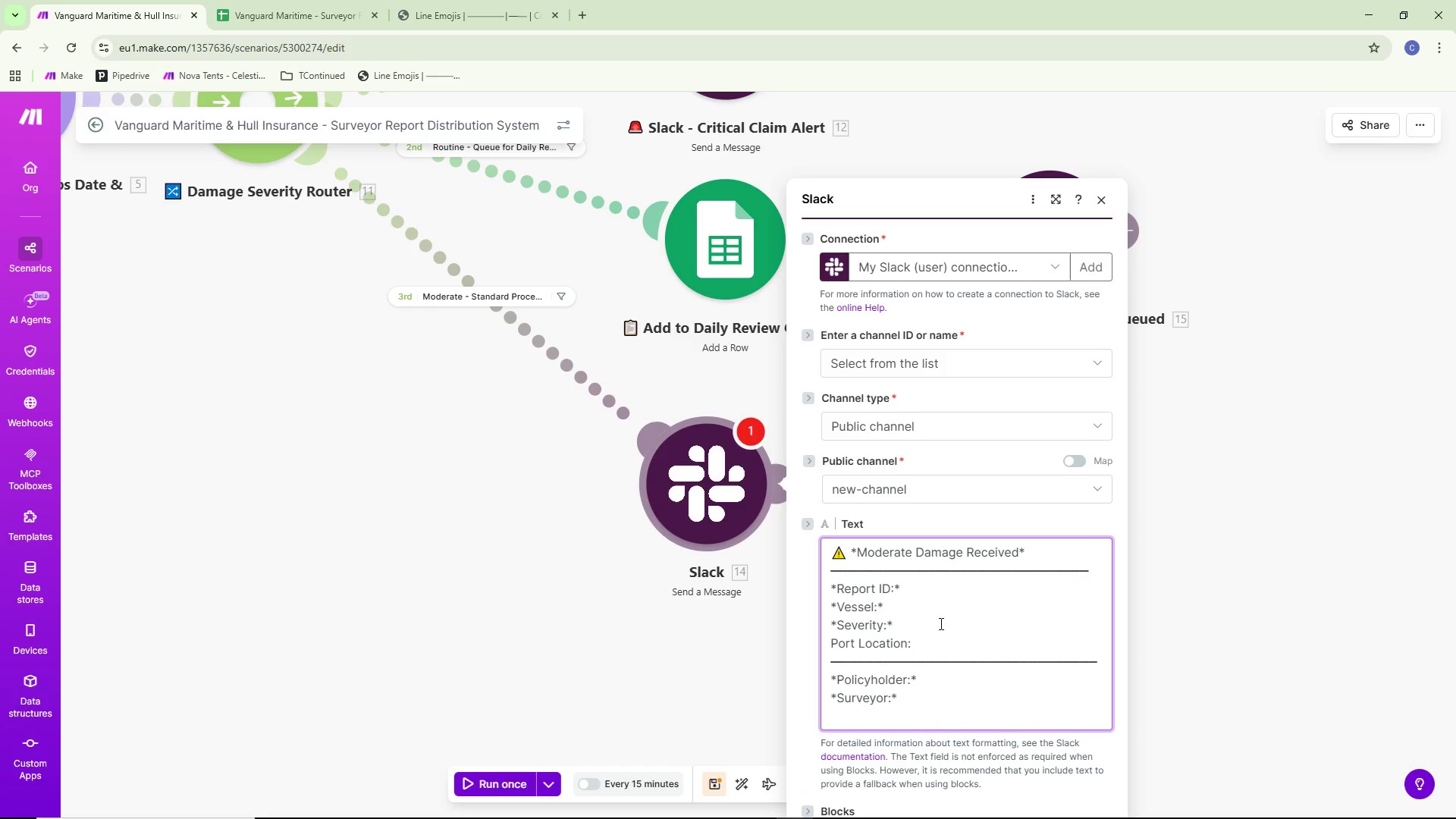 
type(*Estimates)
key(Backspace)
type(d V)
key(Backspace)
type(C)
key(Backspace)
key(Backspace)
type(C)
key(Backspace)
type( Cost:*)
 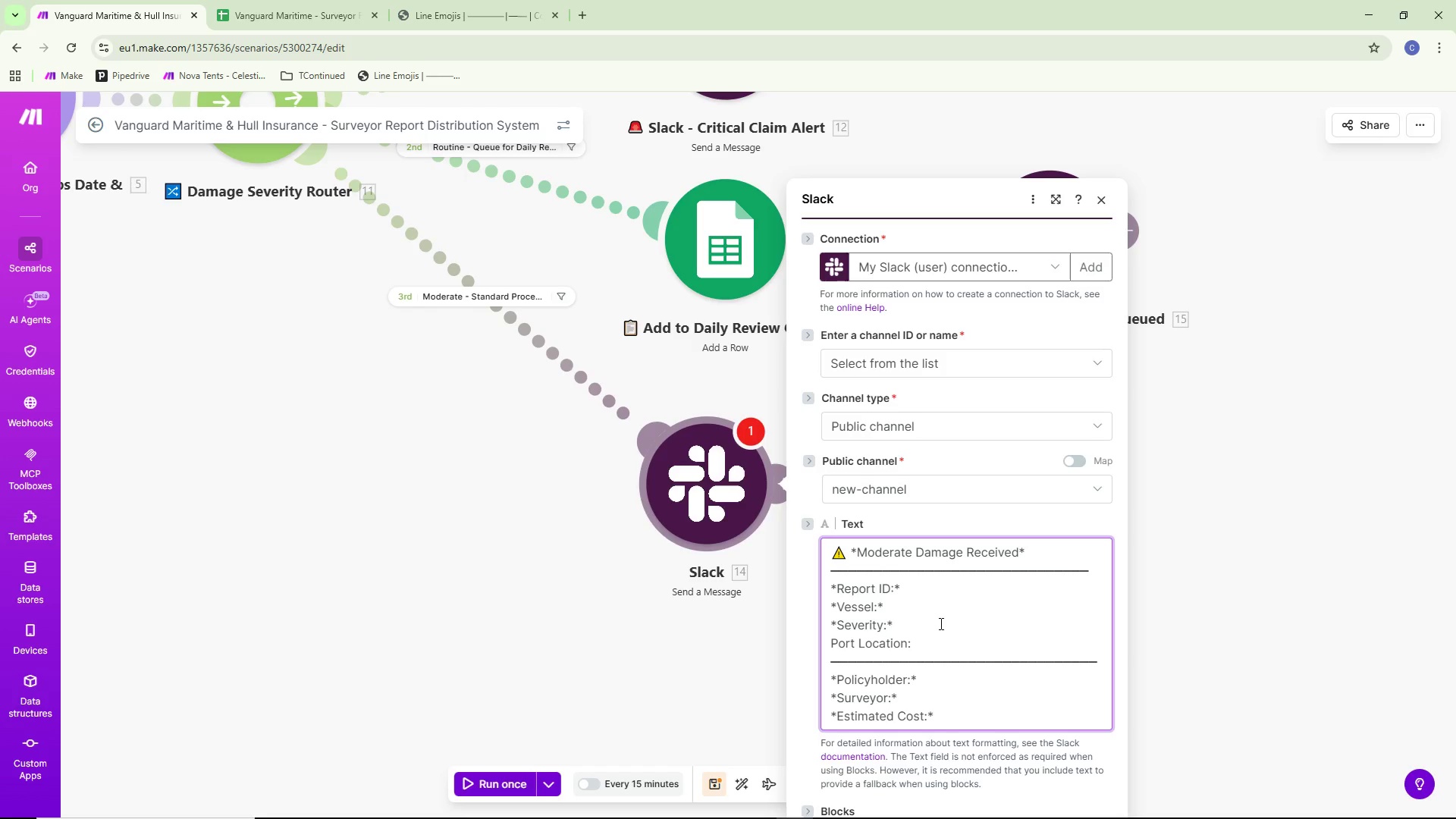 
key(Enter)
 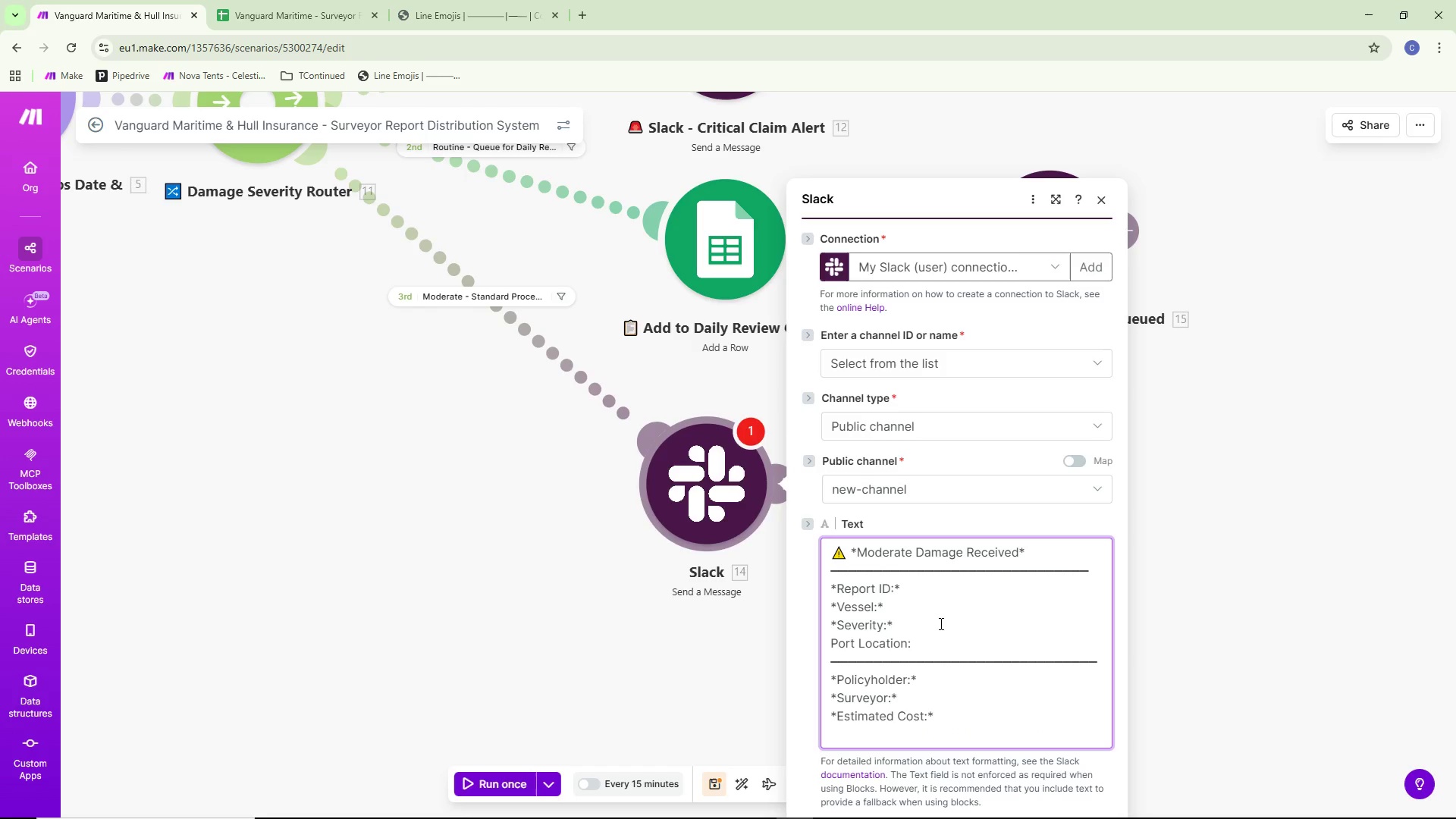 
key(Control+V)
 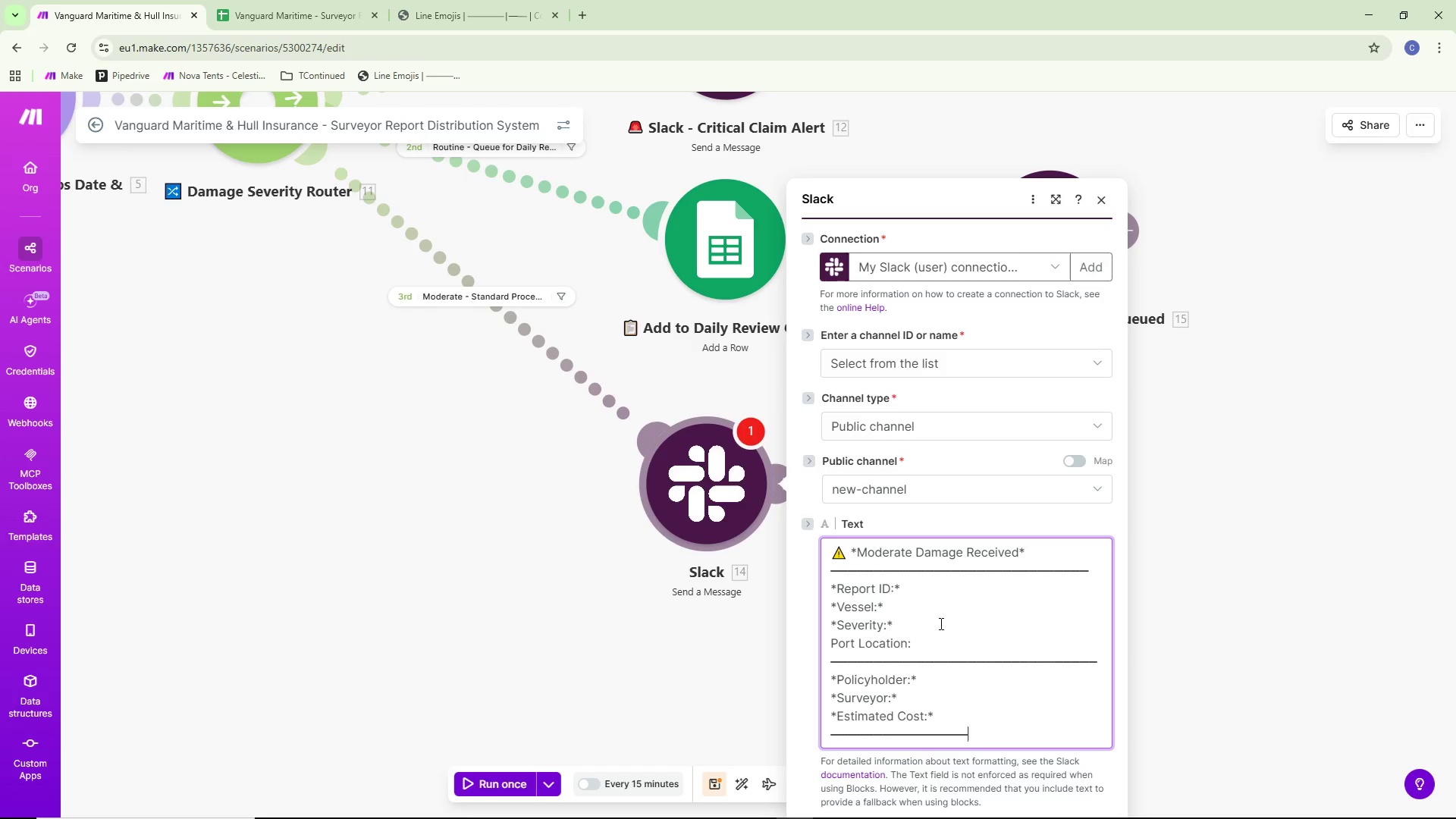 
key(Control+V)
 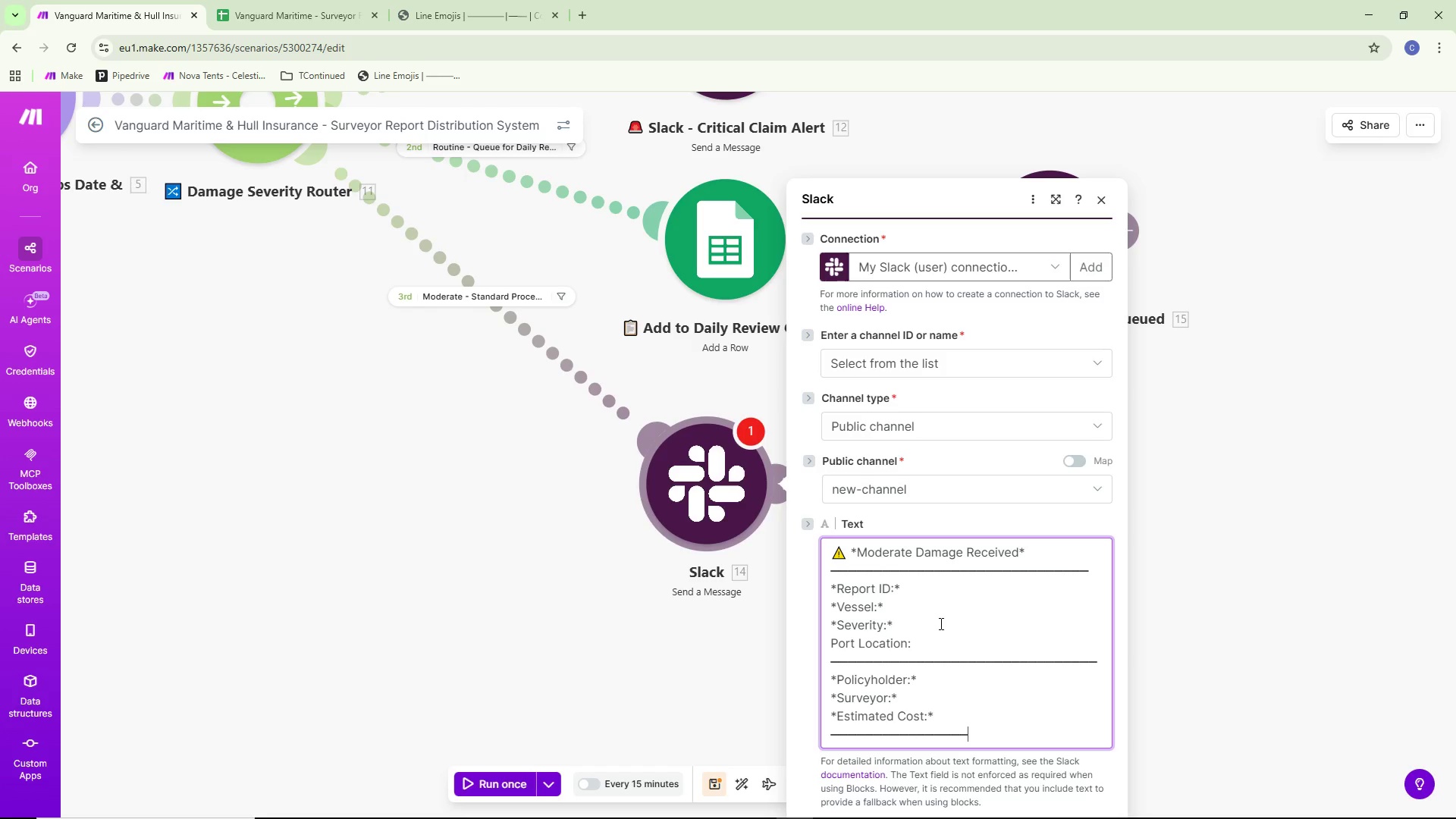 
key(Control+V)
 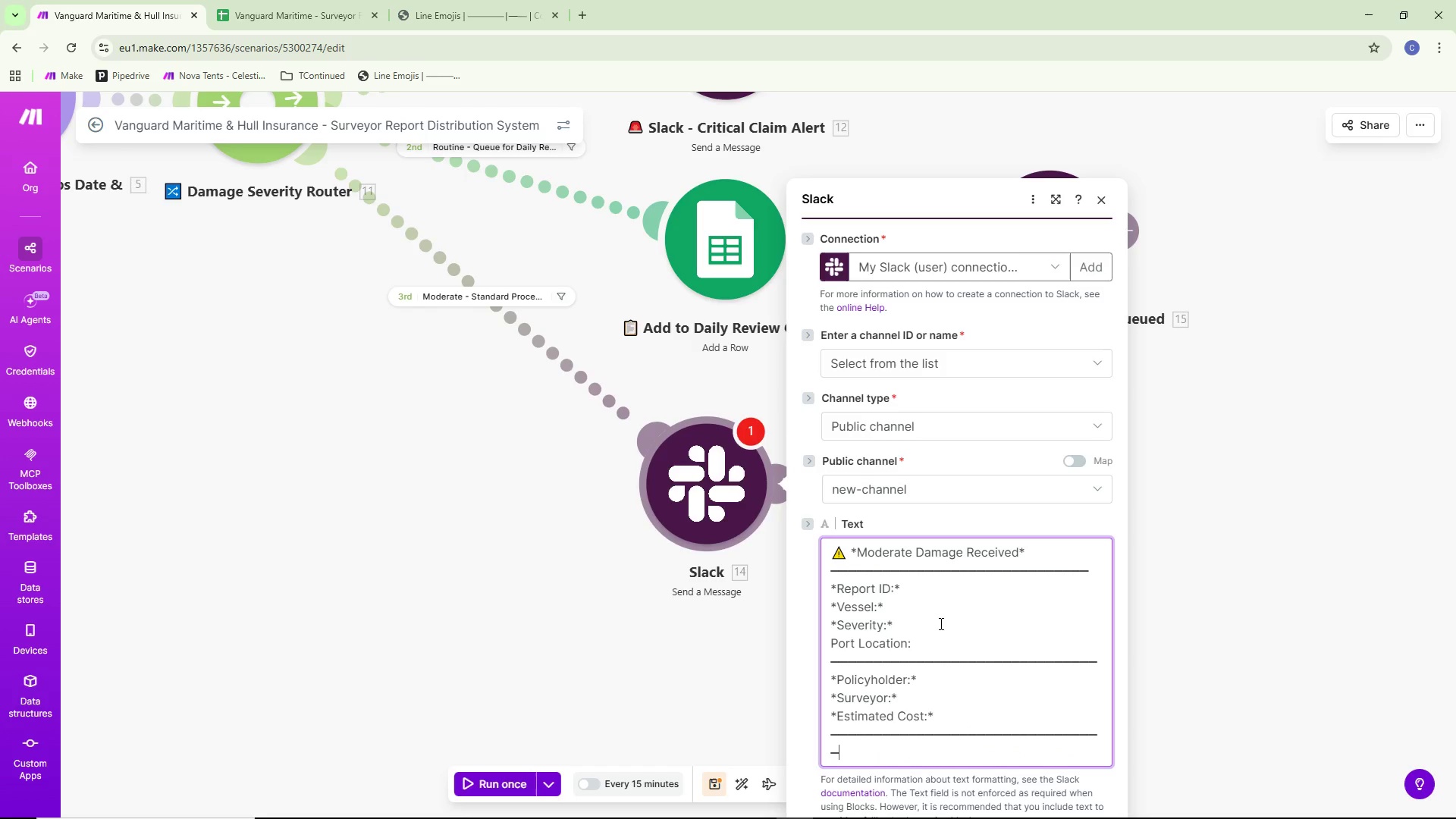 
key(Control+V)
 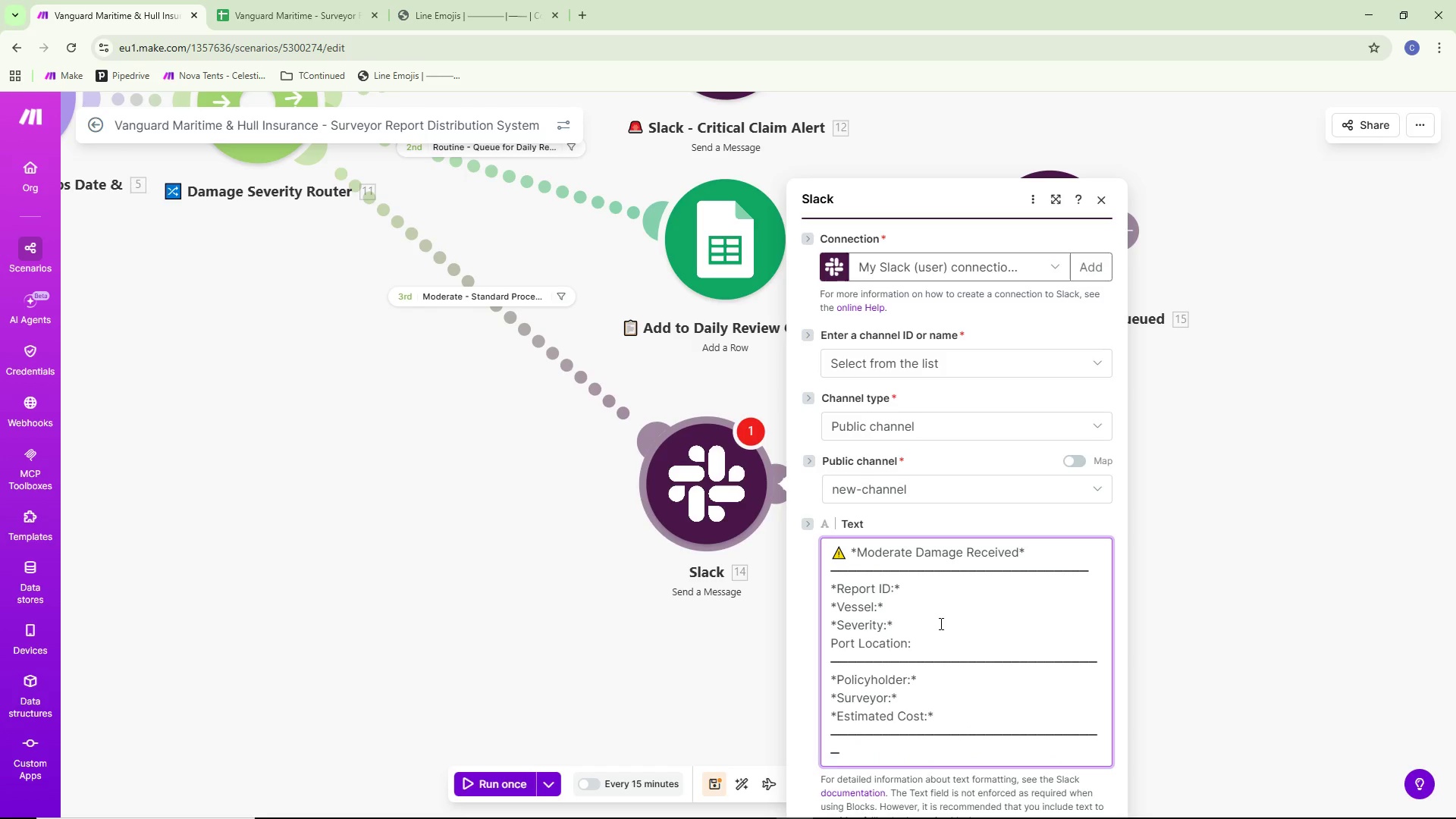 
key(Backspace)
 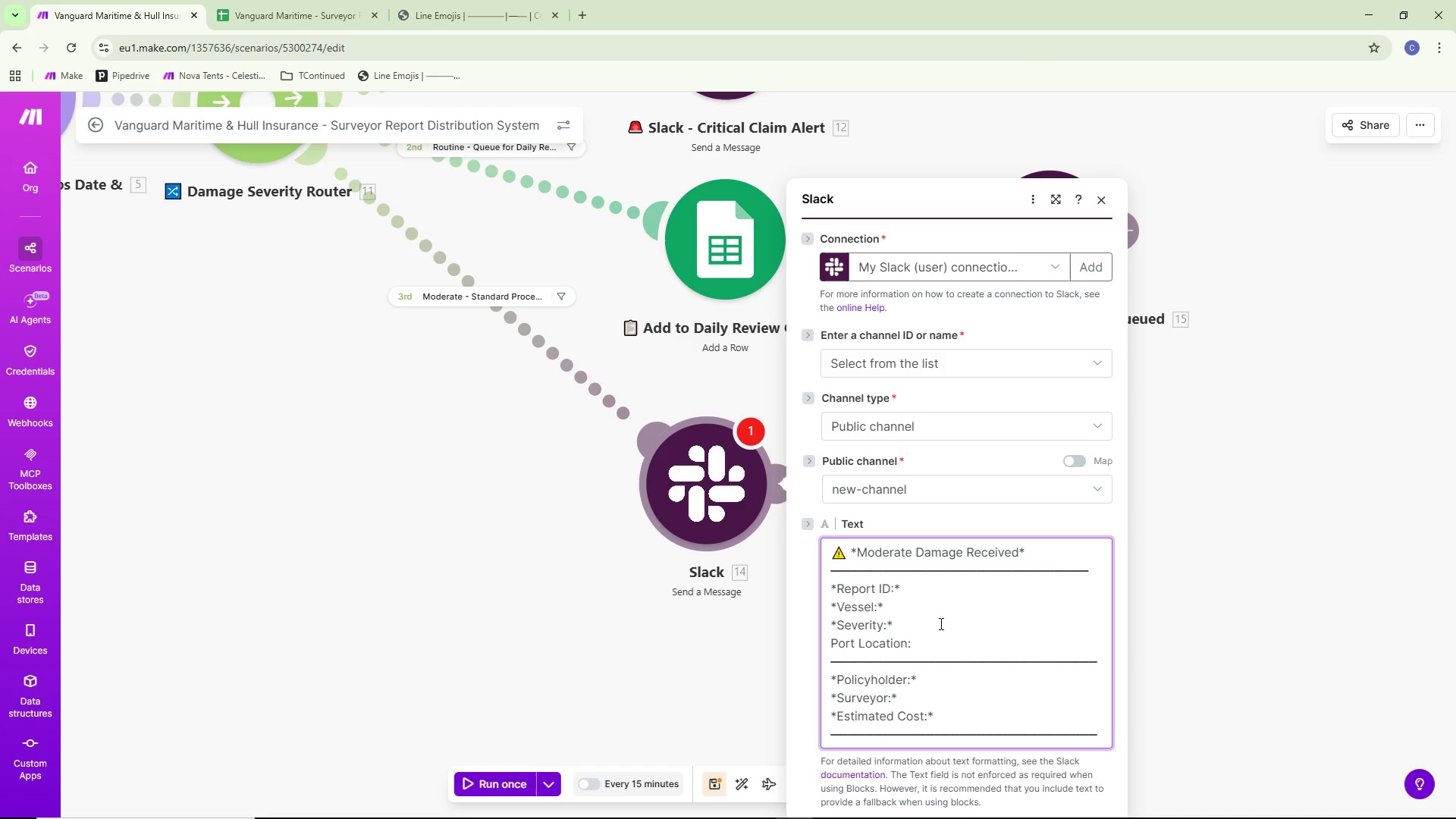 
key(NumpadEnter)
 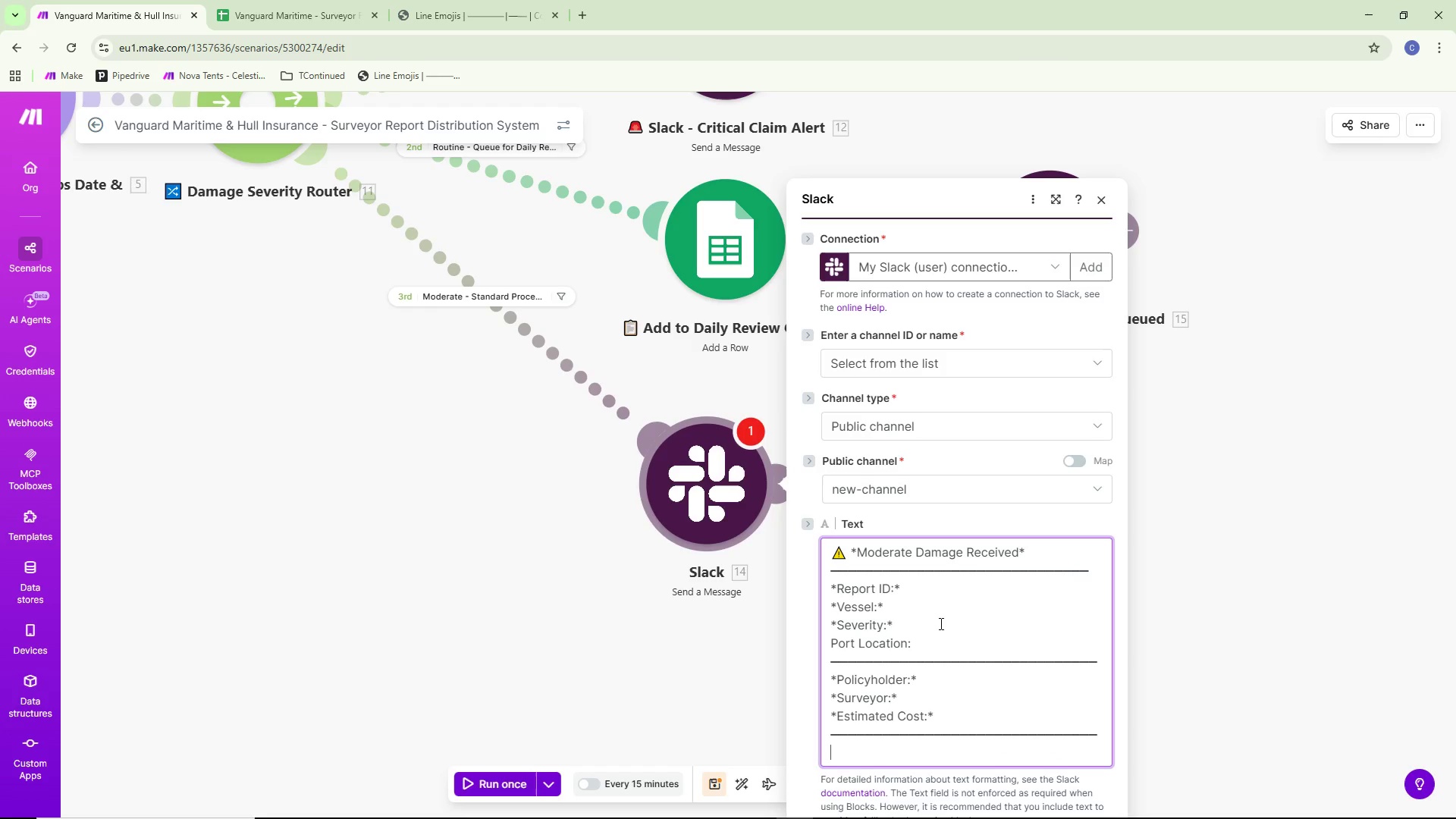 
type(*Damage Description)
 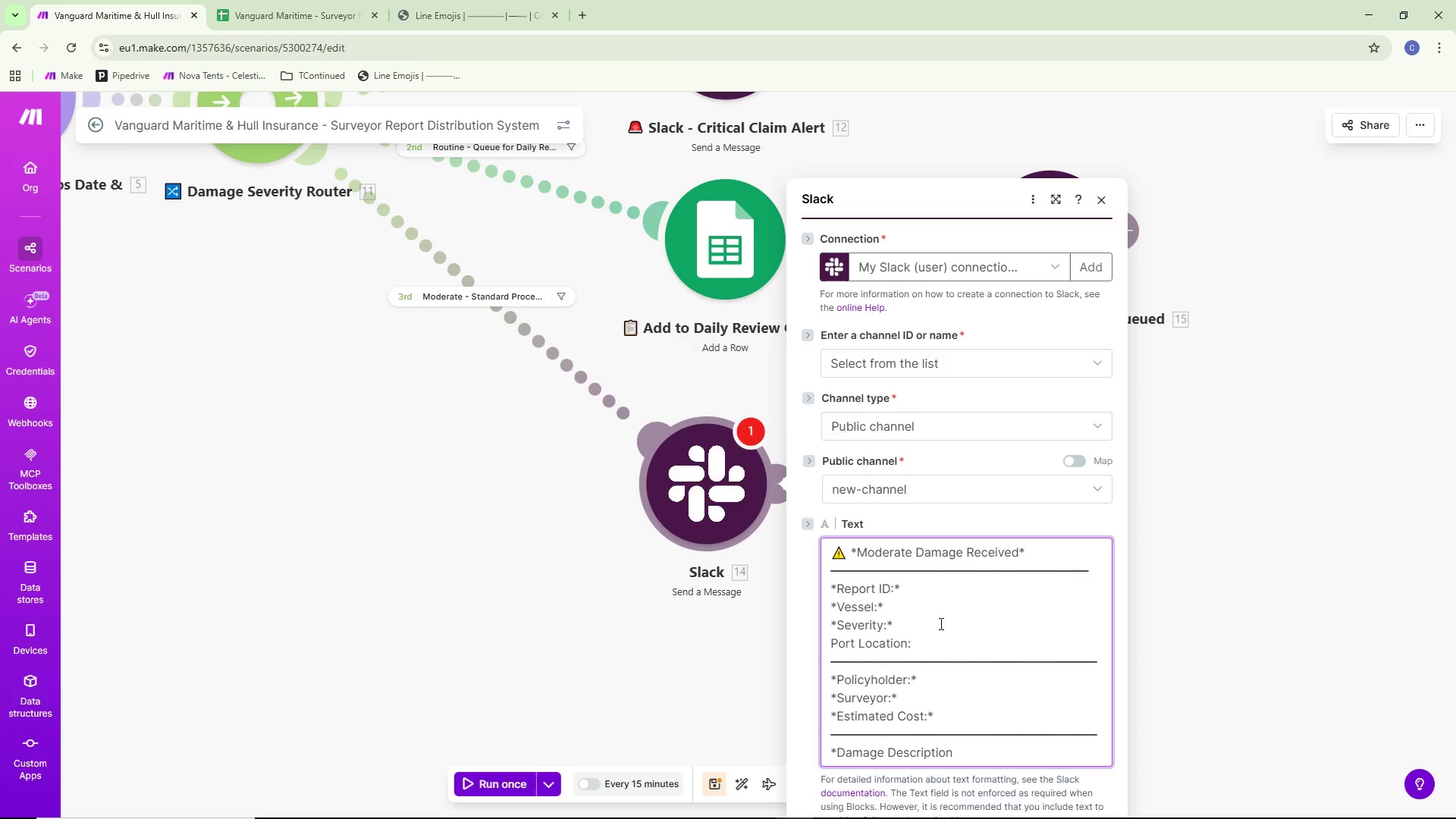 
key(Shift+Semicolon)
 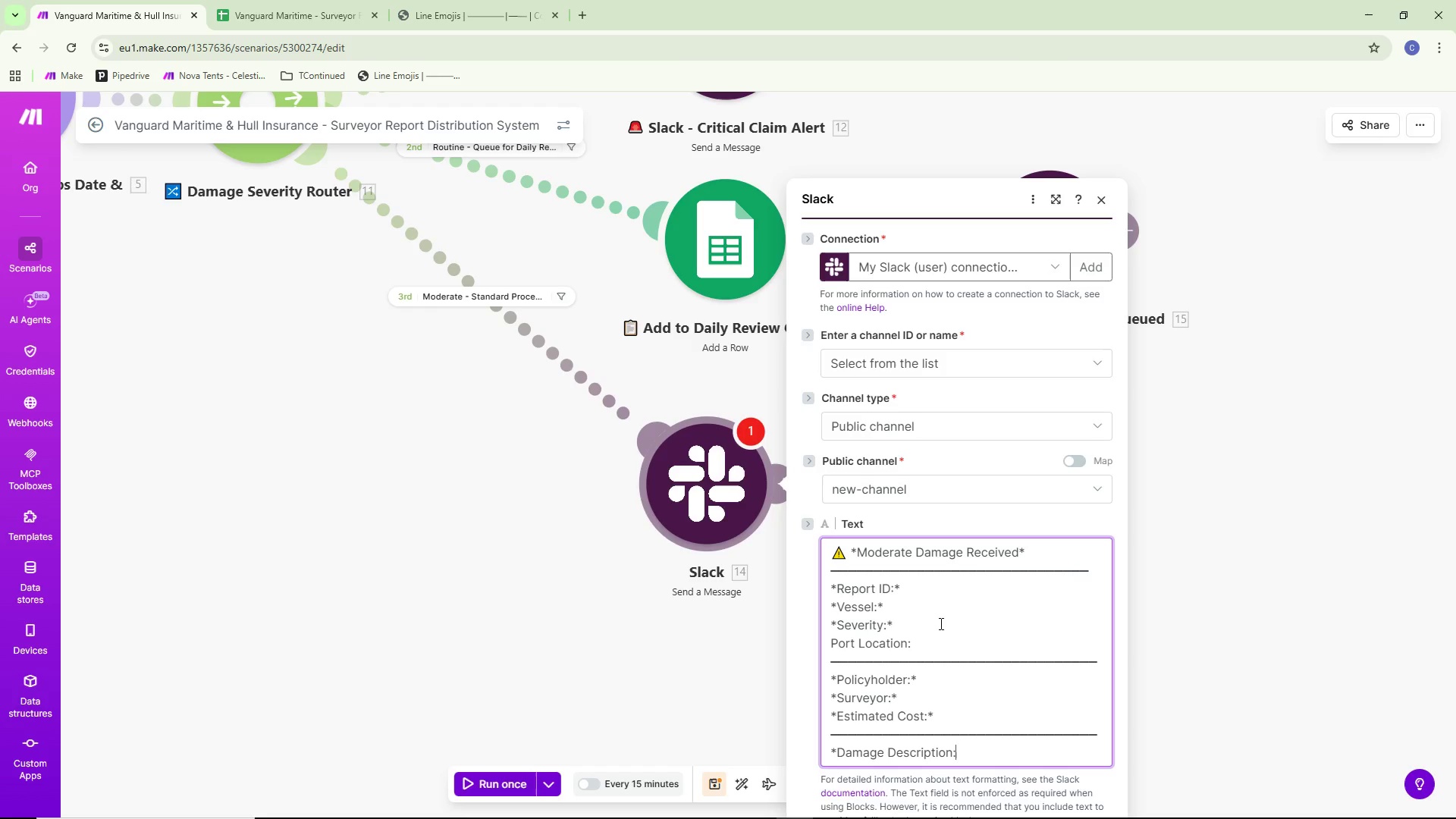 
key(Shift+8)
 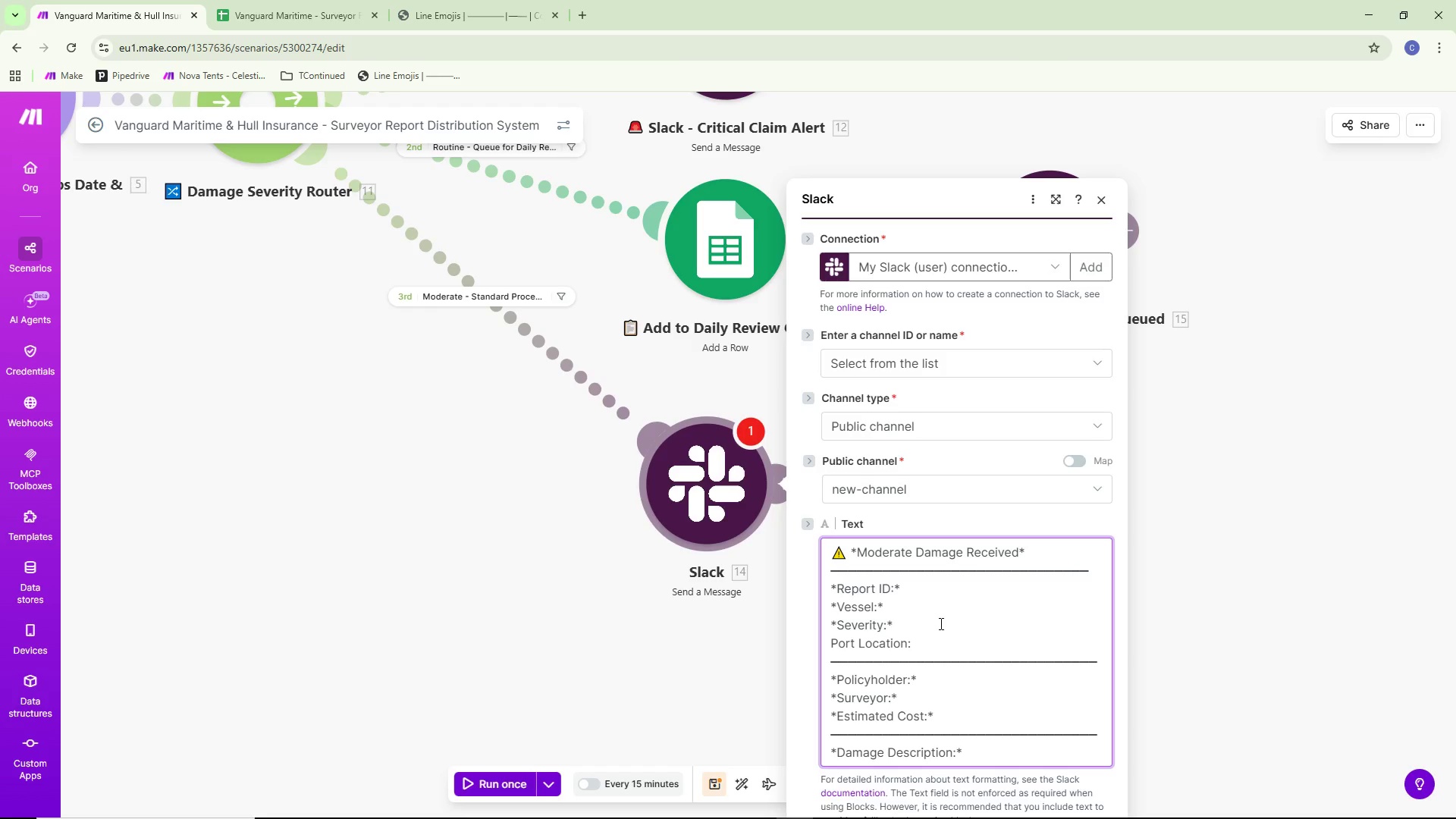 
key(NumpadEnter)
 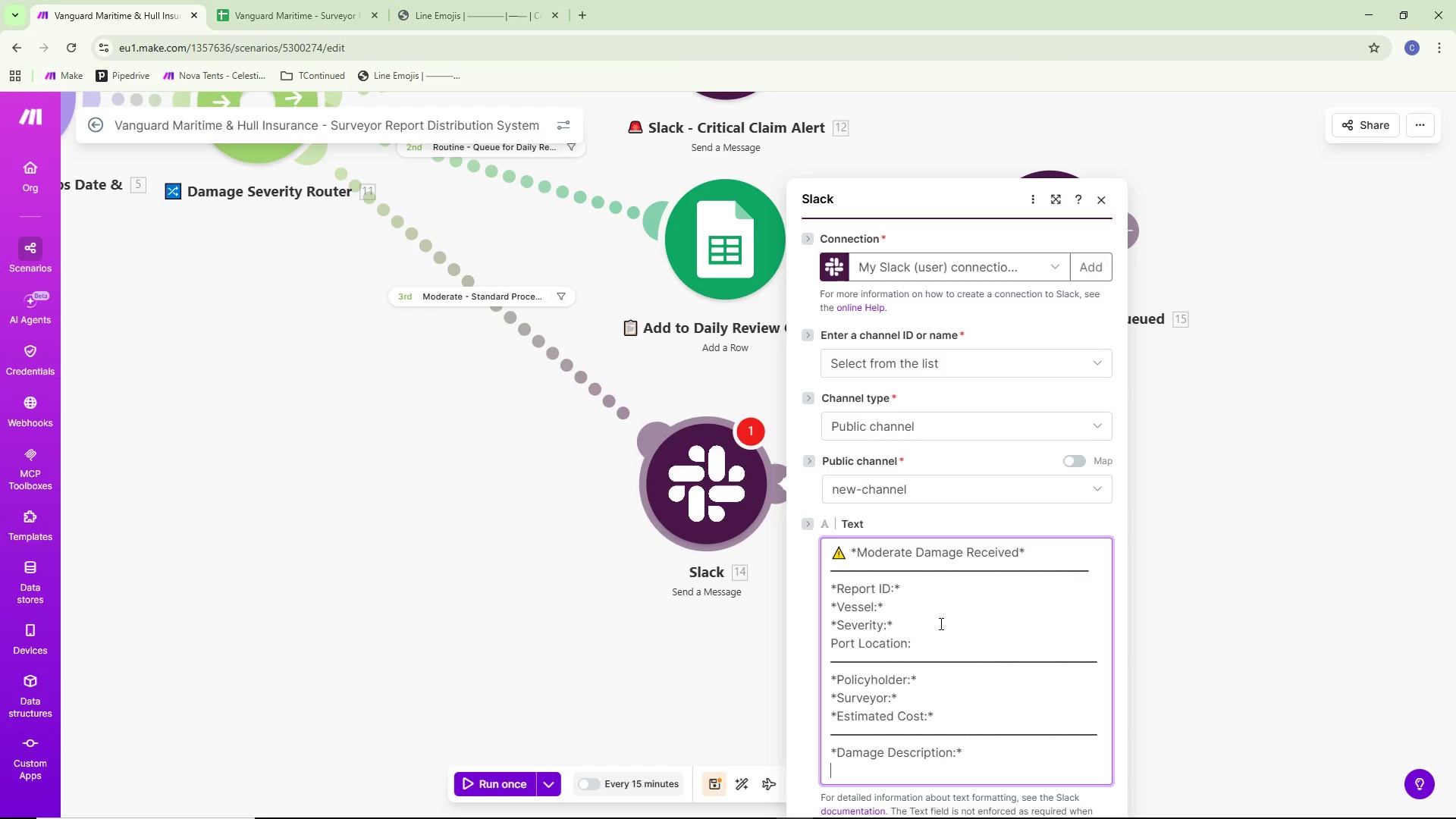 
key(NumpadEnter)
 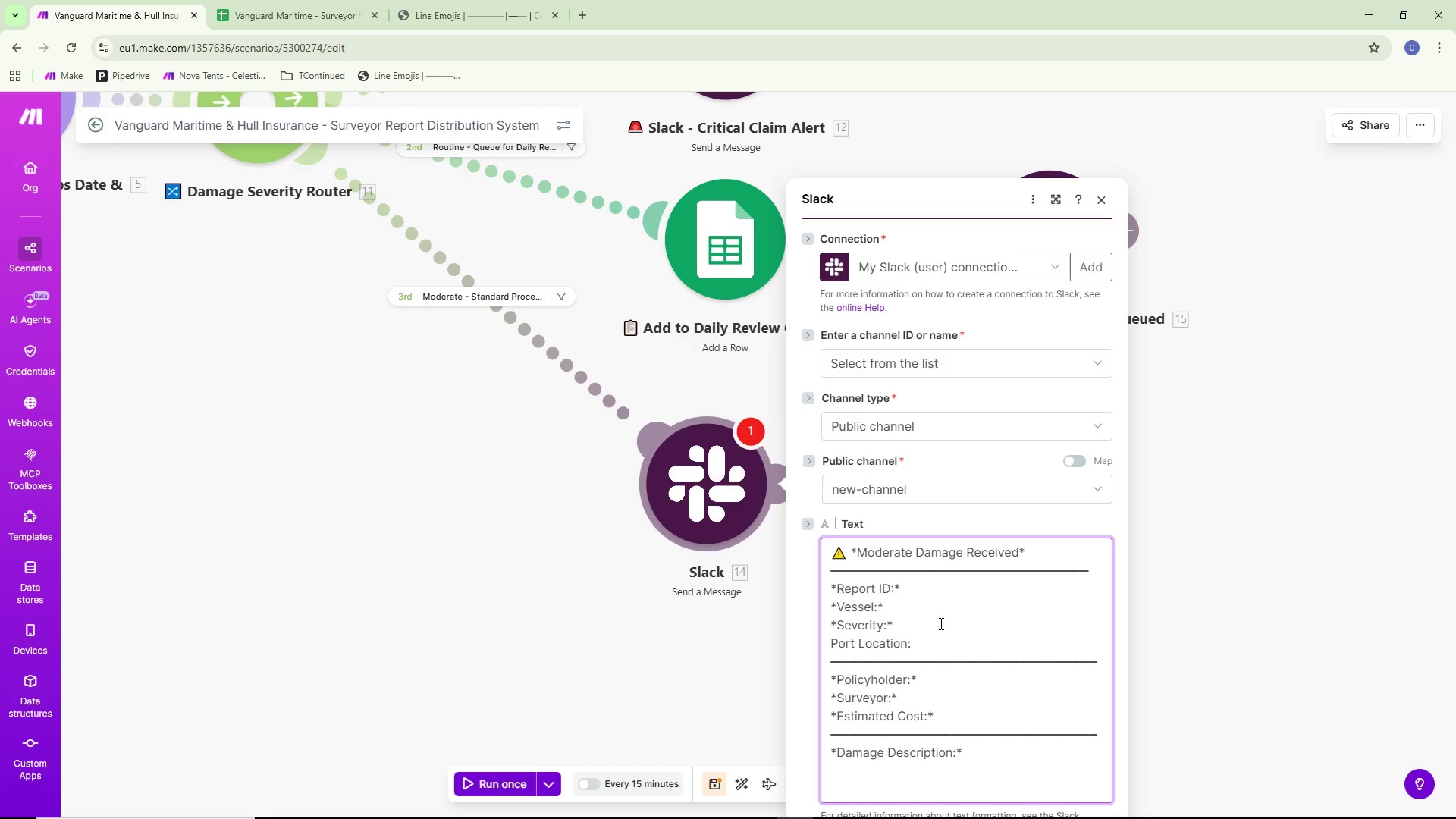 
key(Control+V)
 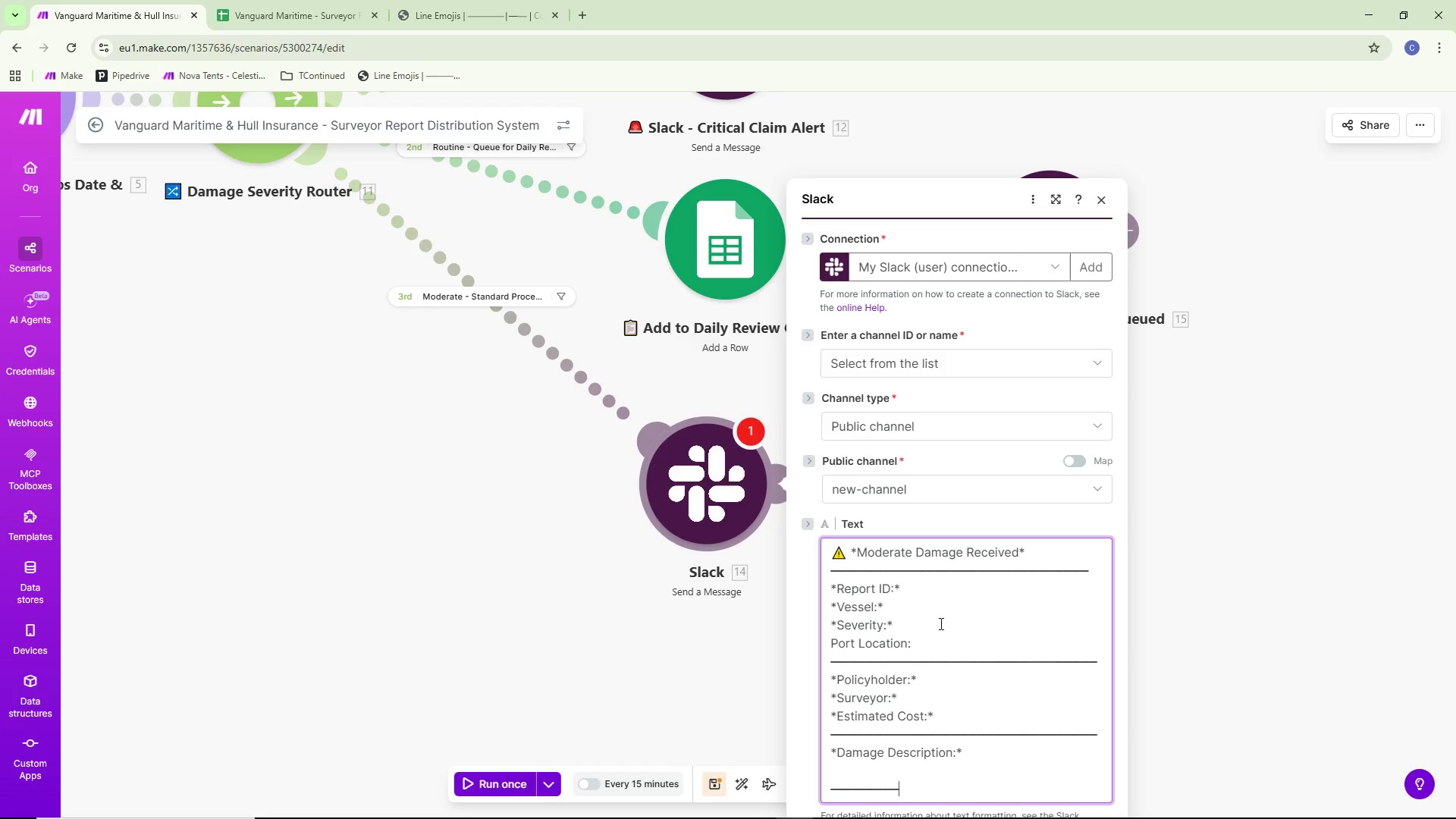 
key(Control+V)
 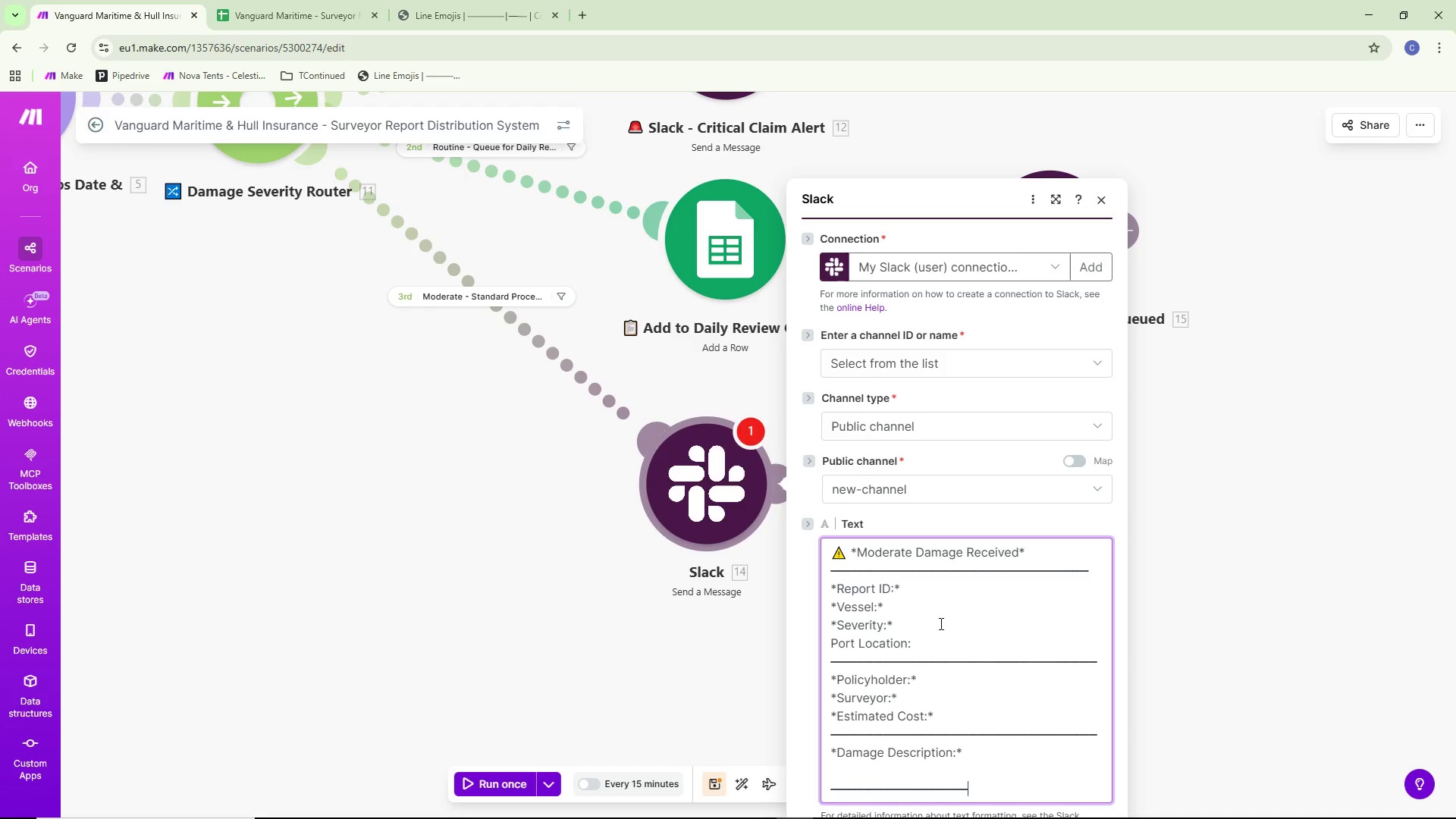 
key(Control+V)
 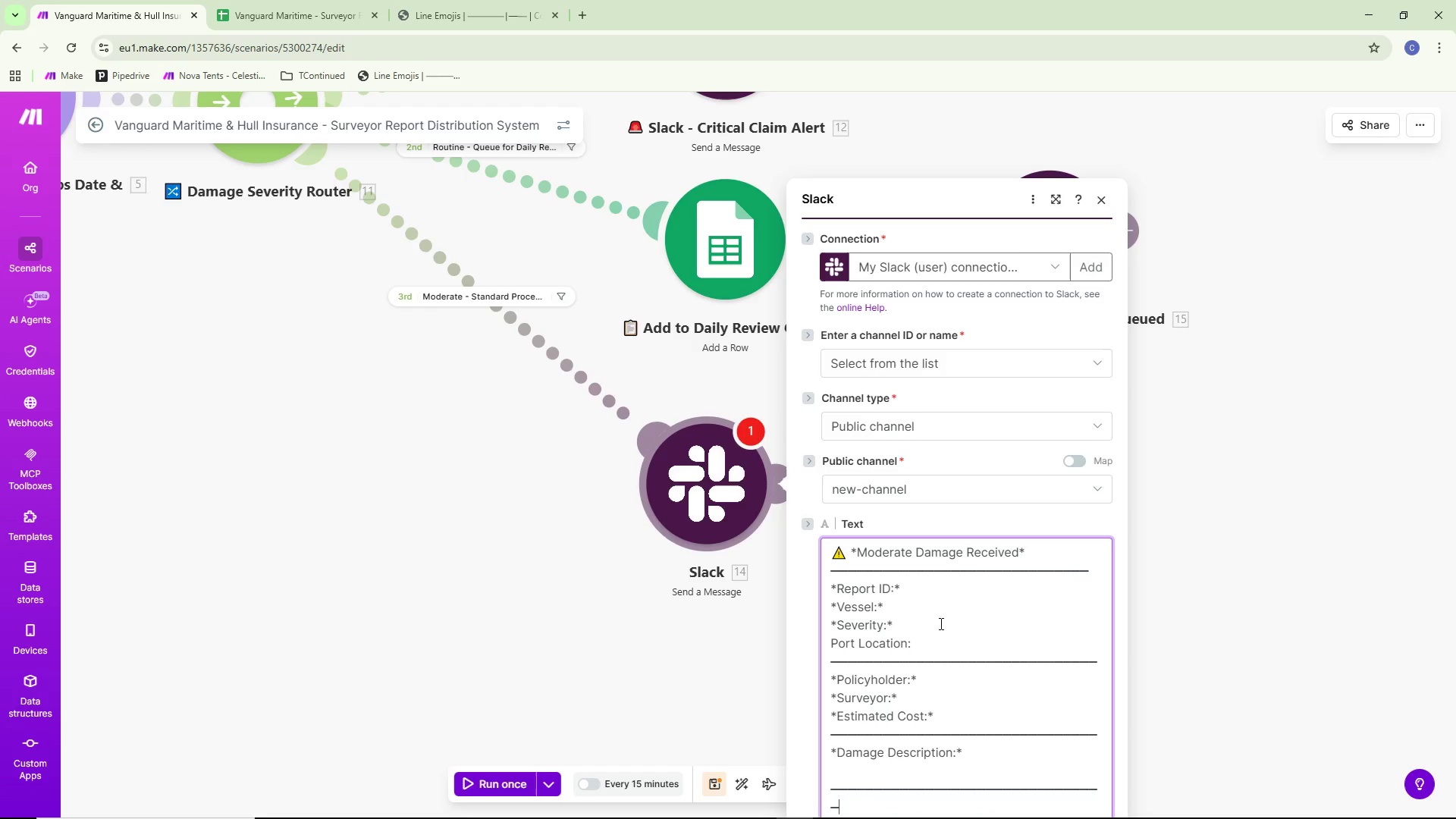 
key(Control+V)
 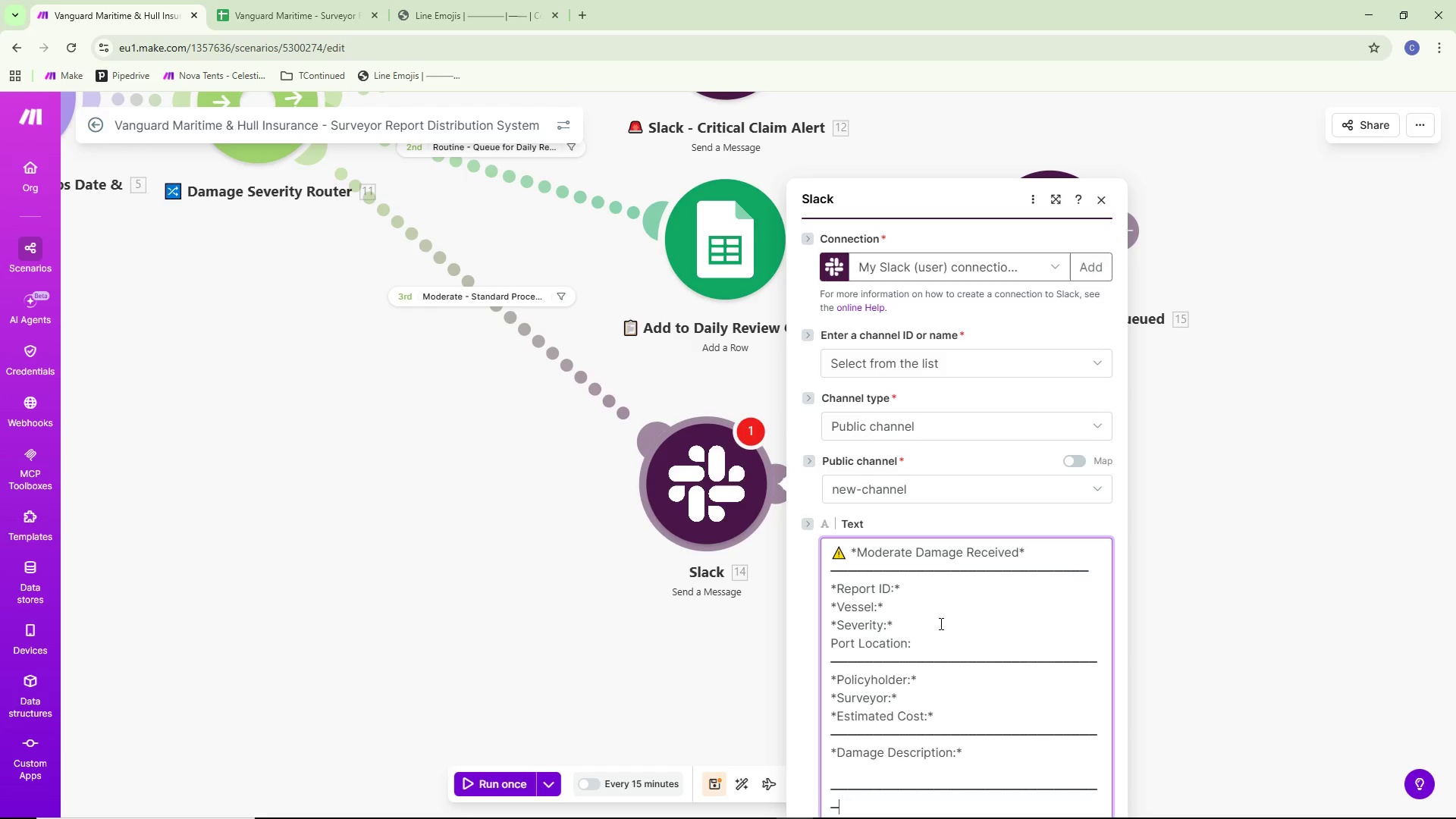 
key(Control+V)
 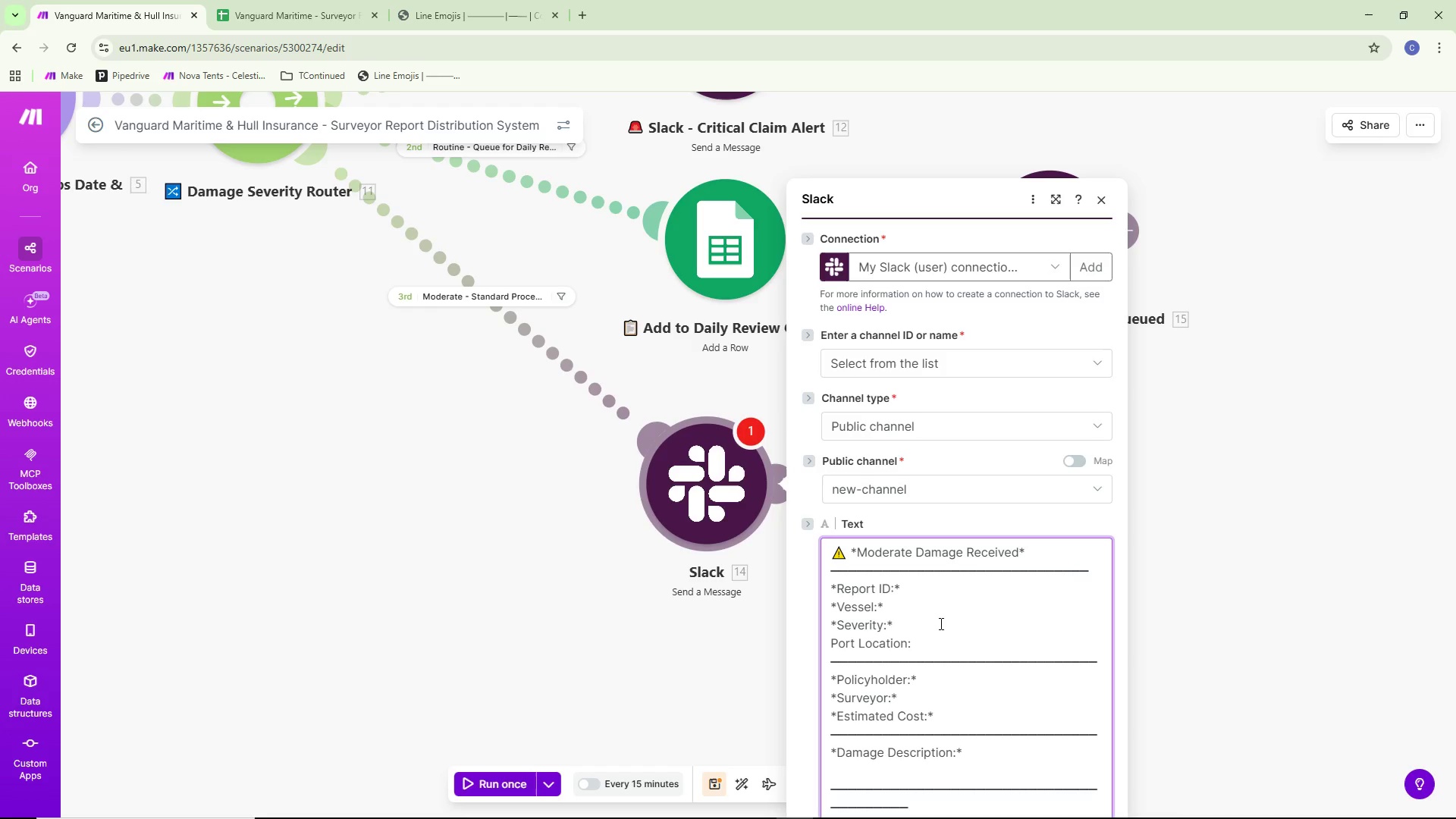 
key(Backspace)
 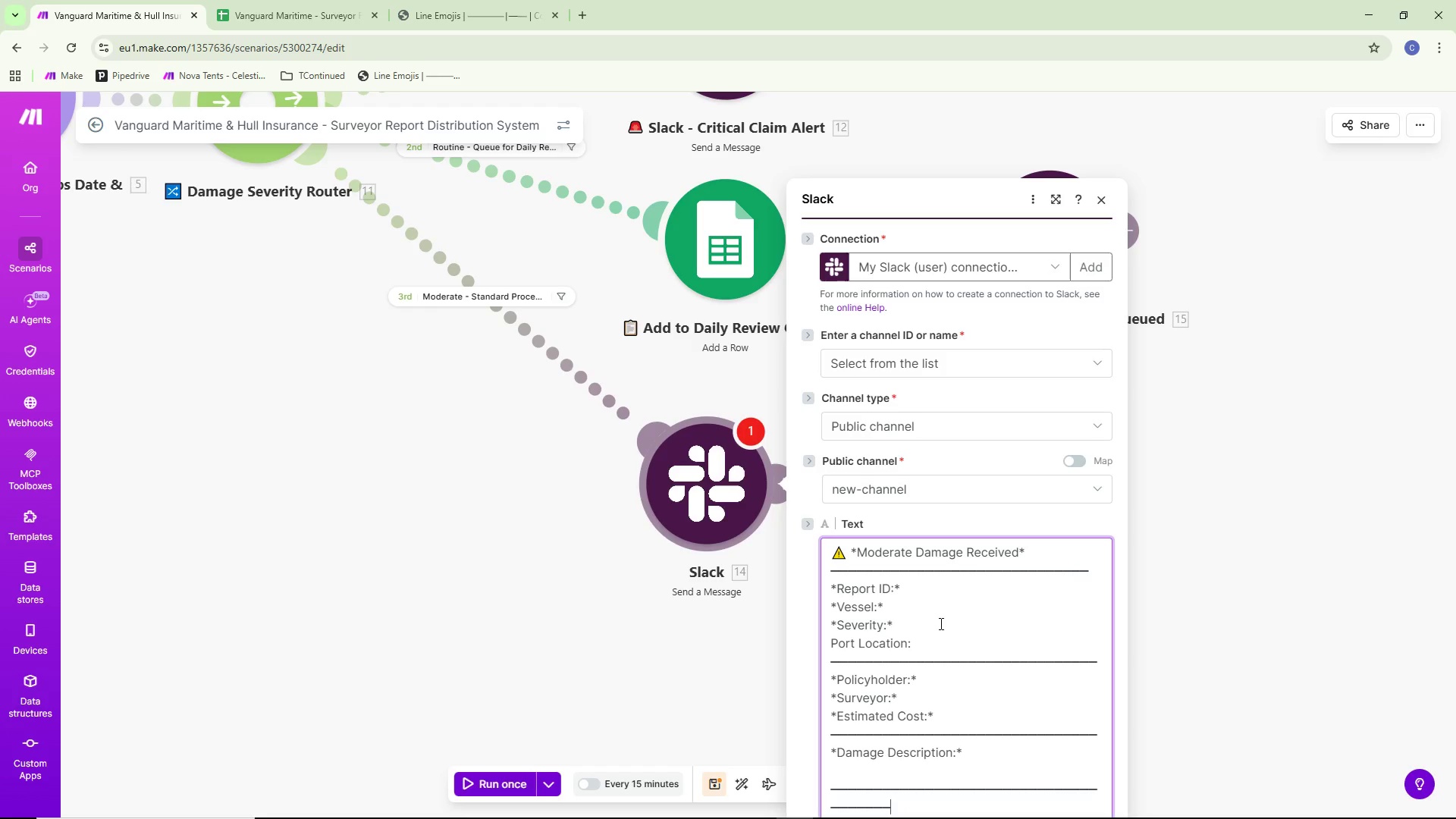 
key(Backspace)
 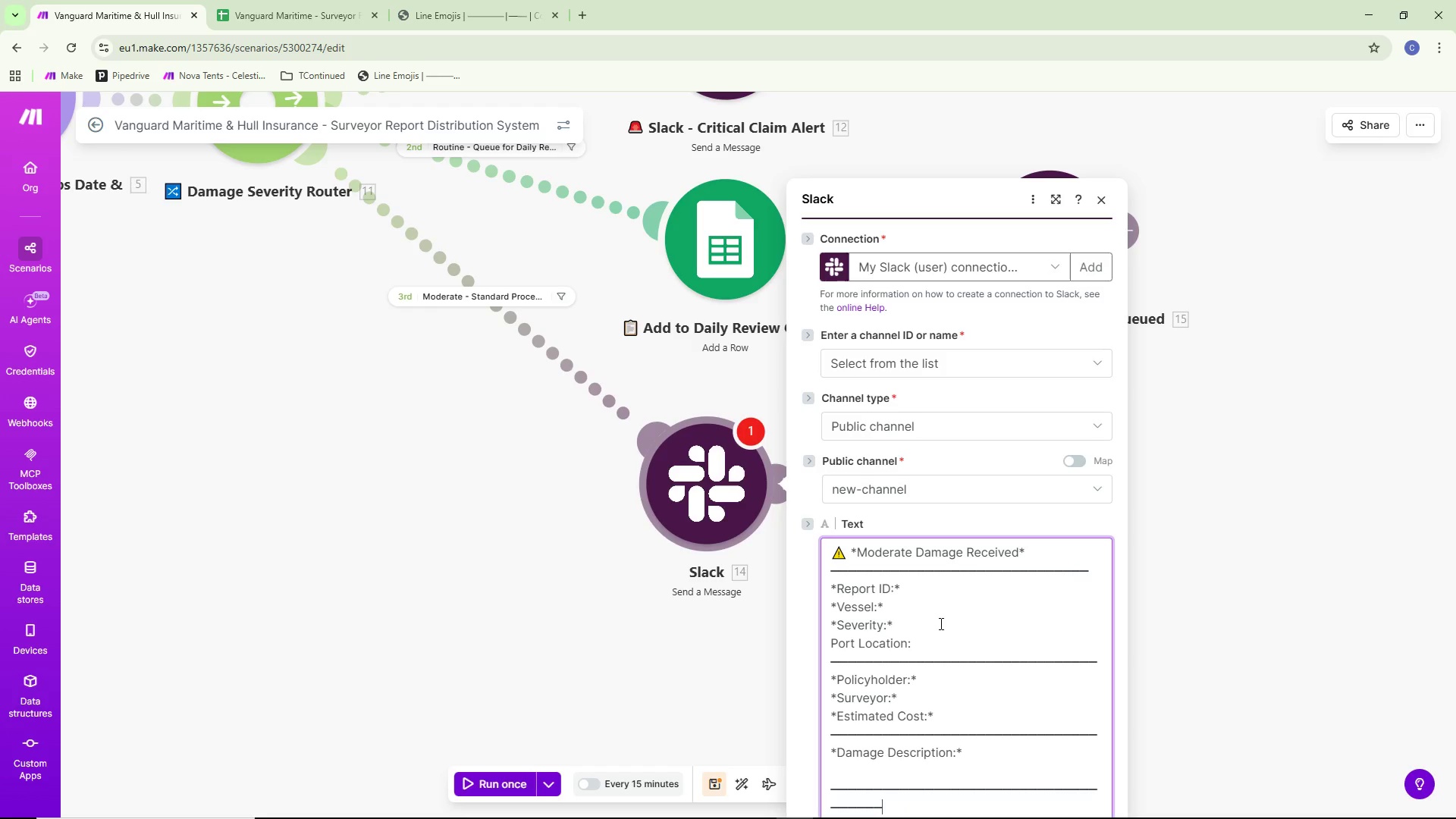 
key(Backspace)
 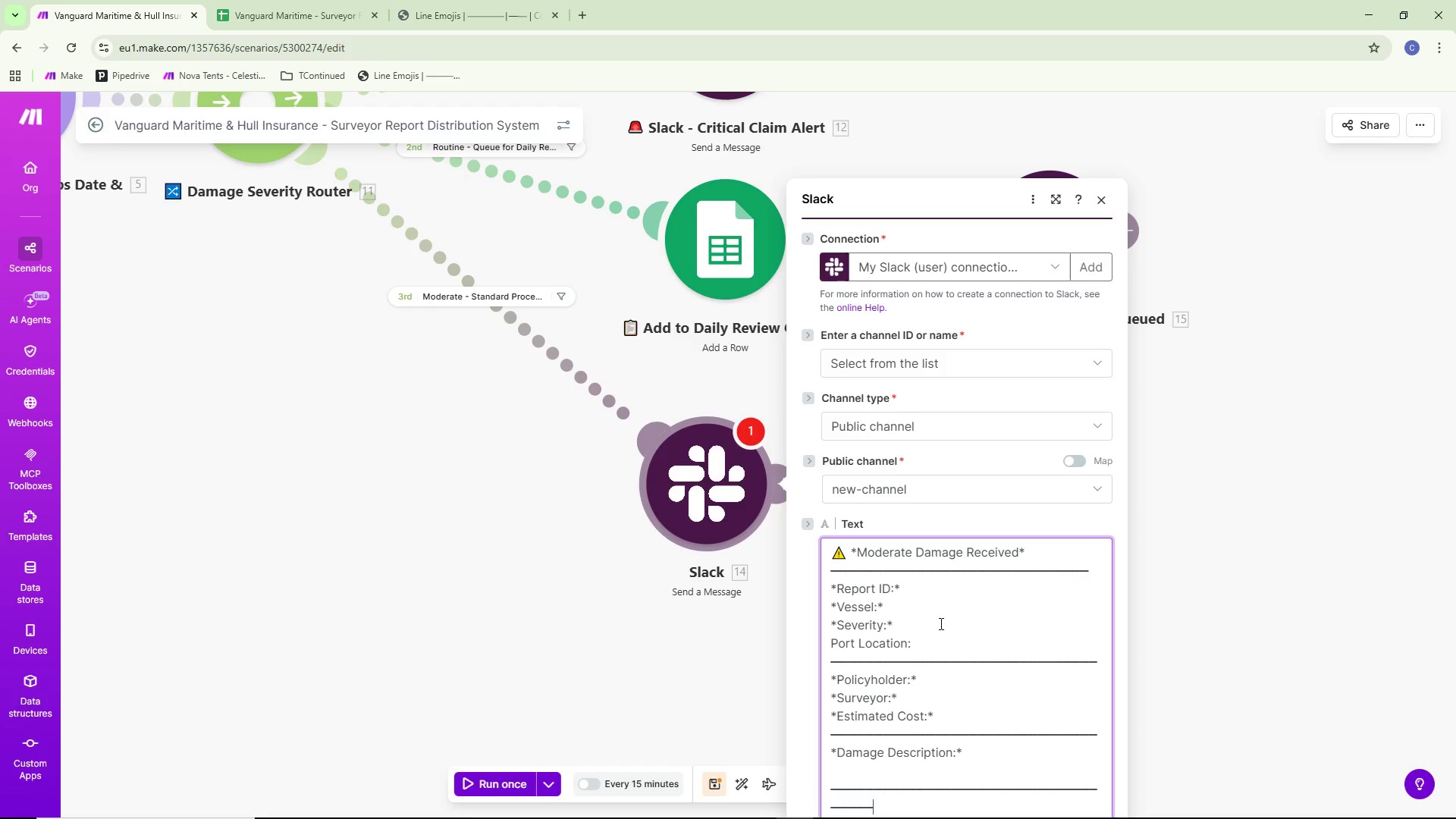 
key(Backspace)
 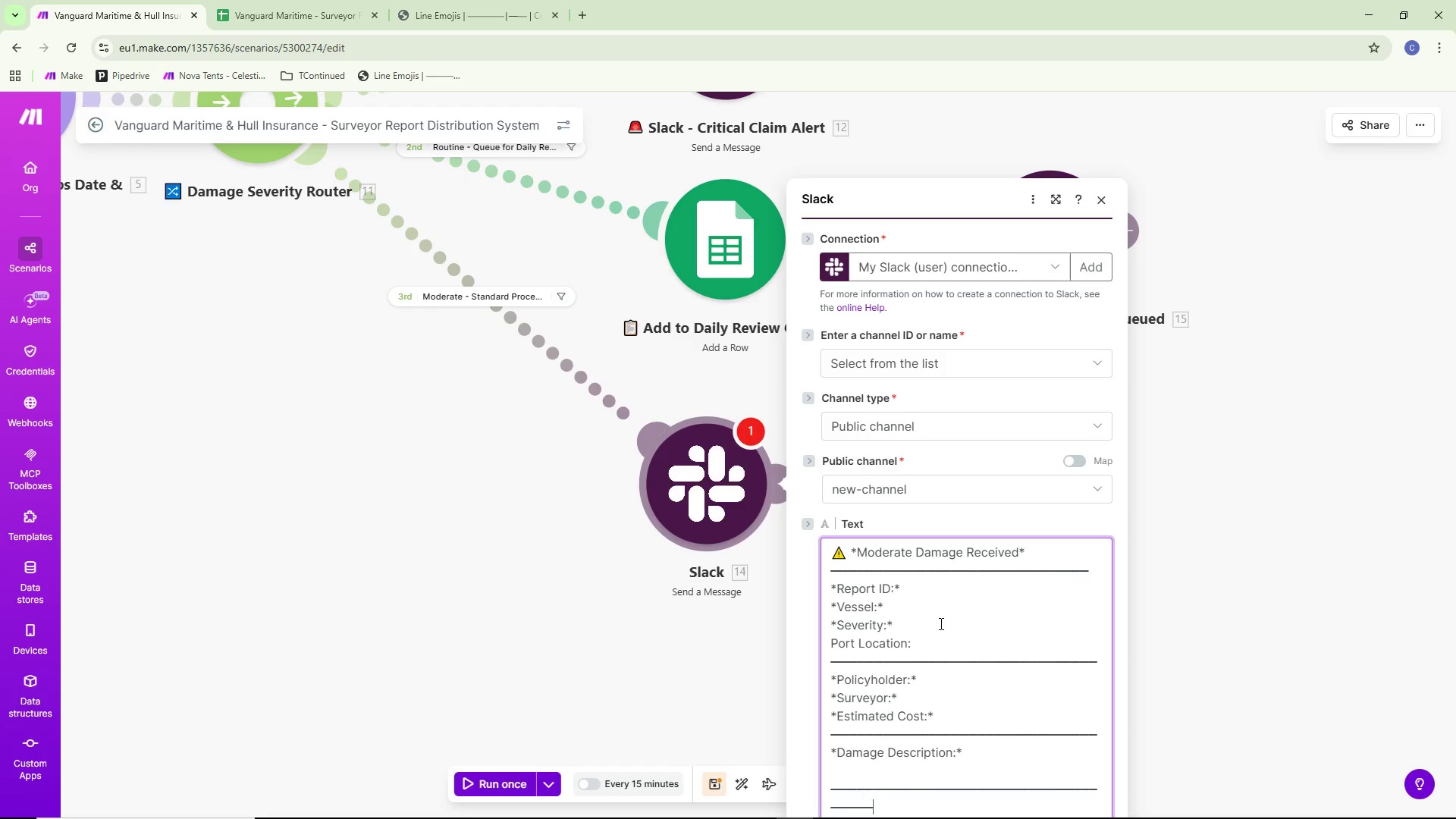 
key(Control+ControlLeft)
 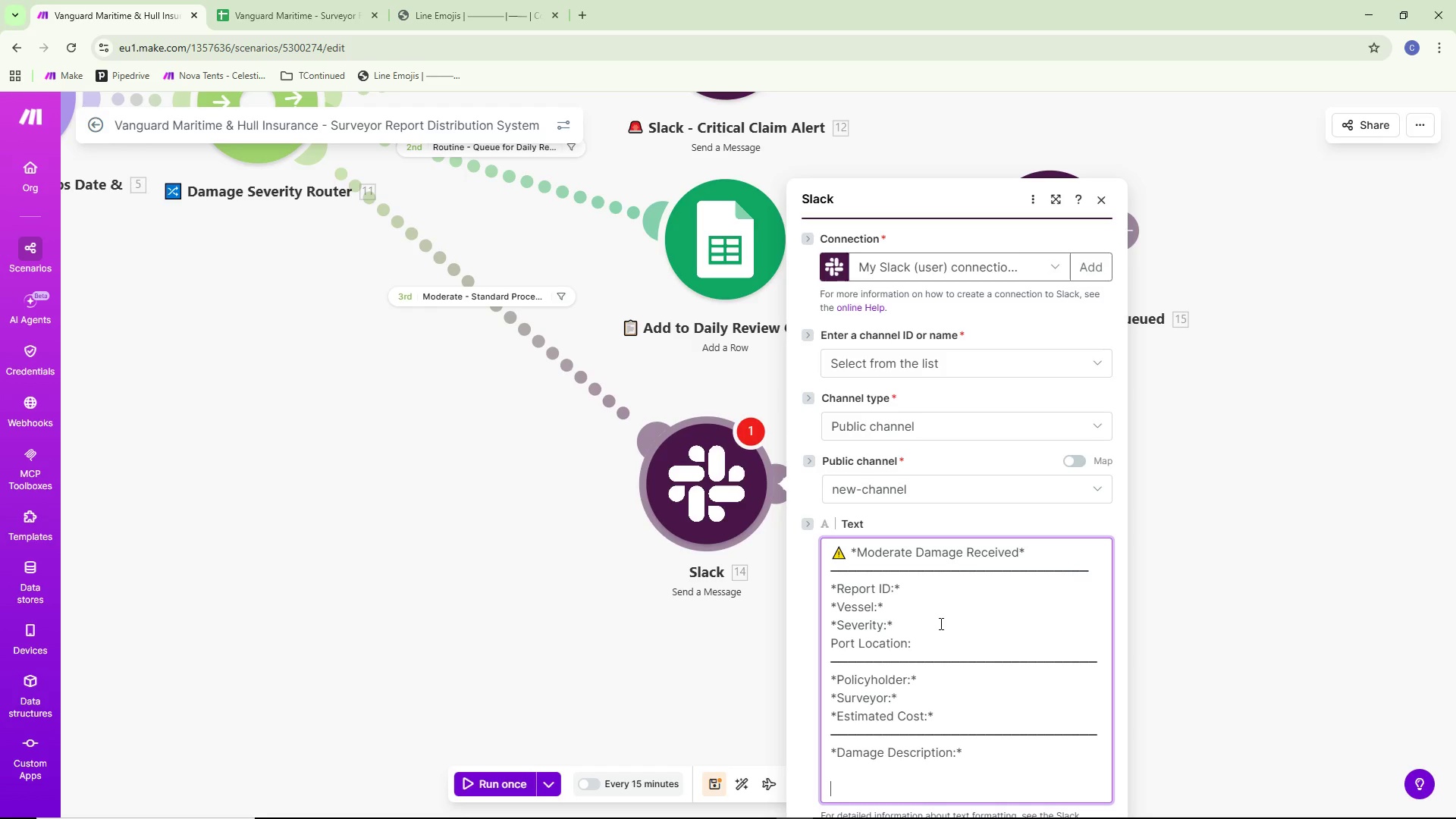 
key(Control+Backspace)
 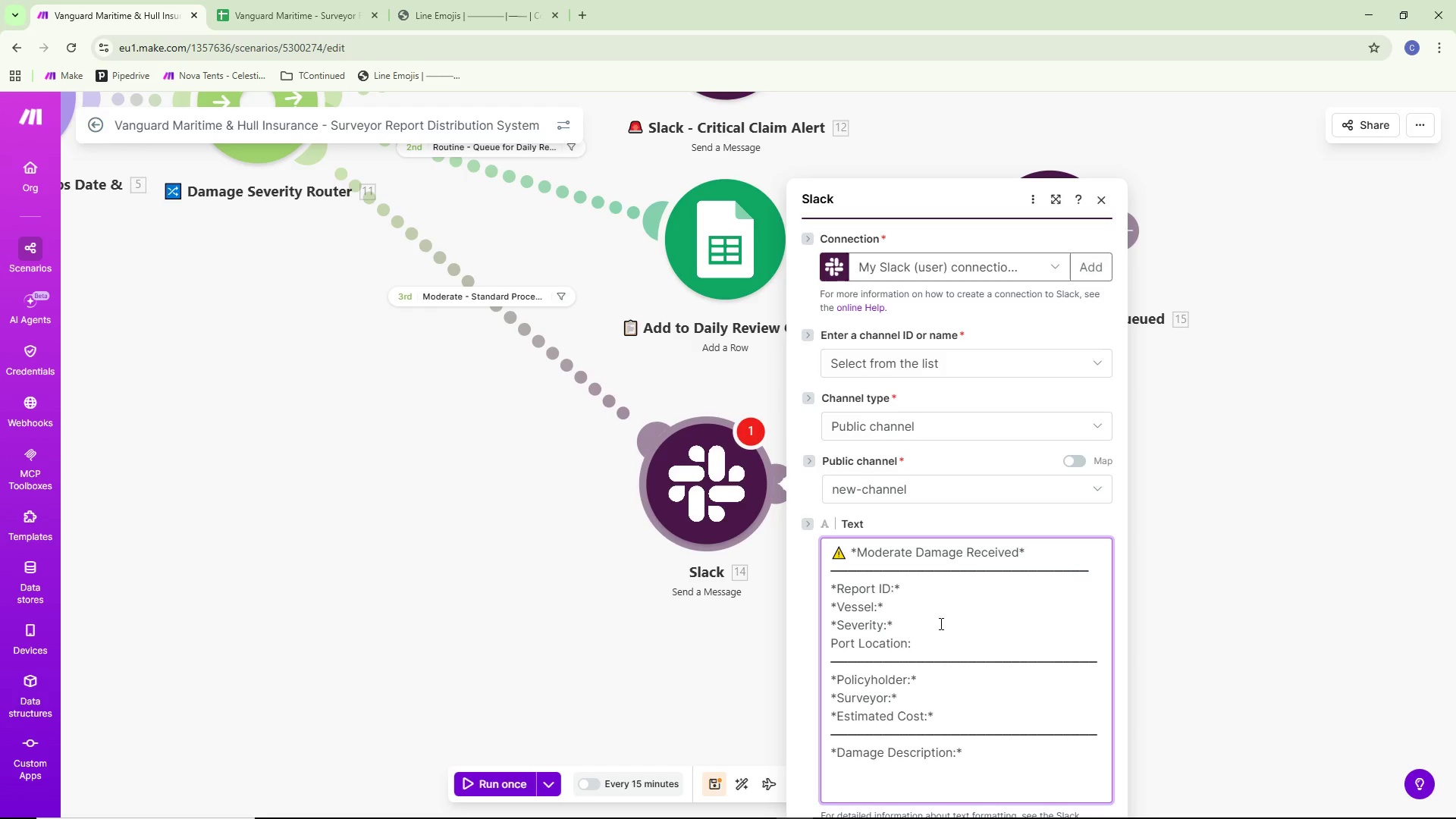 
key(Control+V)
 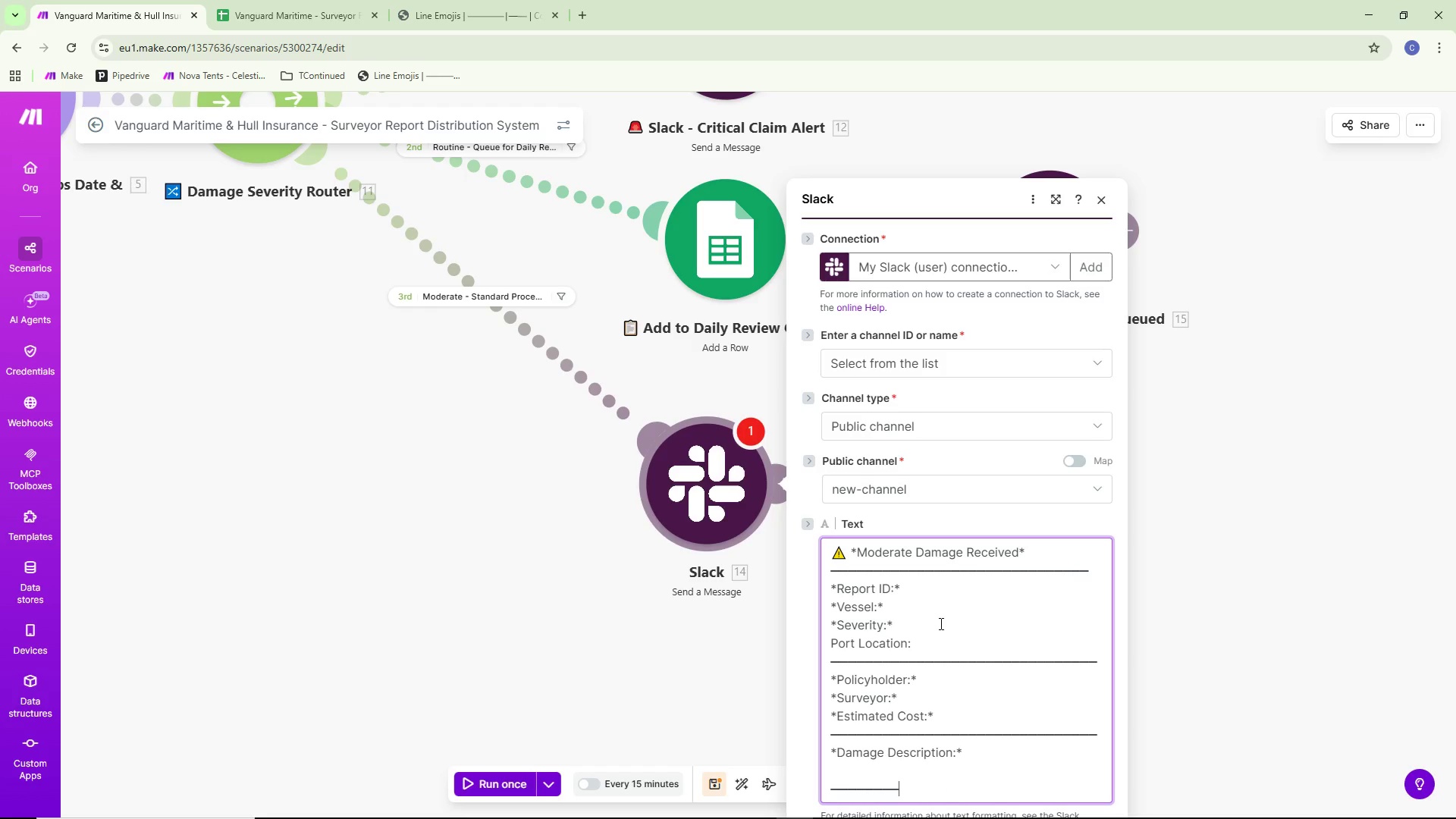 
key(Control+V)
 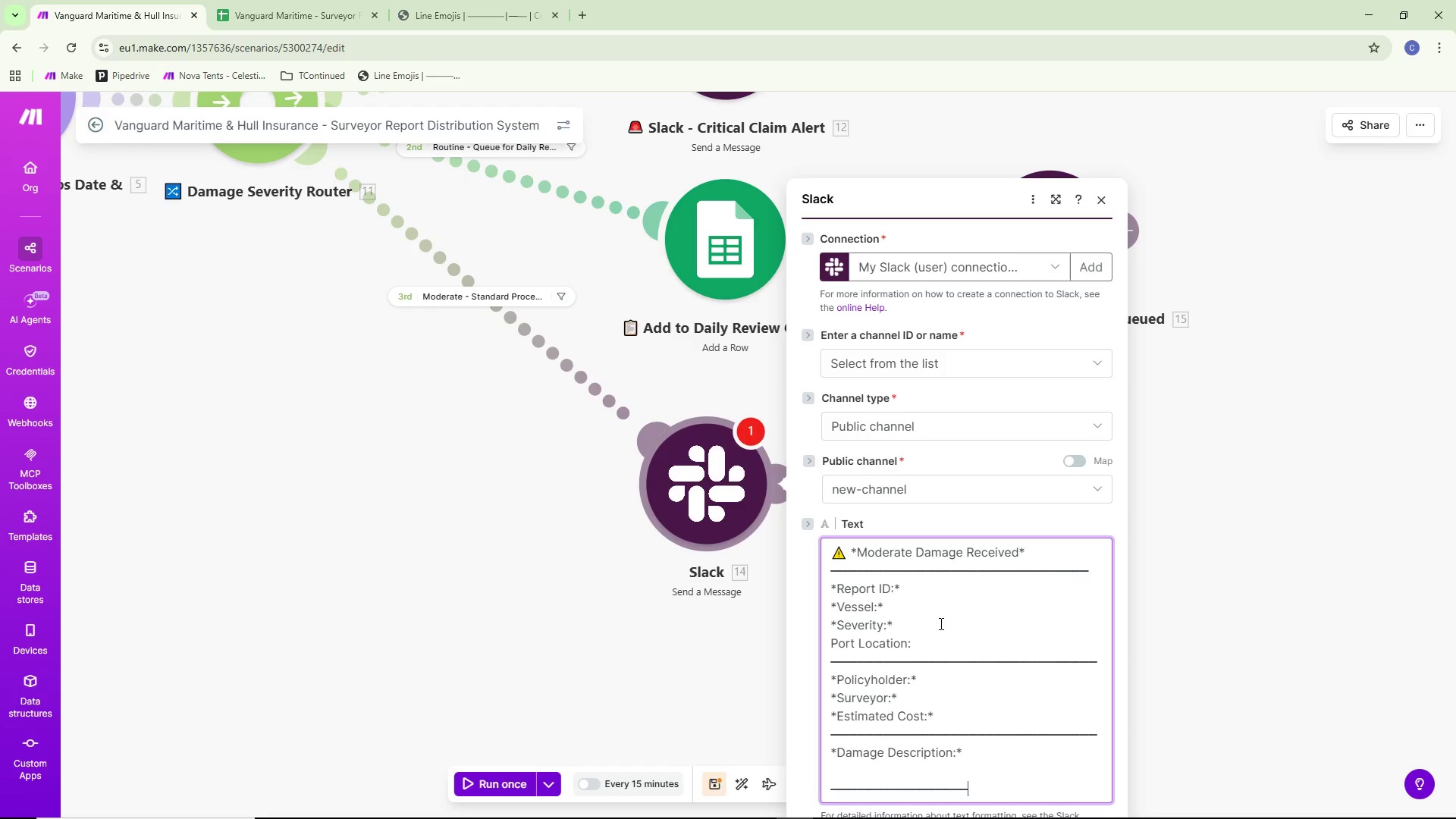 
key(Control+V)
 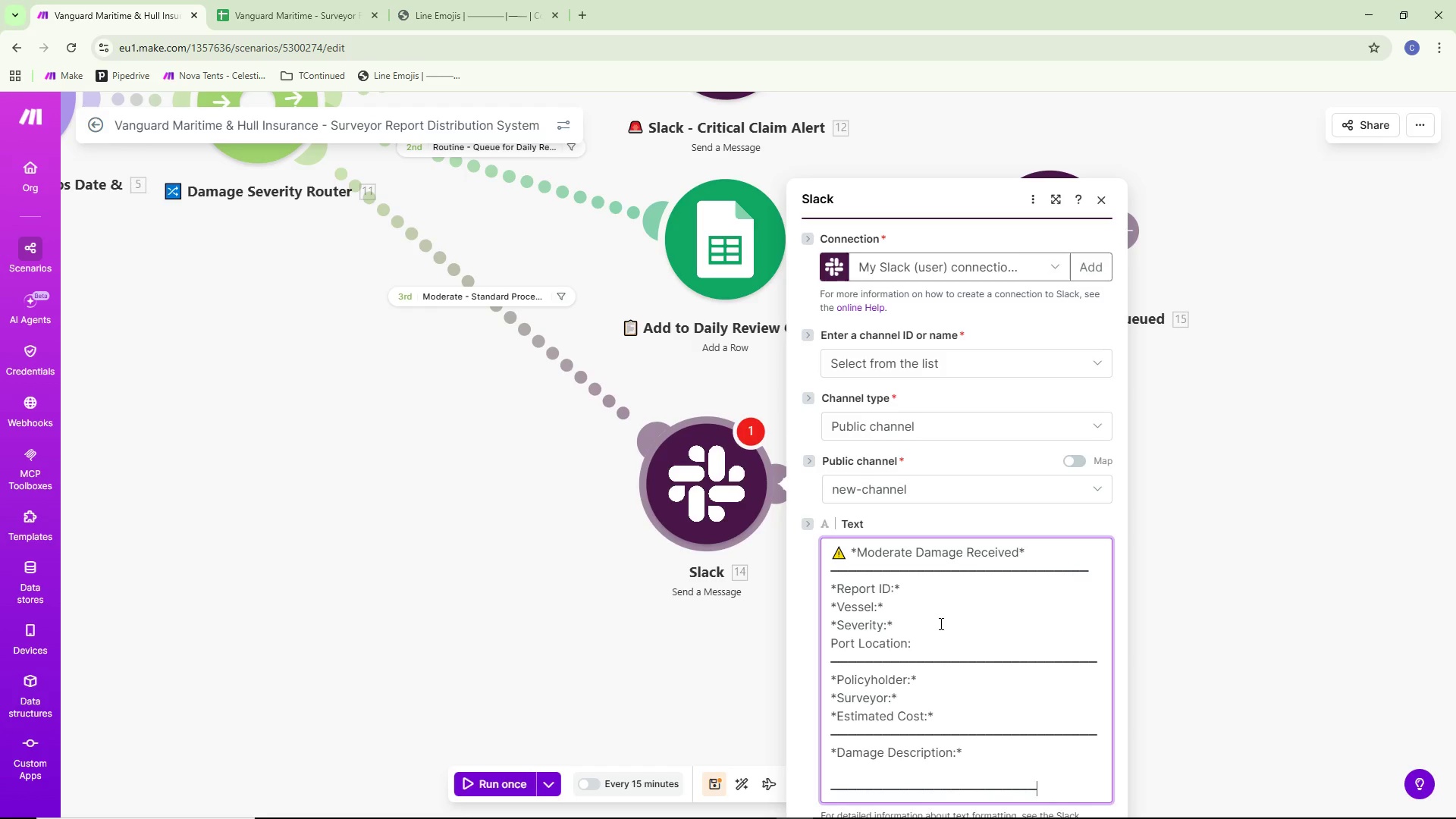 
key(Control+V)
 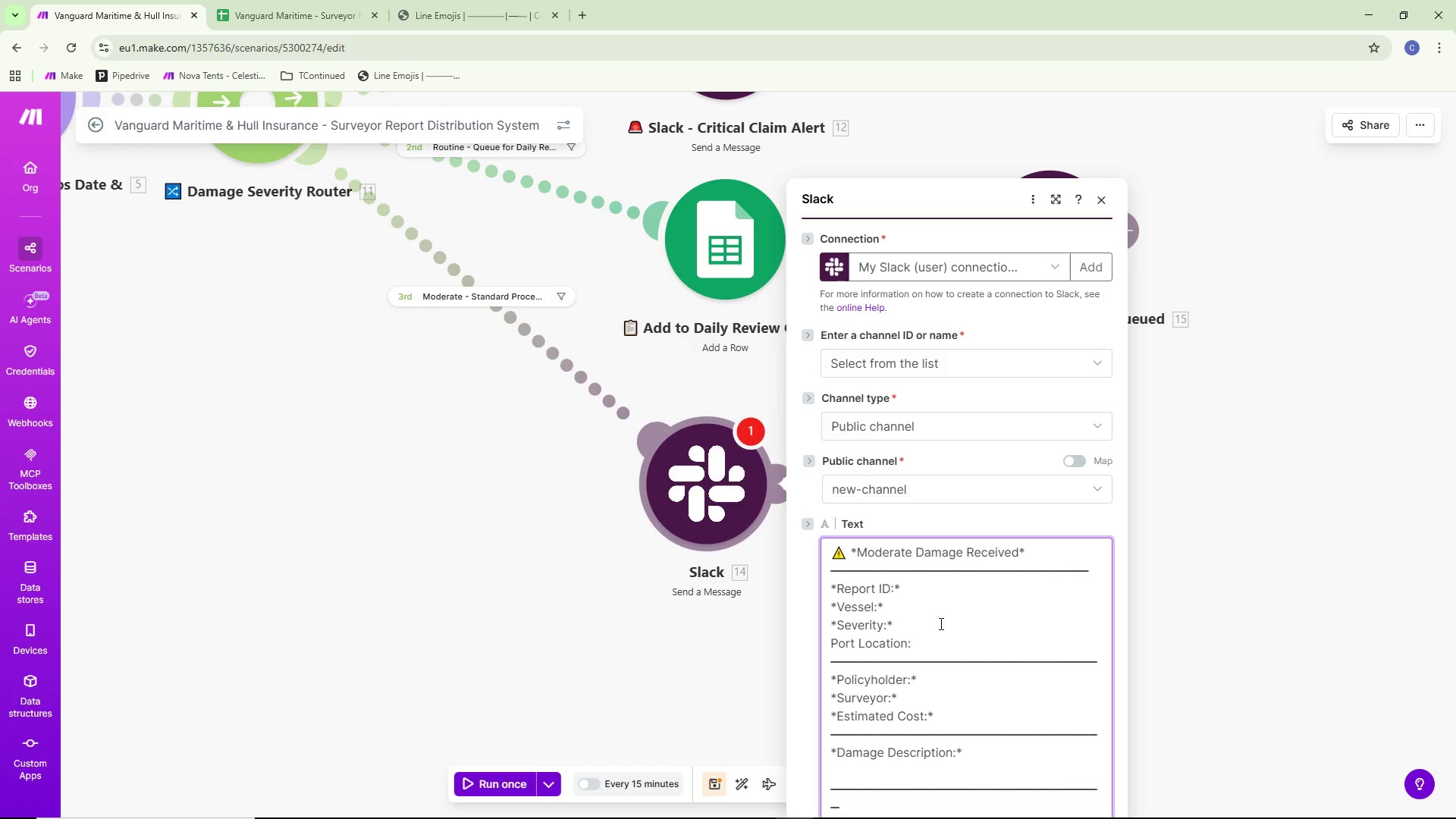 
key(Backspace)
 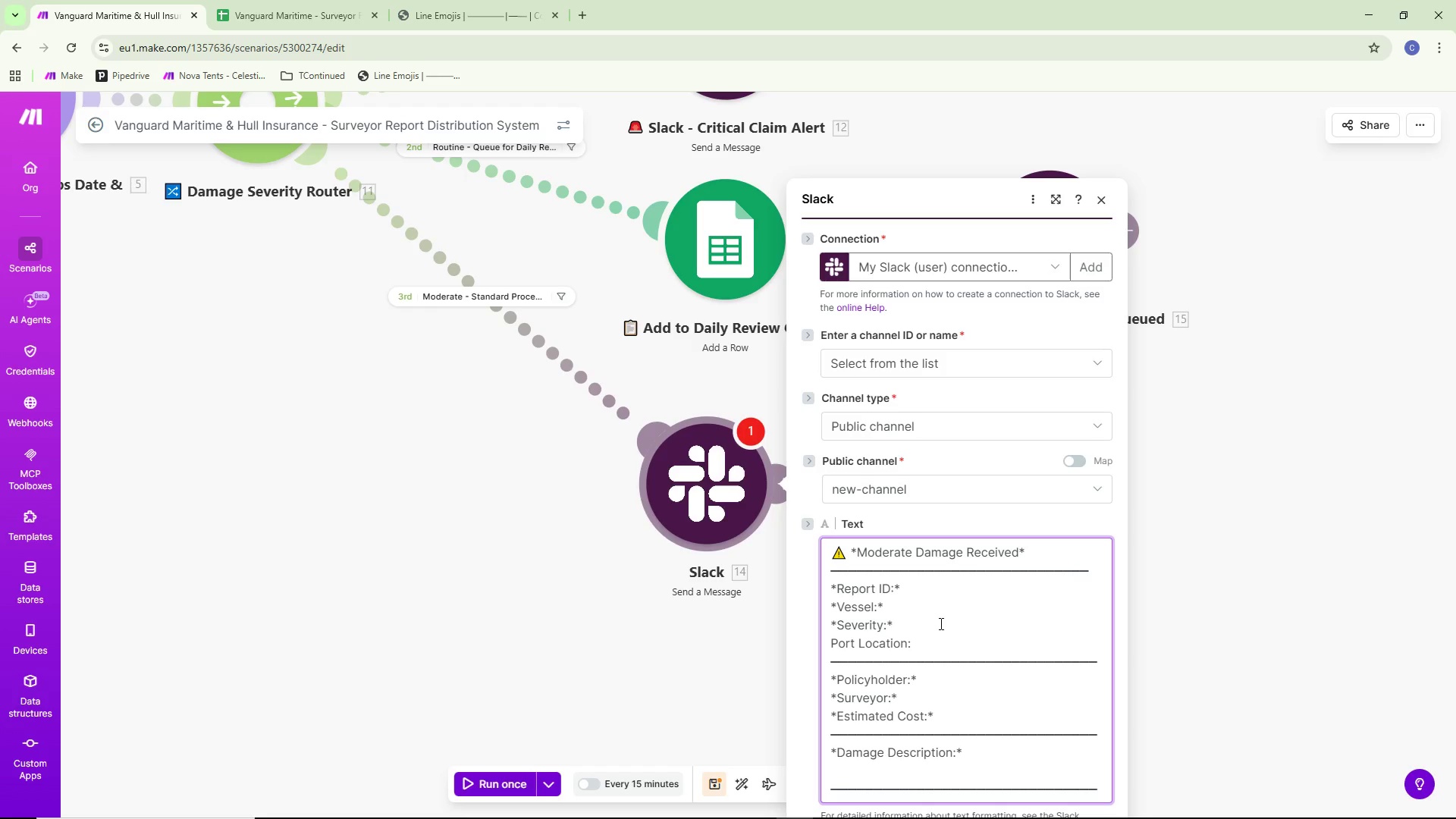 
key(NumpadEnter)
 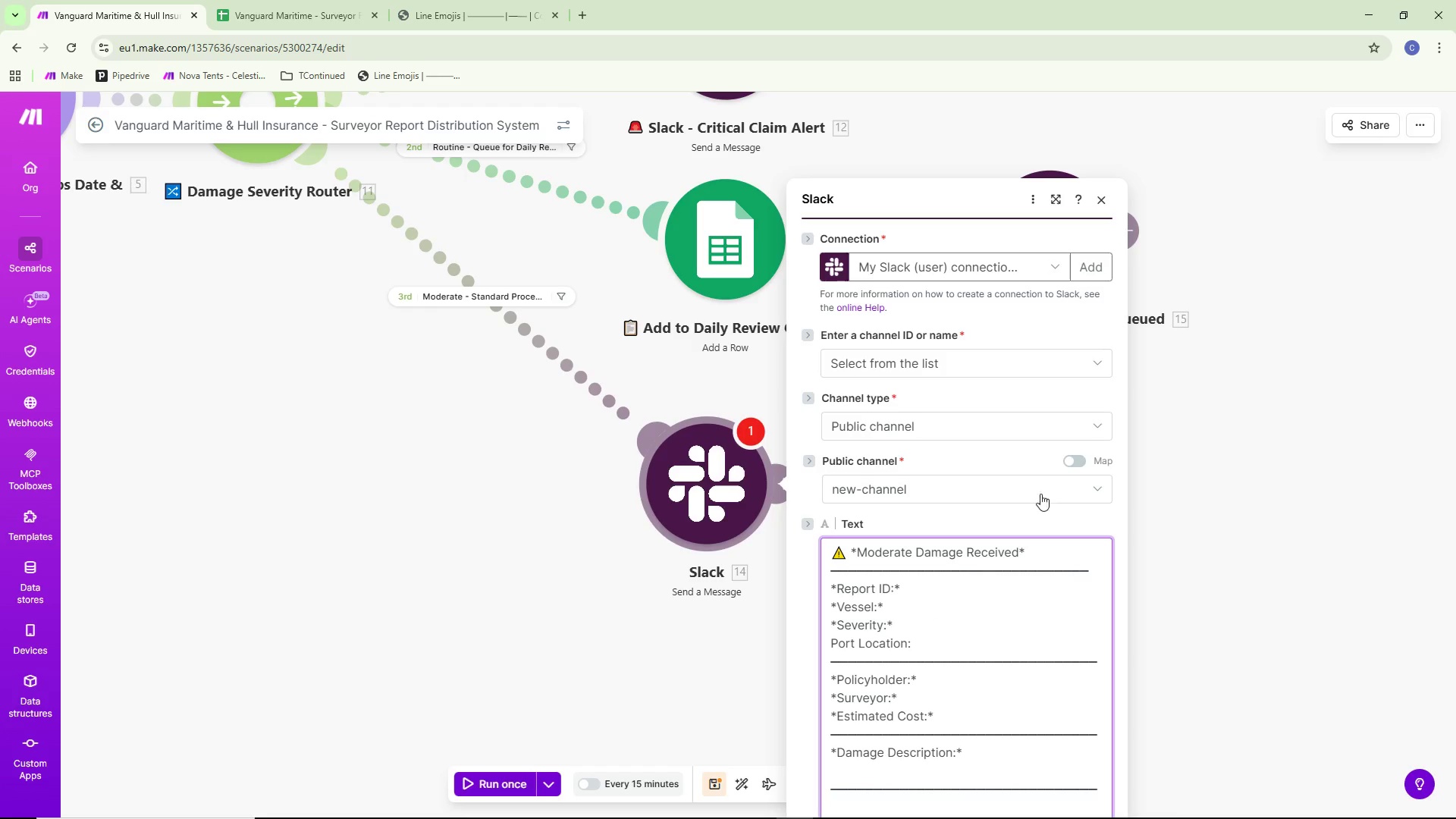 
scroll: coordinate [971, 610], scroll_direction: down, amount: 7.0
 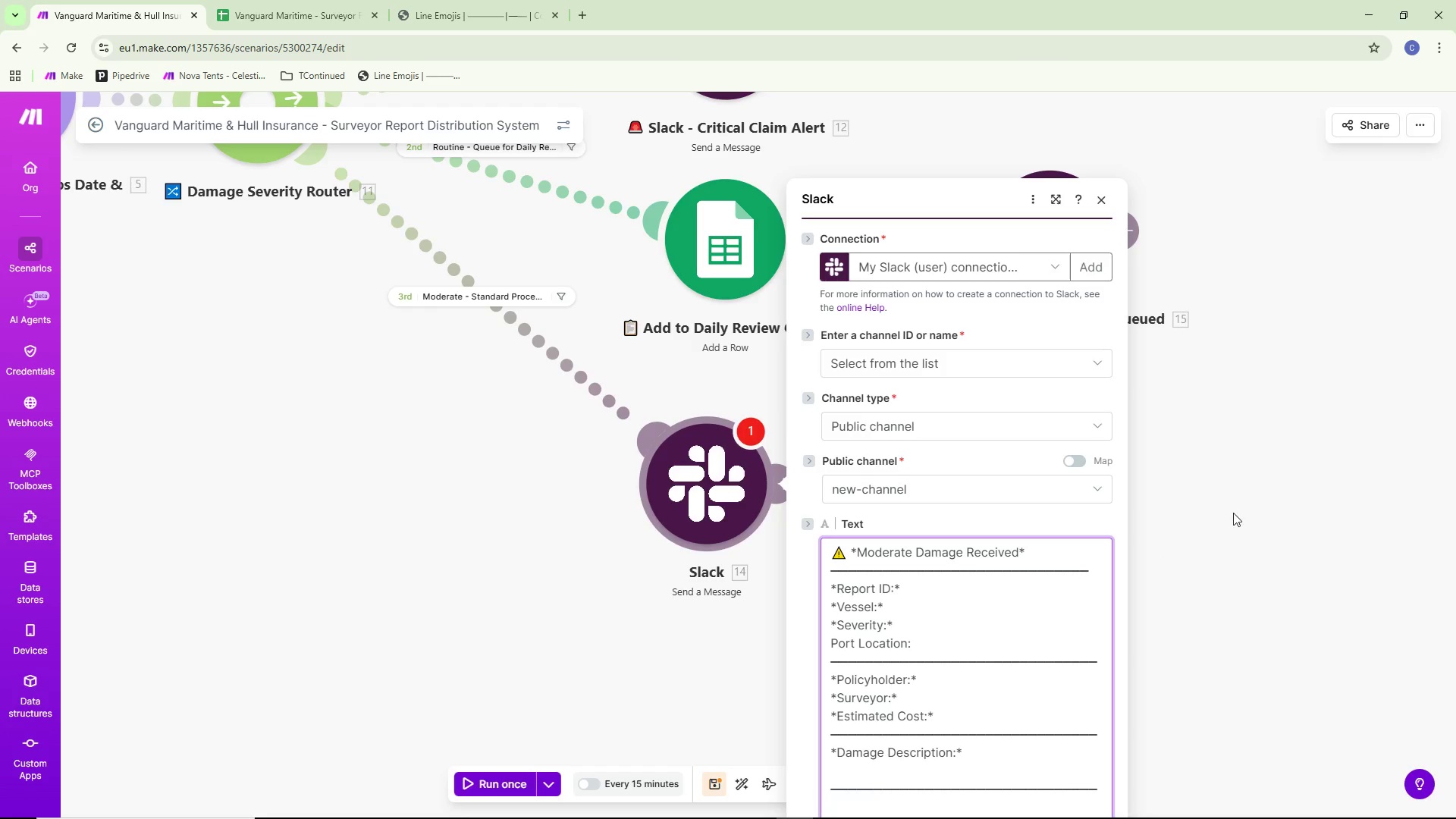 
left_click_drag(start_coordinate=[1219, 541], to_coordinate=[1259, 421])
 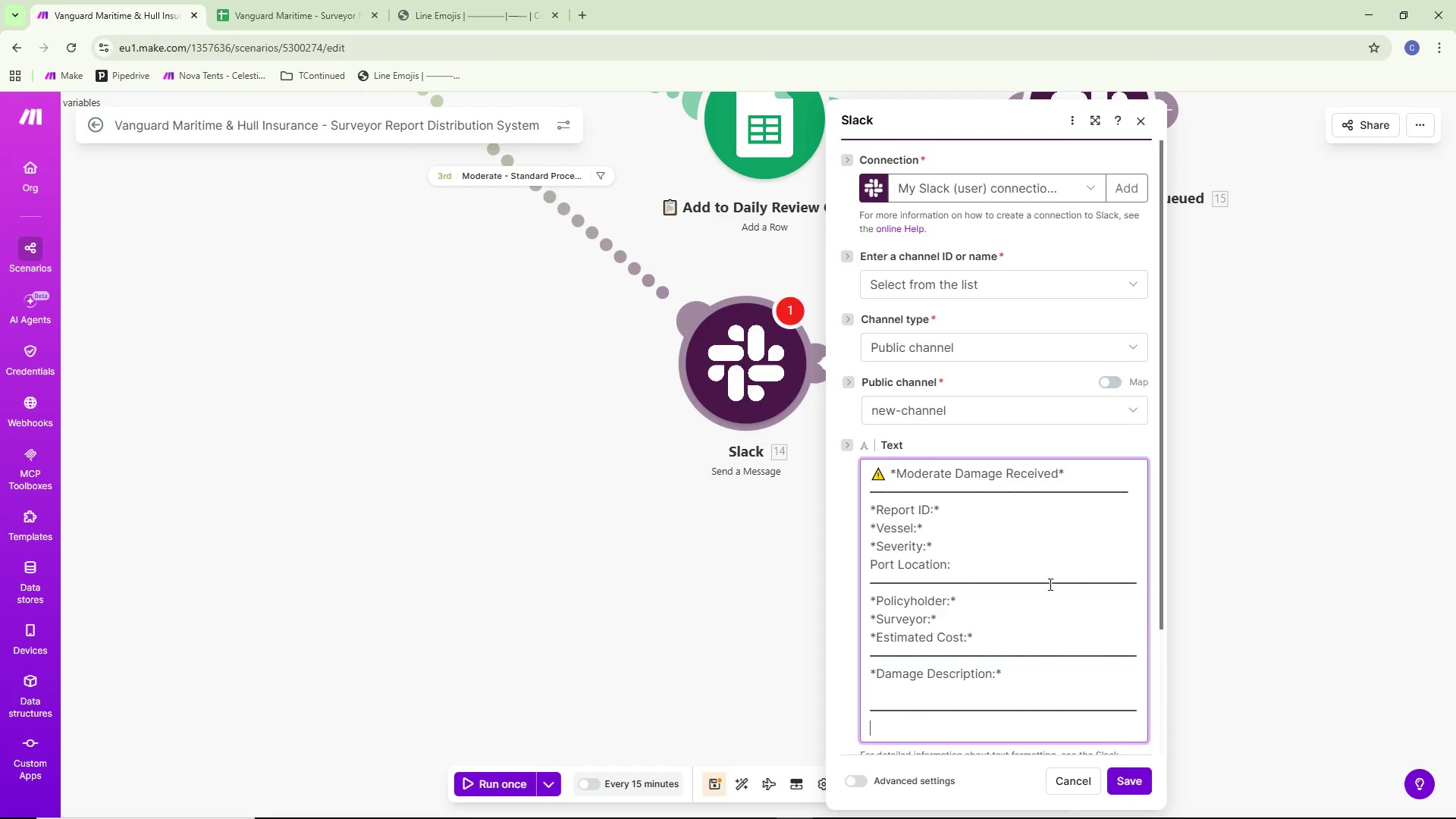 
scroll: coordinate [1040, 558], scroll_direction: down, amount: 2.0
 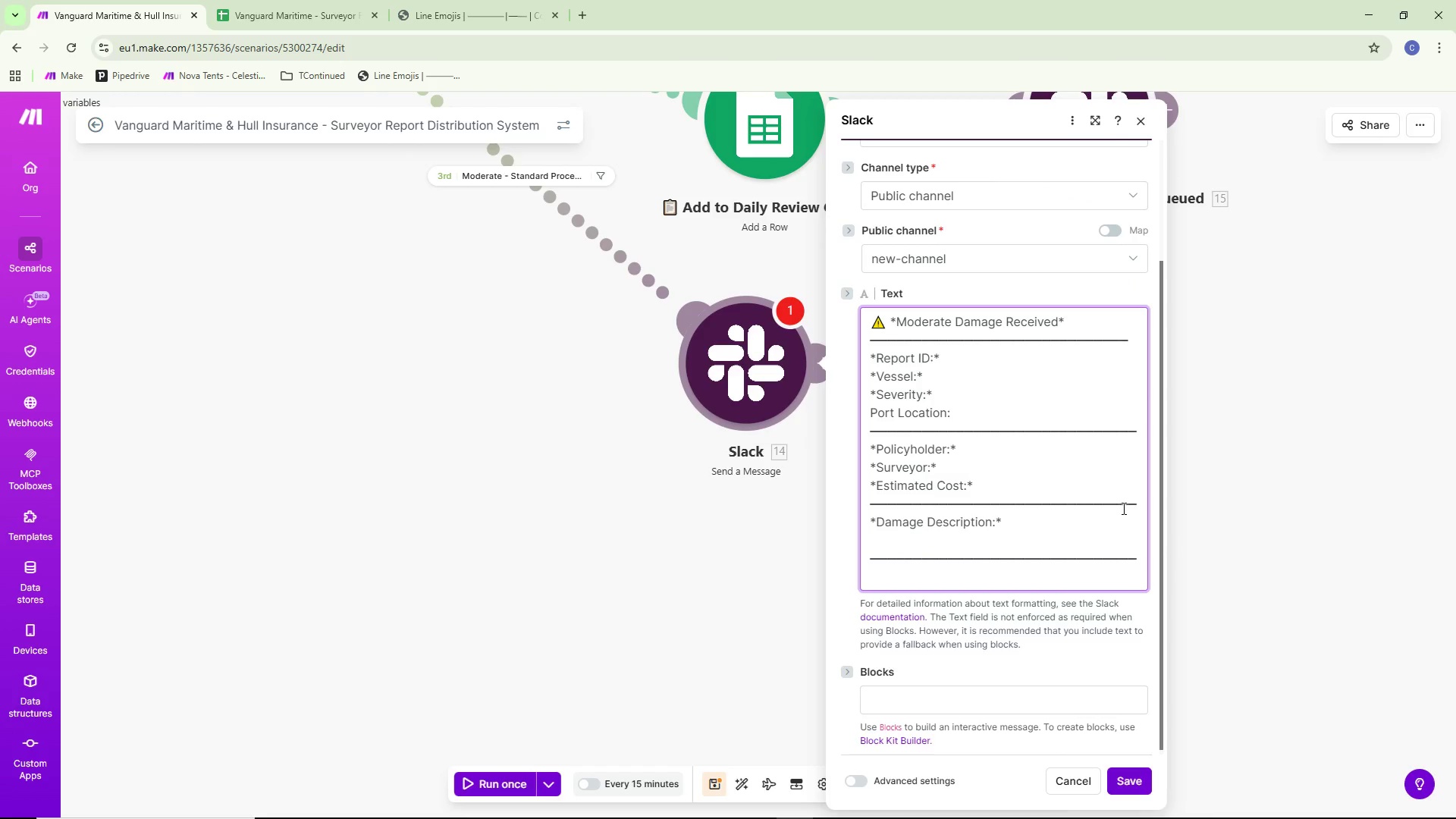 
type(_Assign adjuster within 48 hours._)
key(NumpadEnter)
type(- Vanguard Maritime System)
 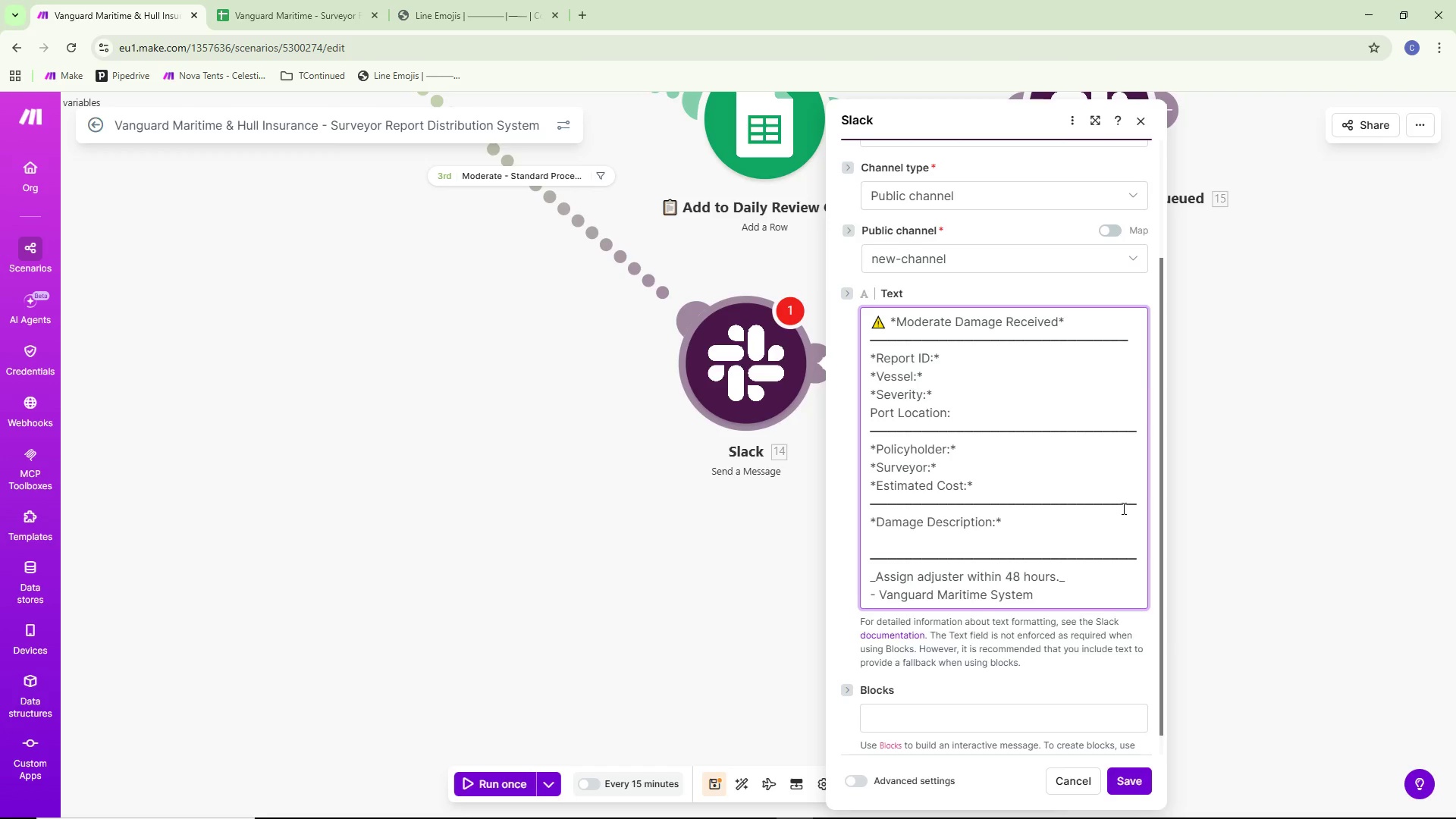 
left_click([1013, 593])
 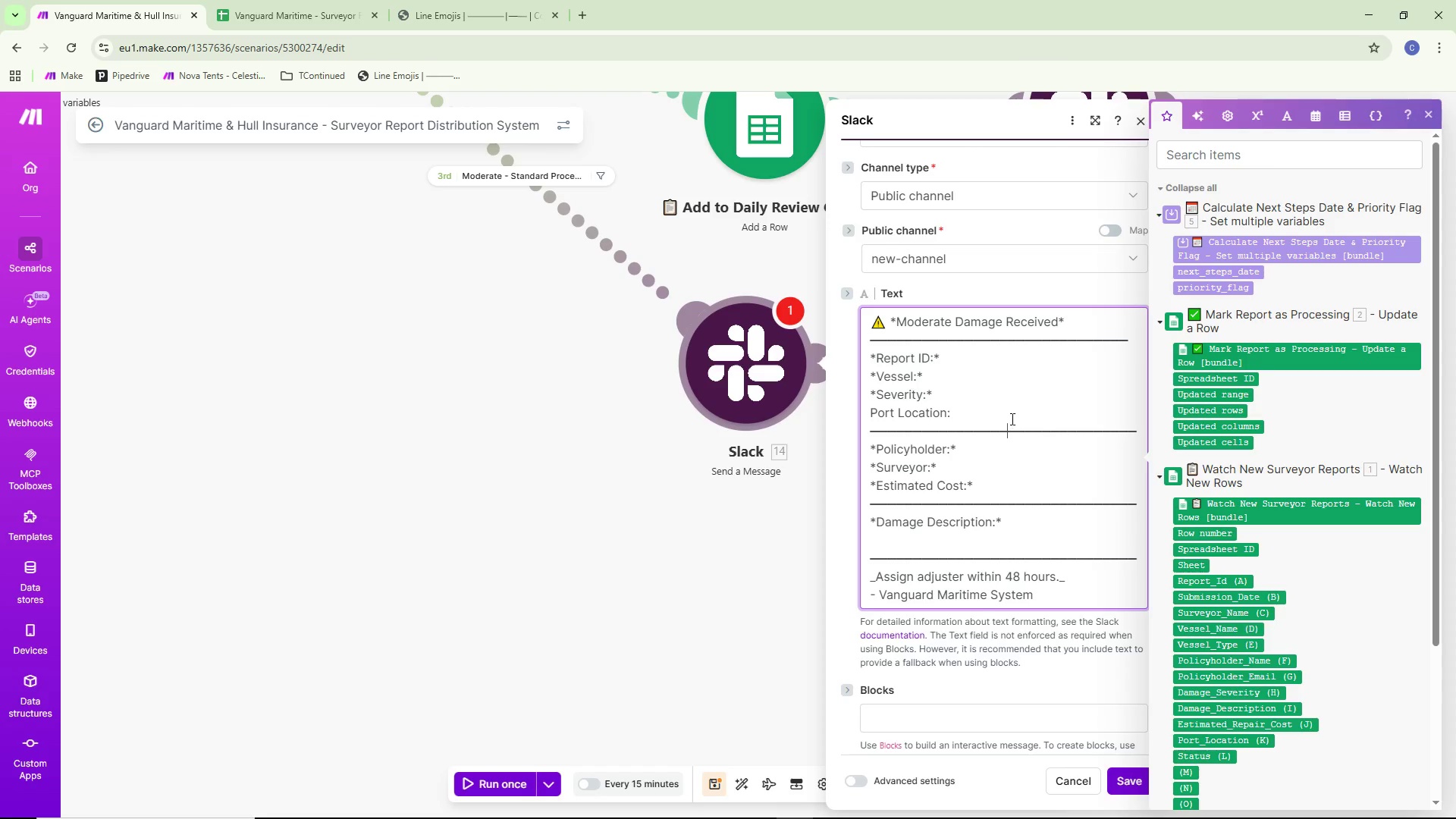 
double_click([999, 386])
 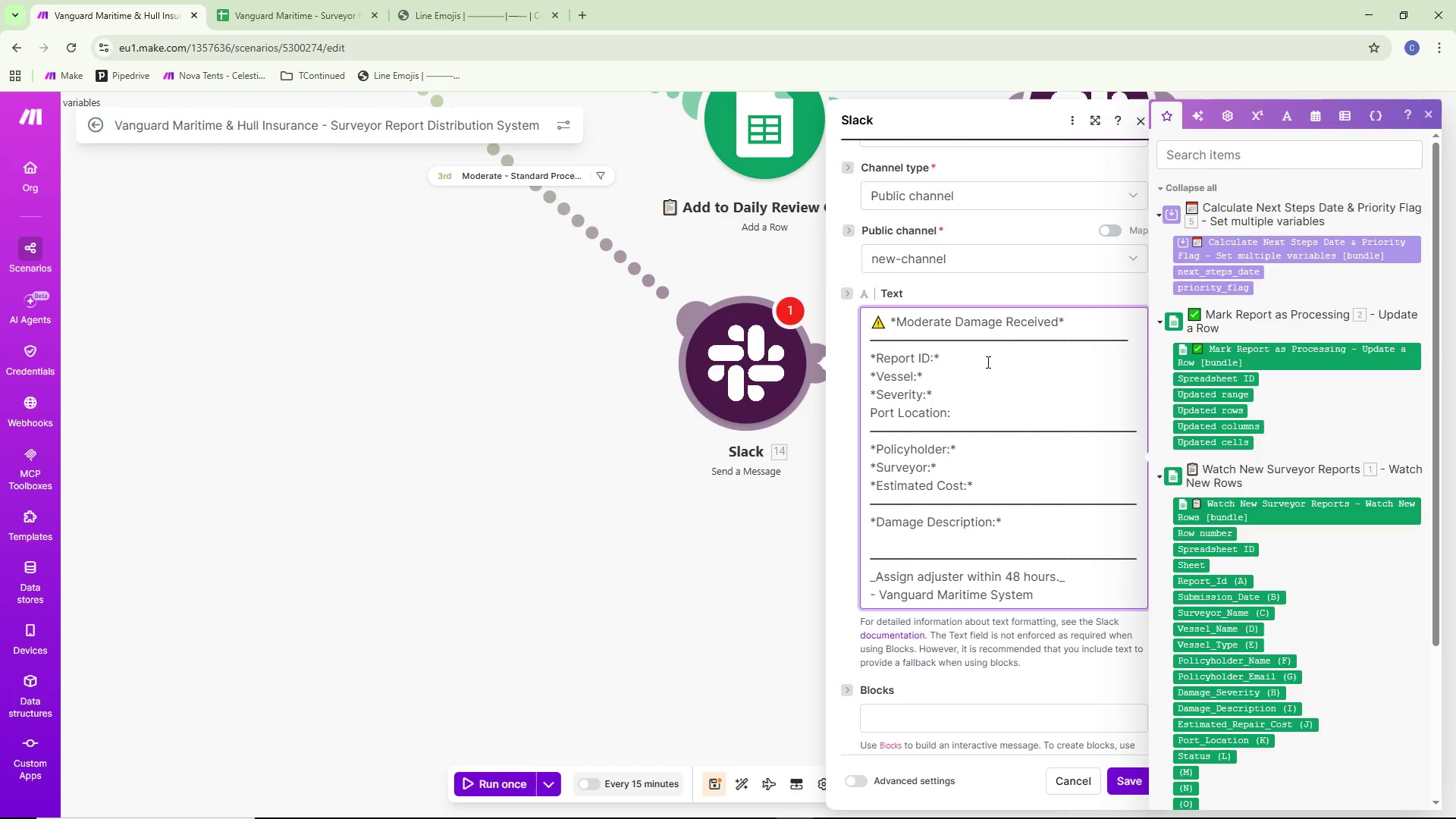 
key(Space)
 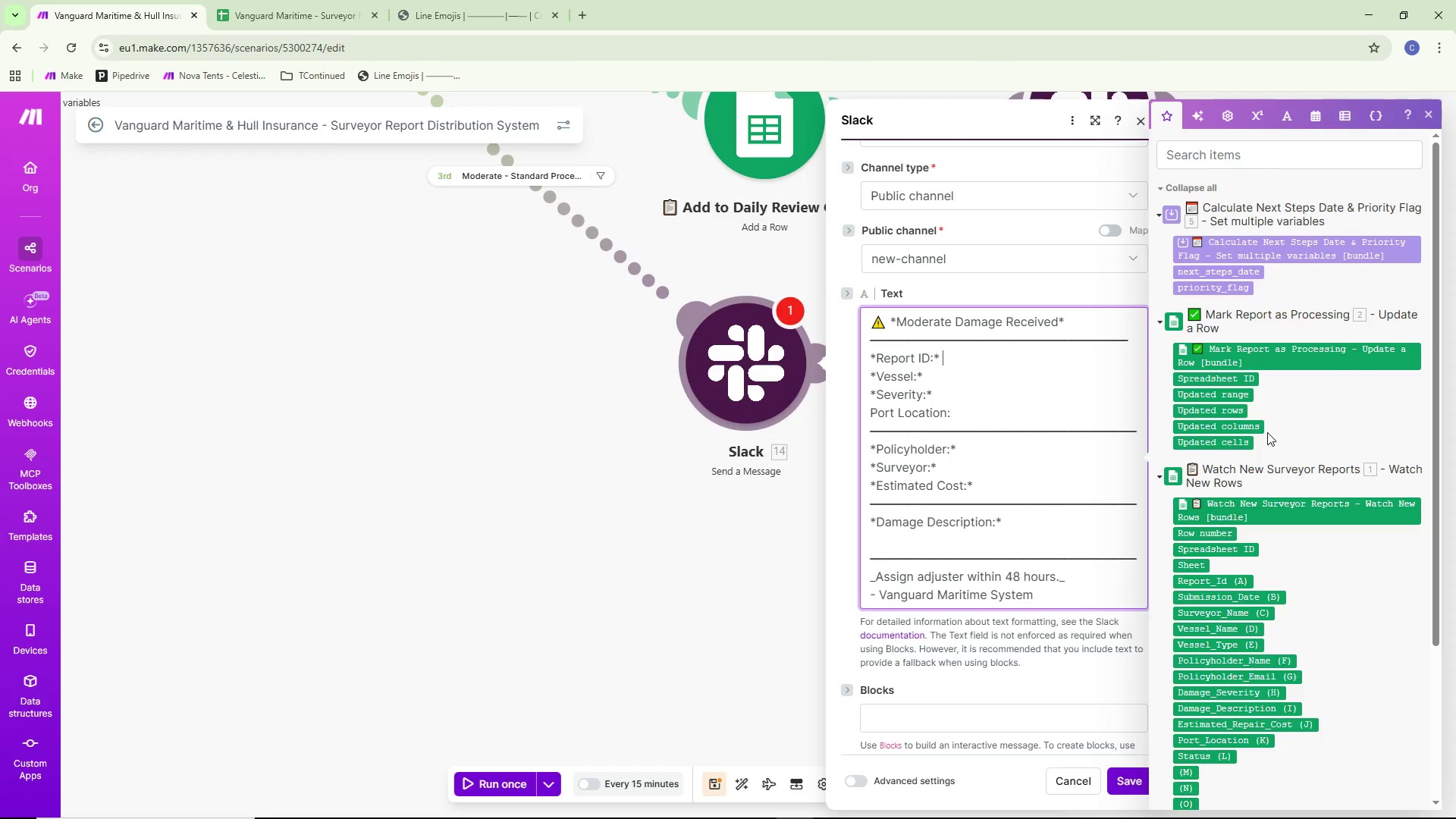 
scroll: coordinate [1263, 479], scroll_direction: down, amount: 2.0
 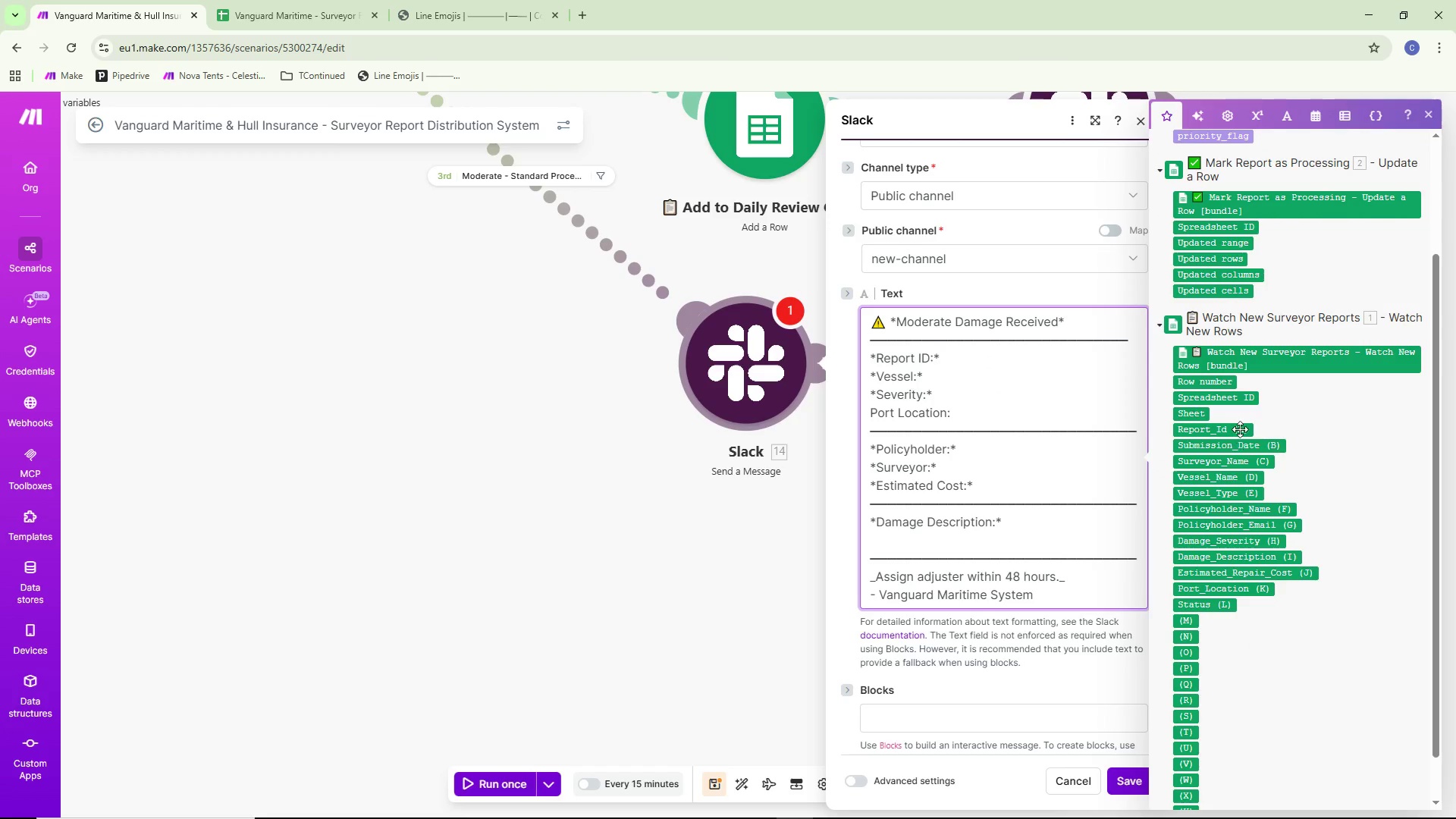 
left_click([1239, 429])
 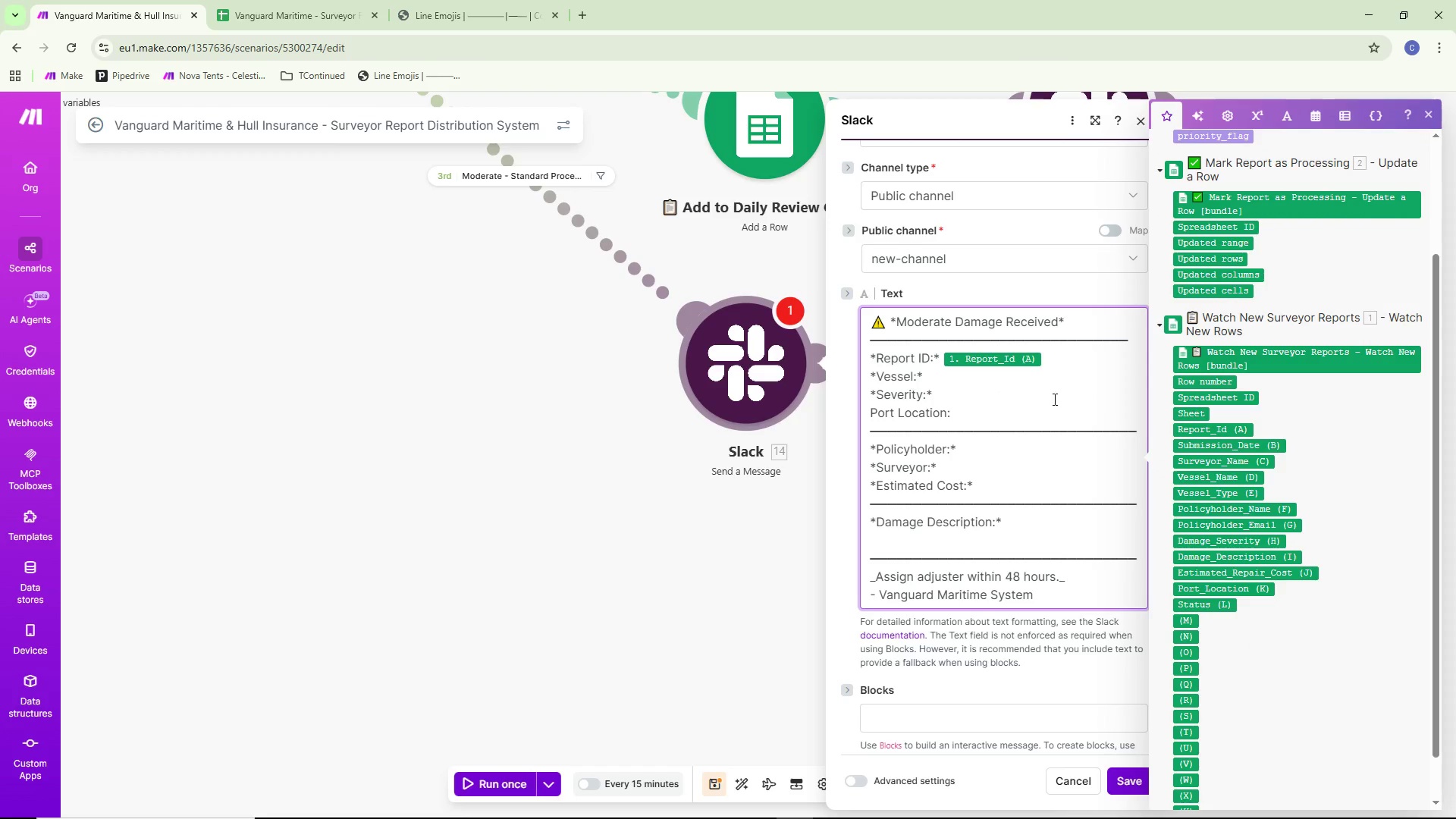 
left_click([1012, 378])
 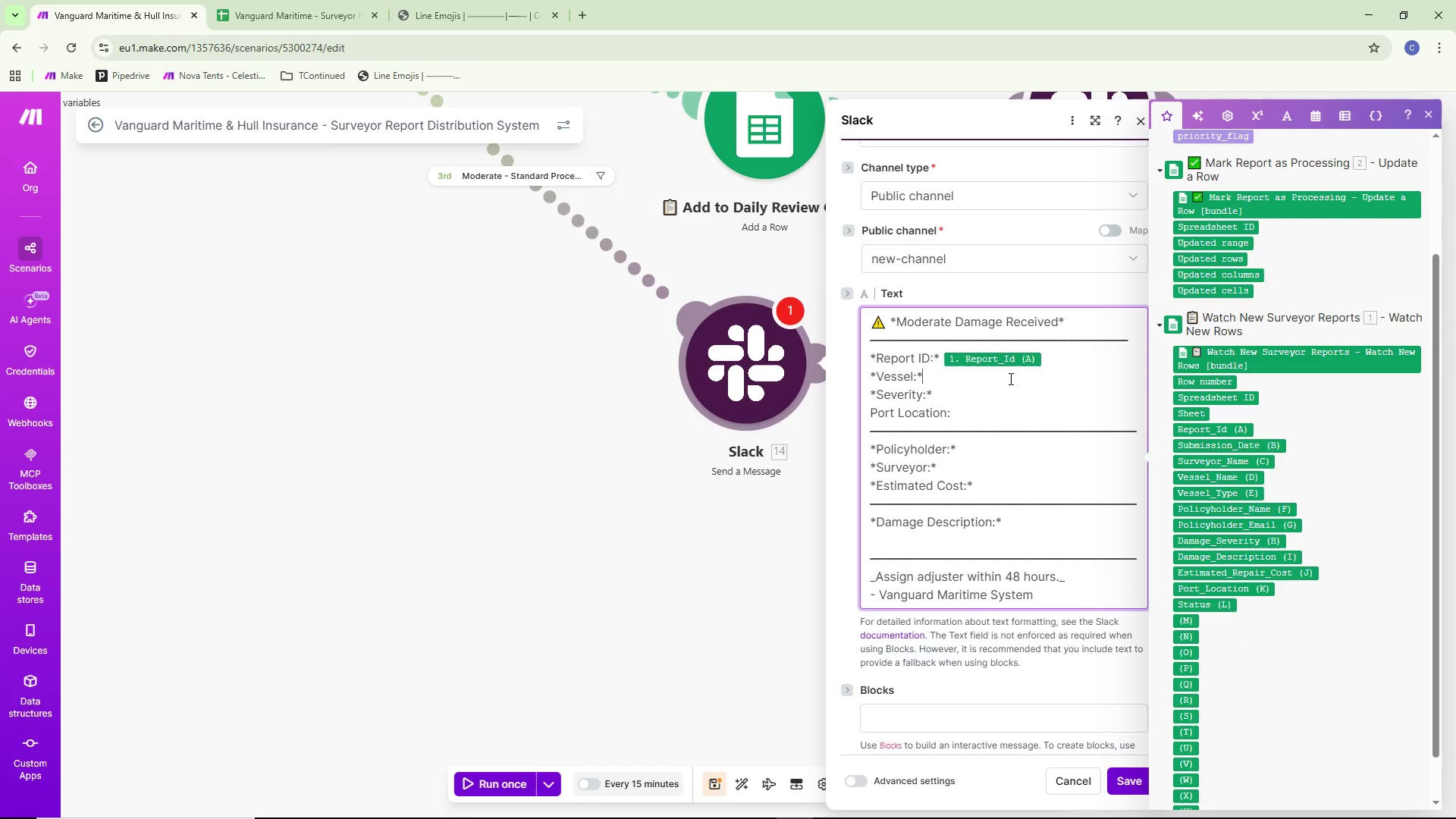 
key(Space)
 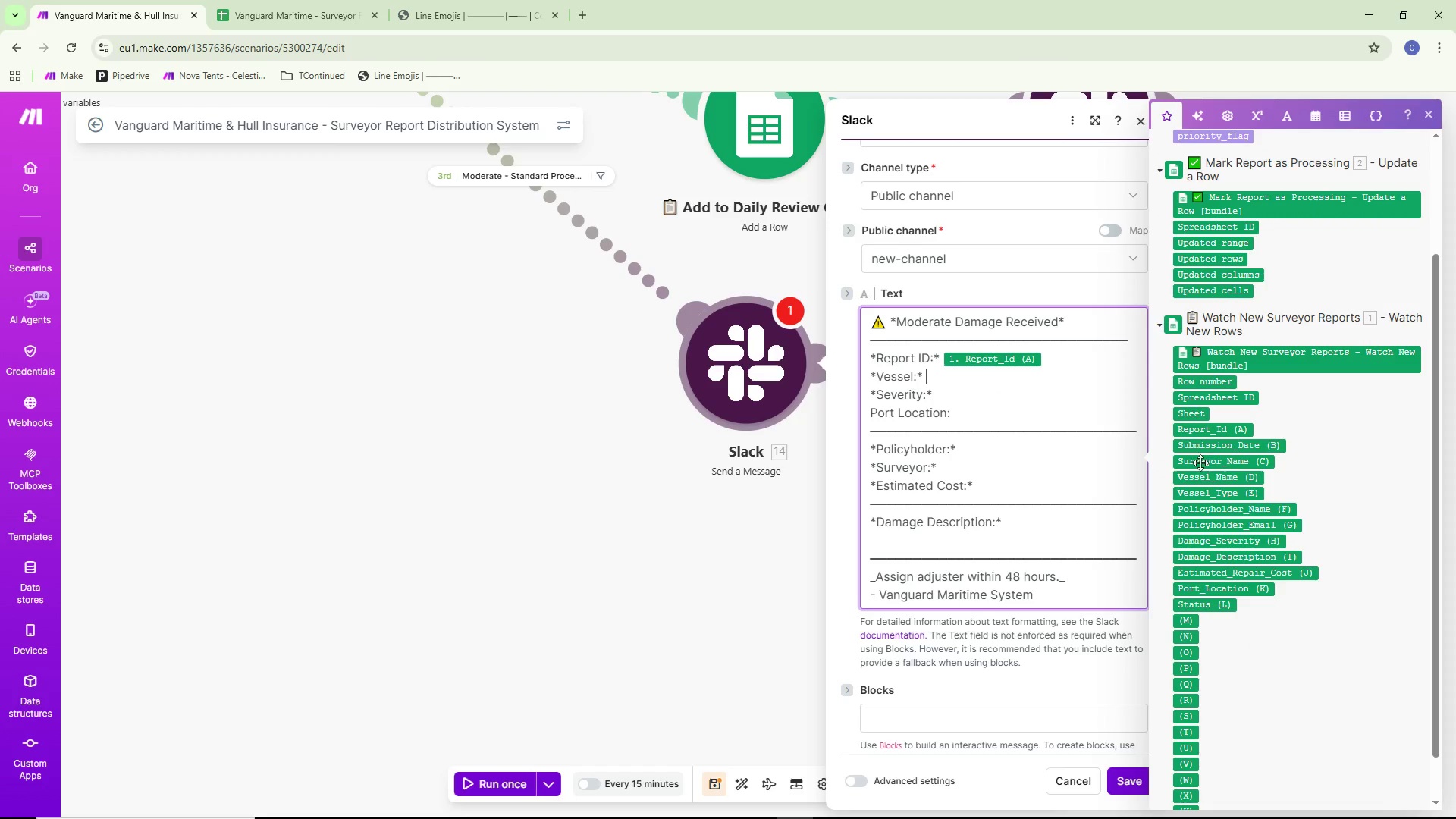 
left_click([1204, 475])
 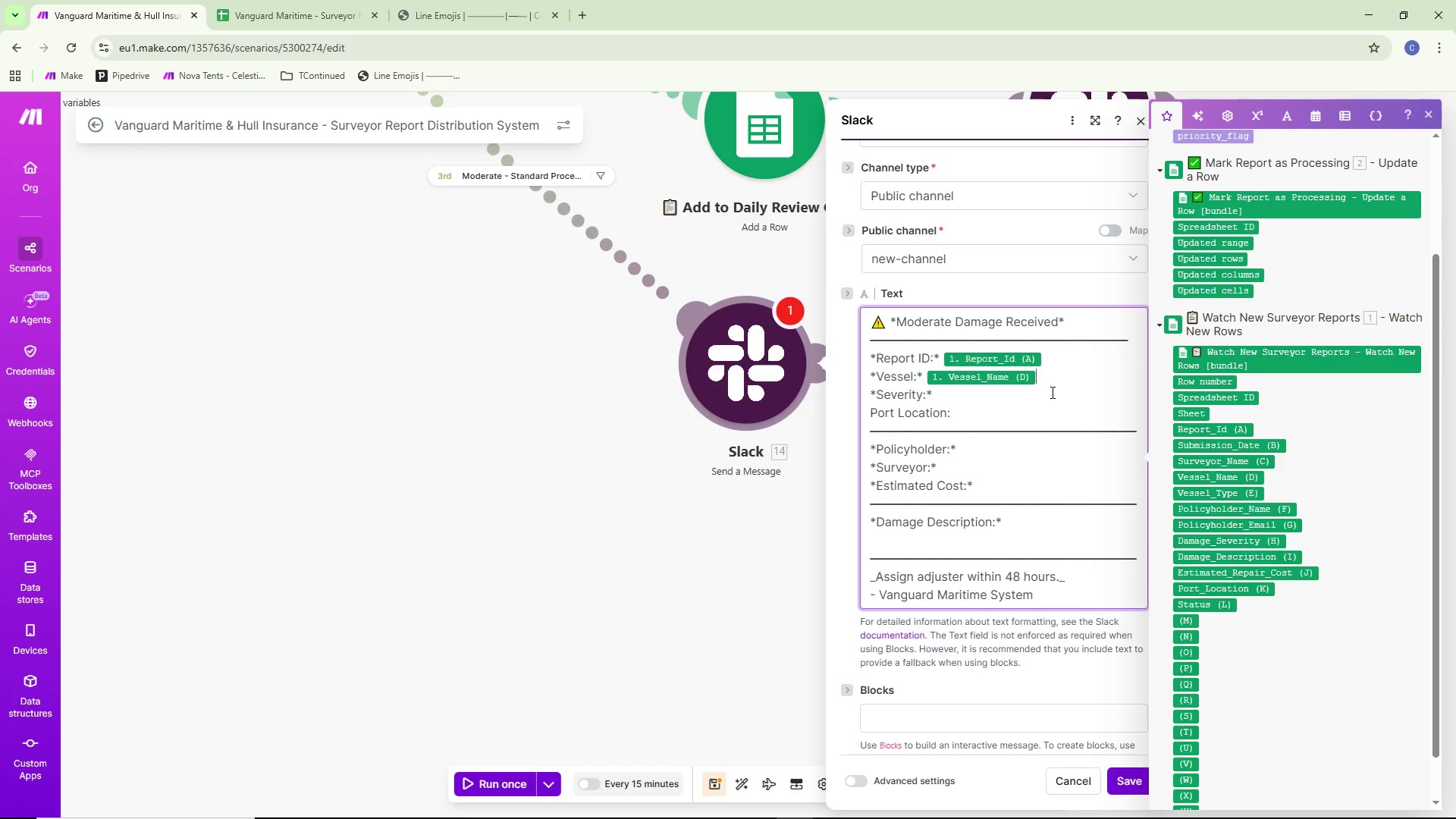 
left_click([1026, 403])
 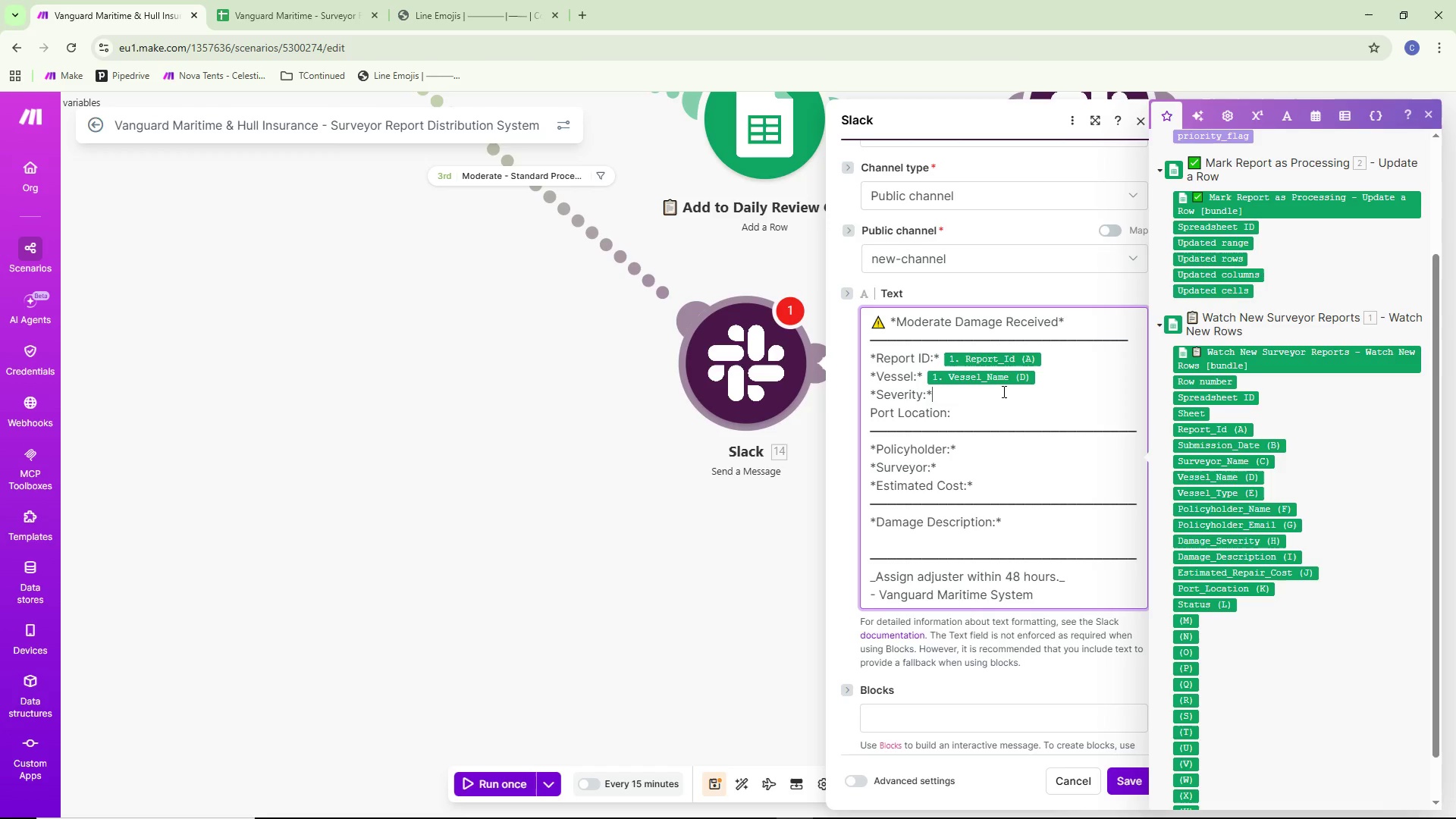 
key(Space)
 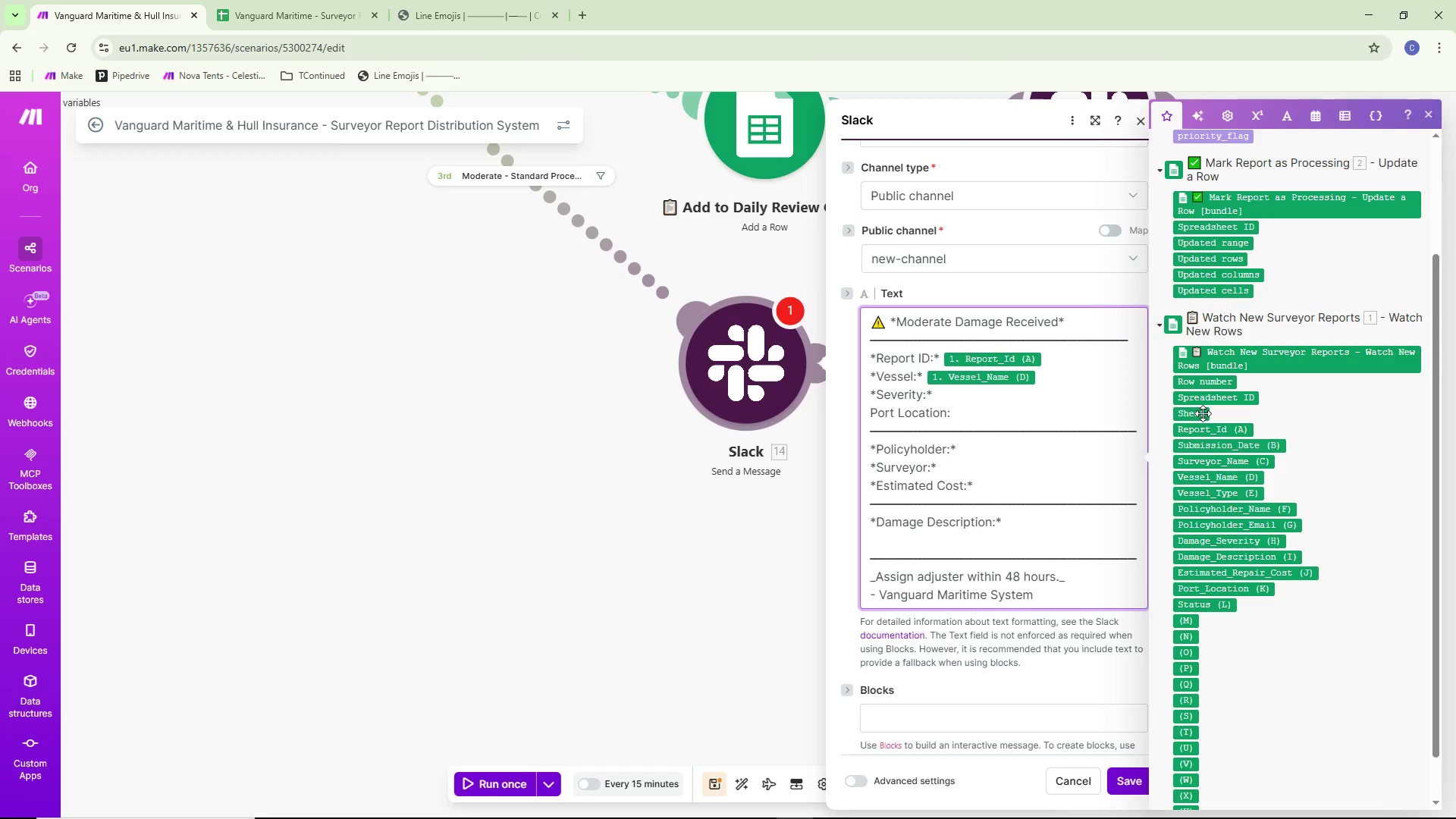 
wait(6.88)
 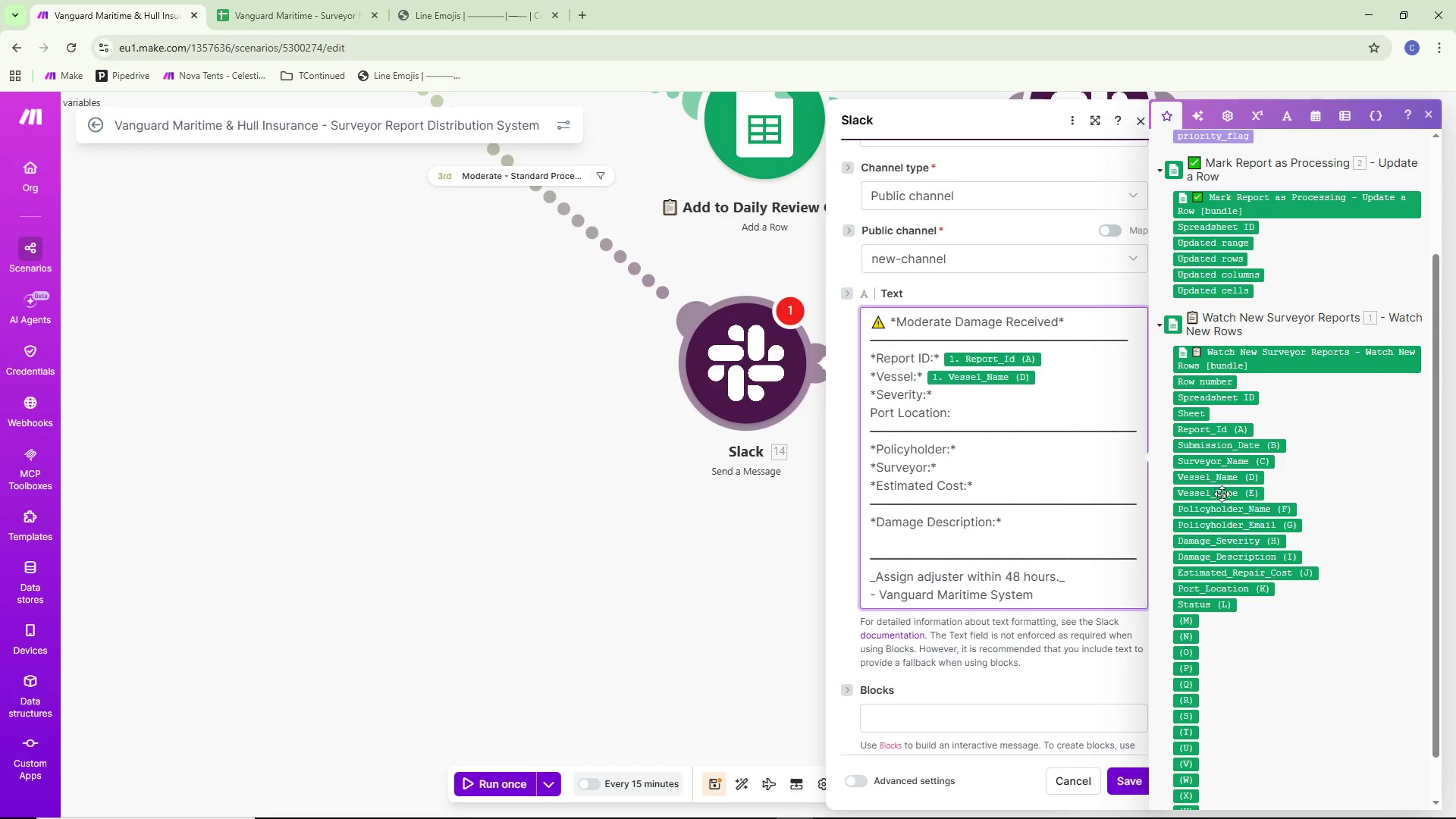 
left_click([1247, 538])
 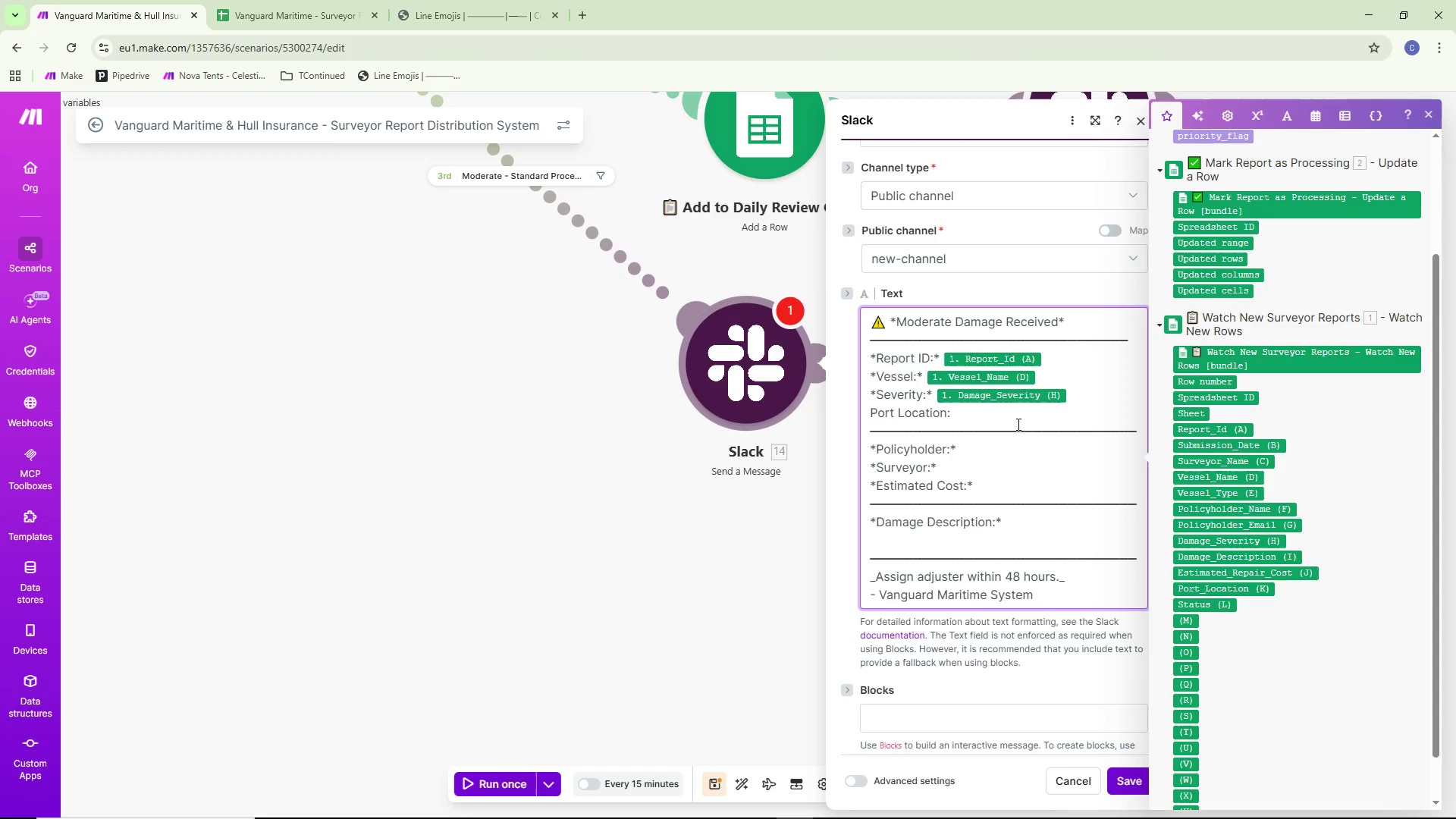 
left_click([1015, 418])
 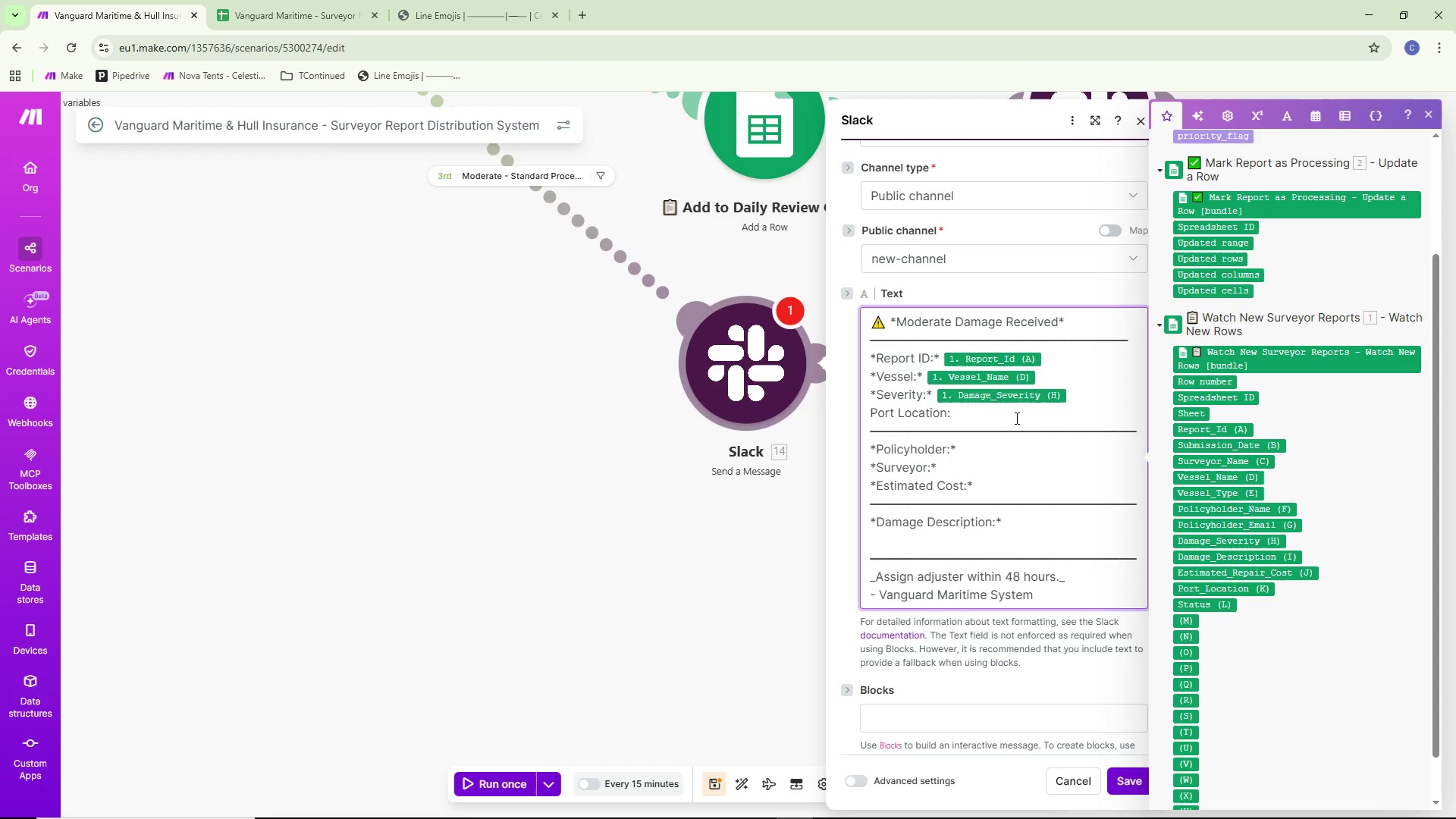 
key(Space)
 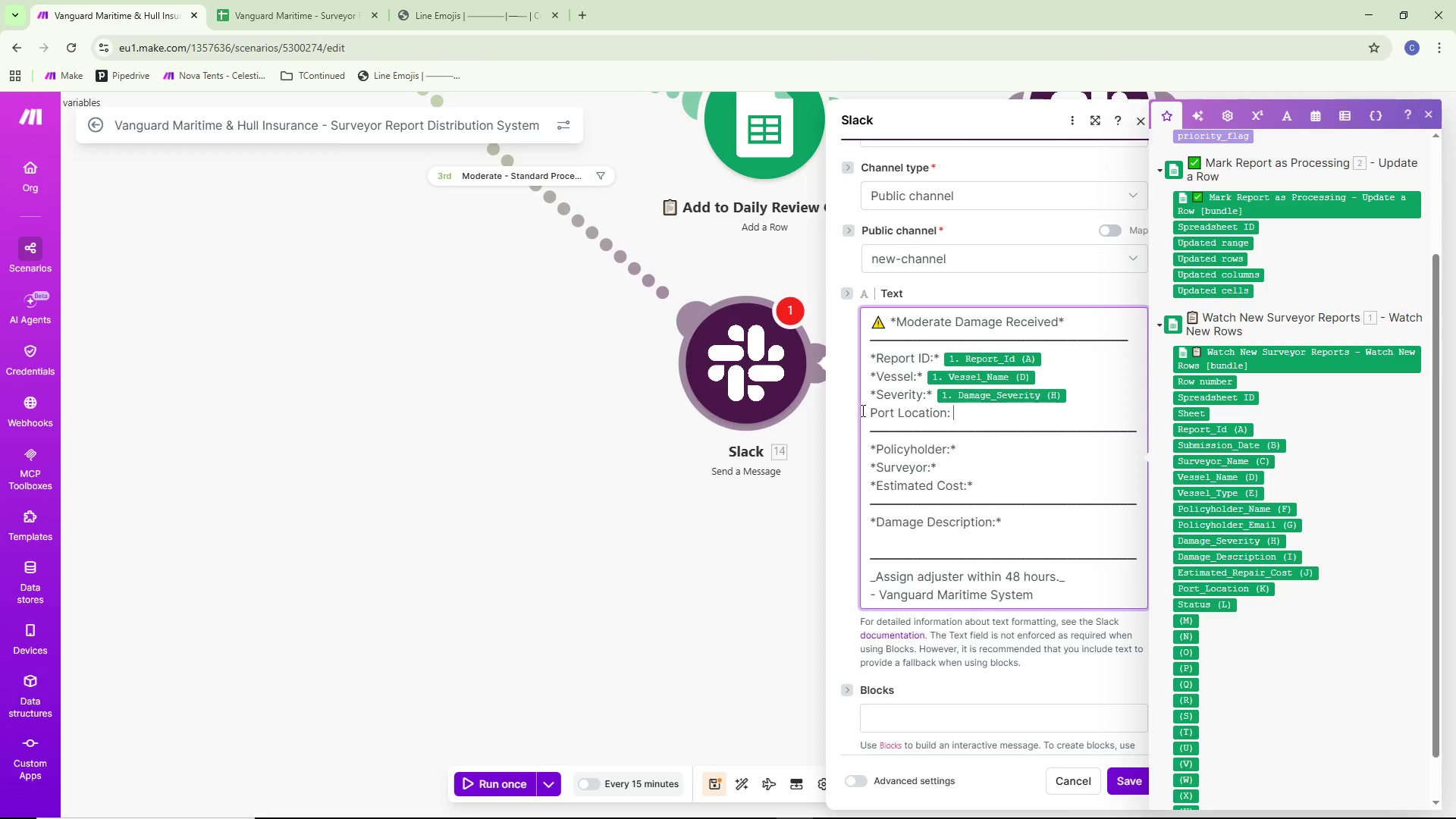 
left_click([869, 409])
 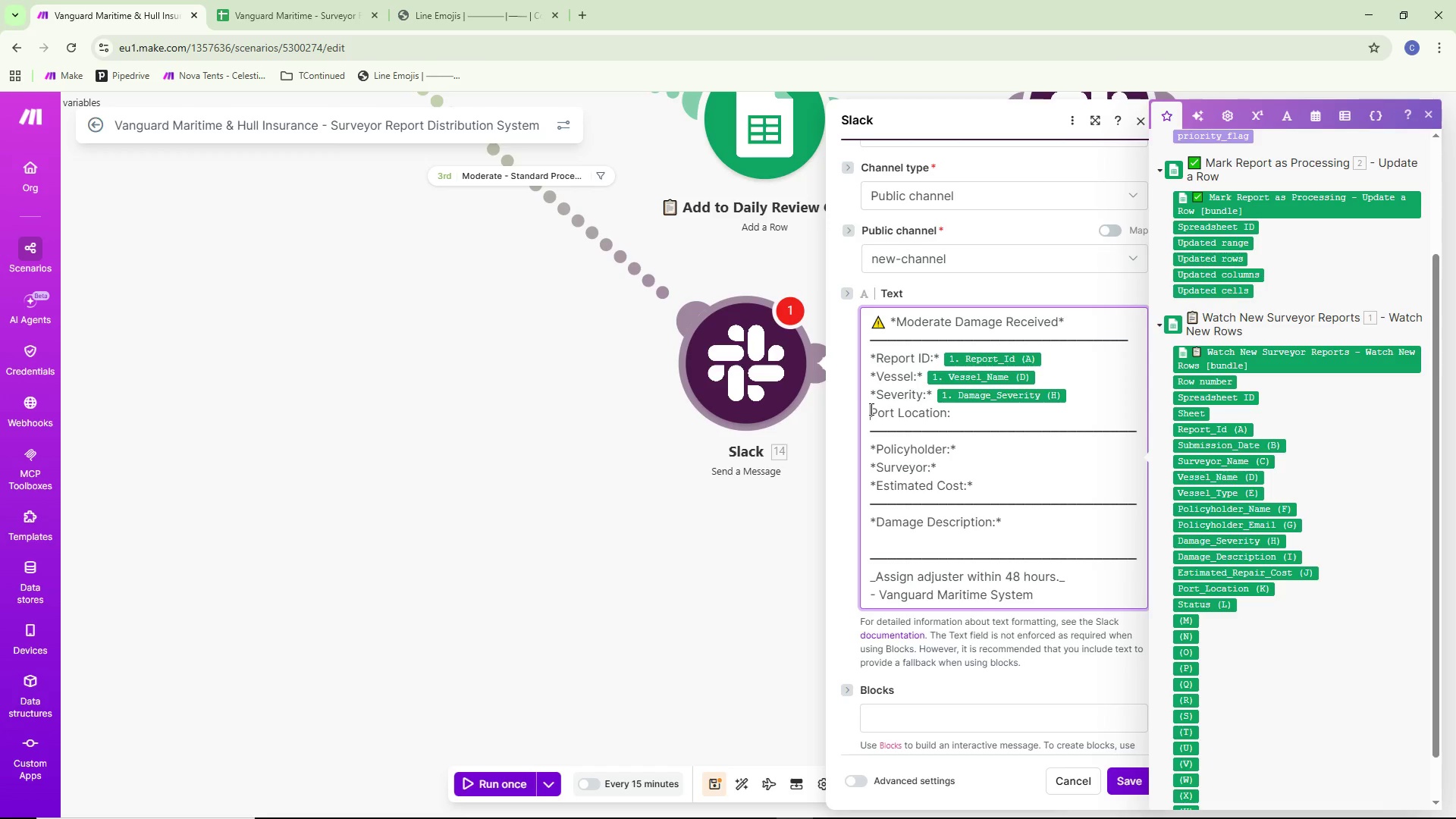 
key(Control+8)
 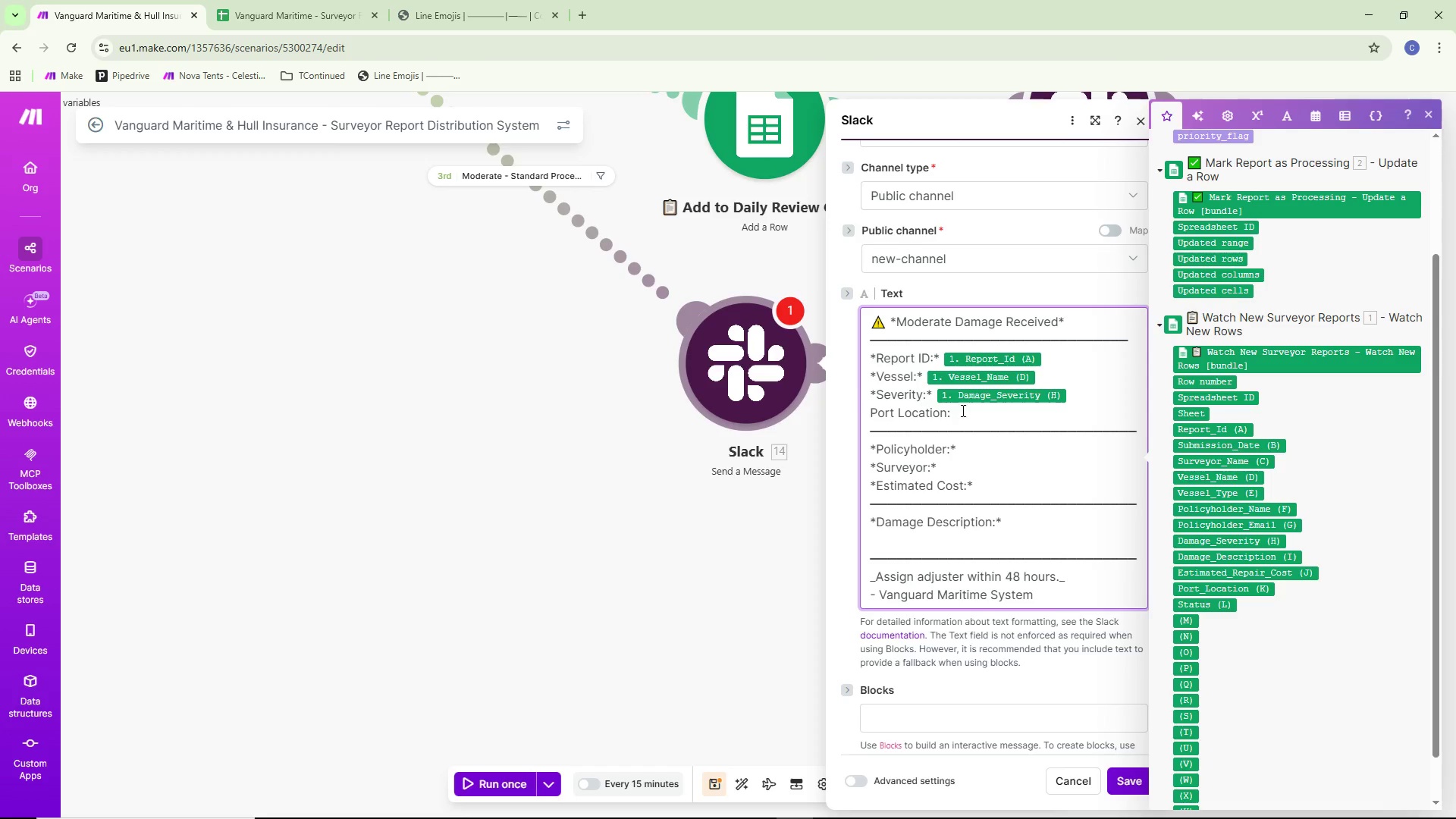 
left_click([975, 414])
 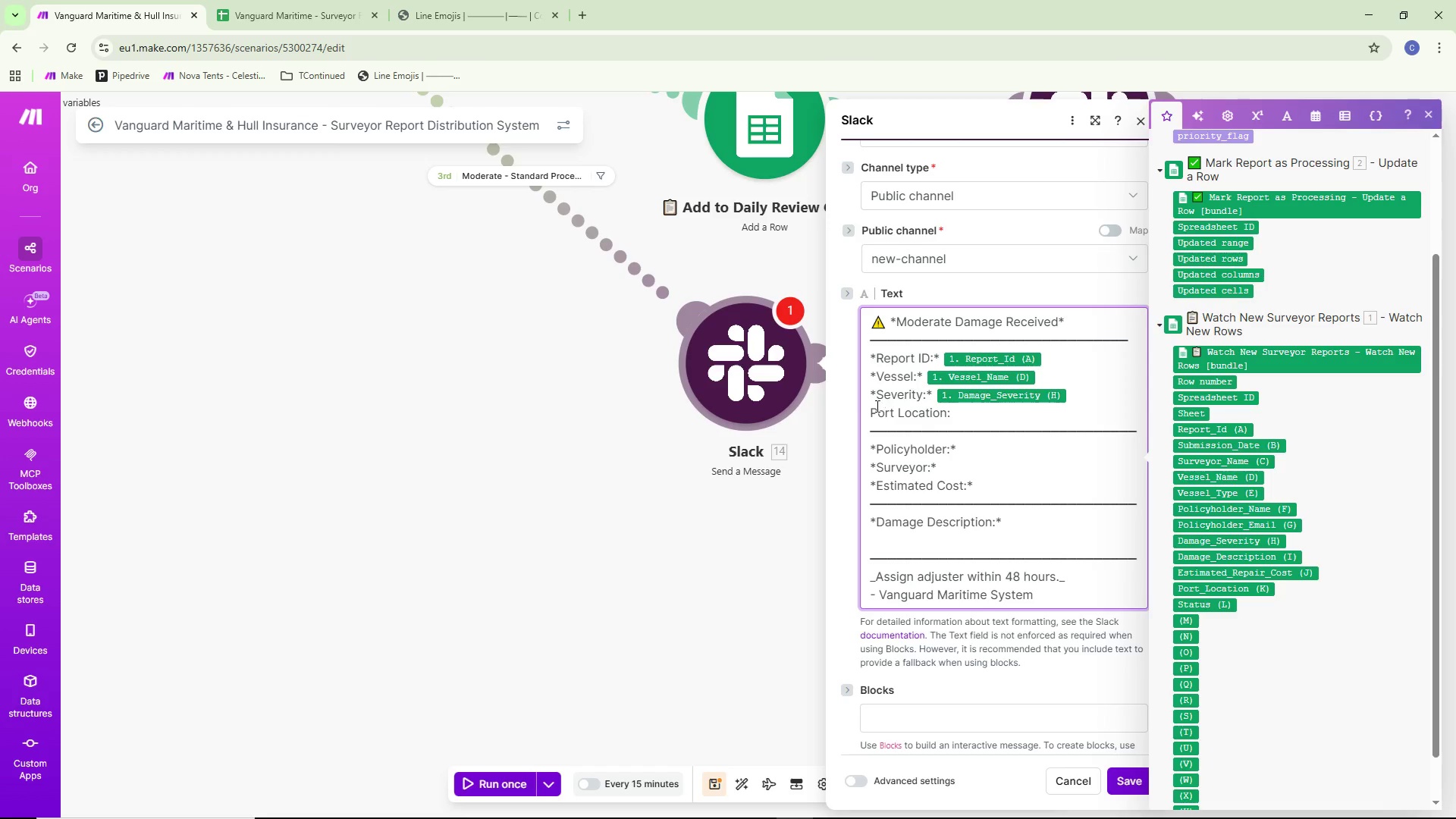 
left_click([866, 411])
 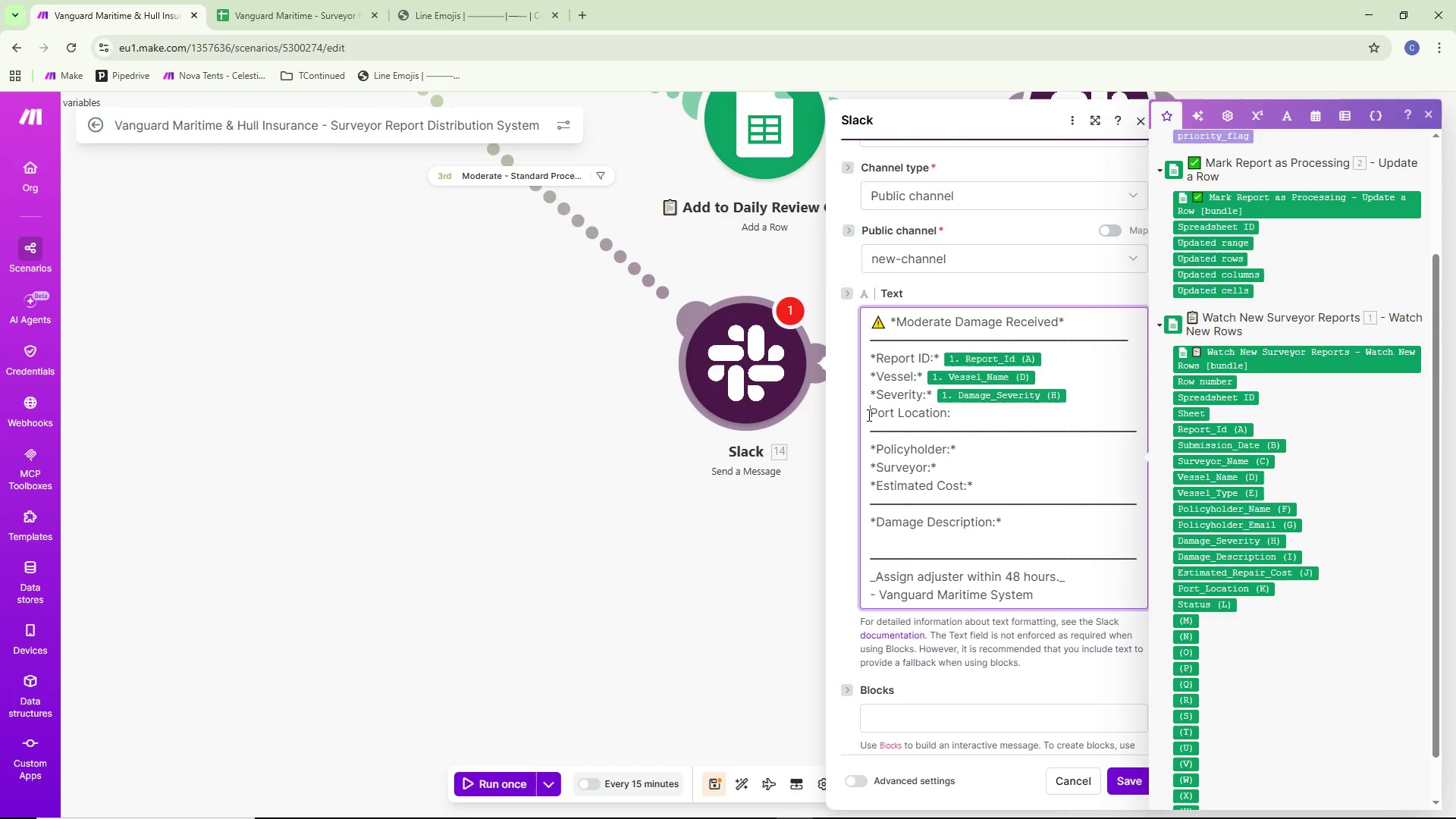 
key(Shift+8)
 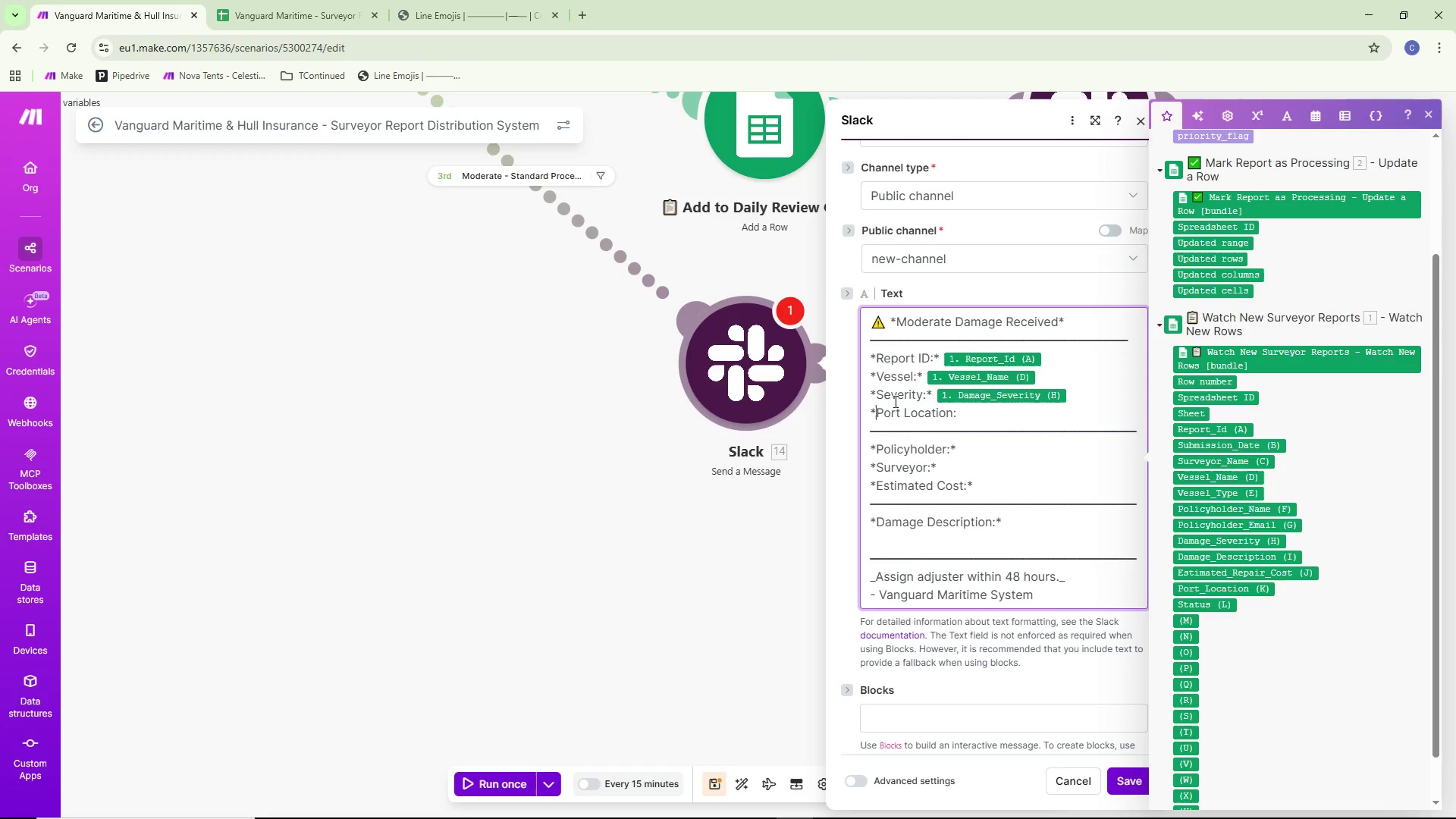 
left_click([968, 410])
 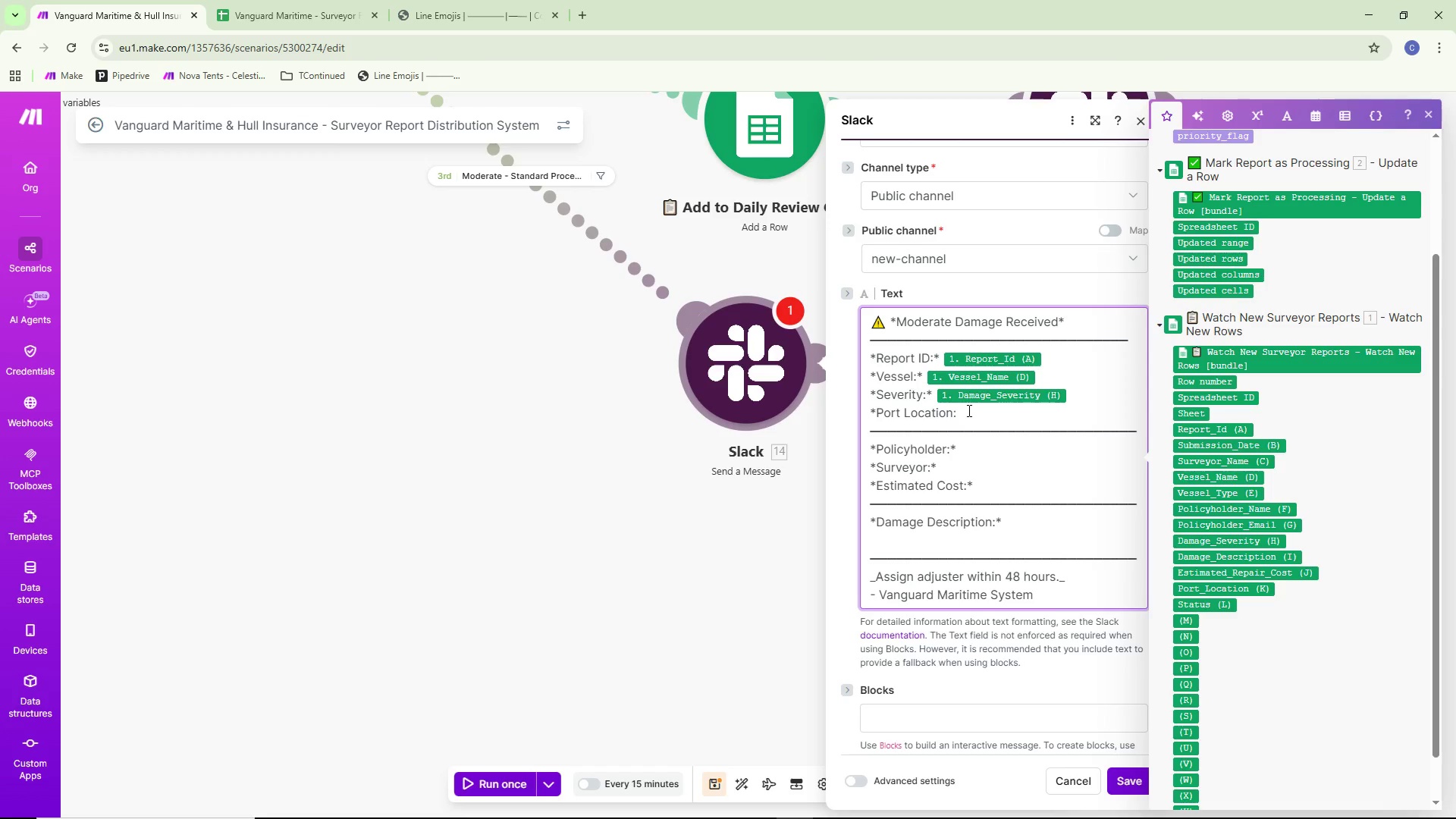 
key(Backspace)
 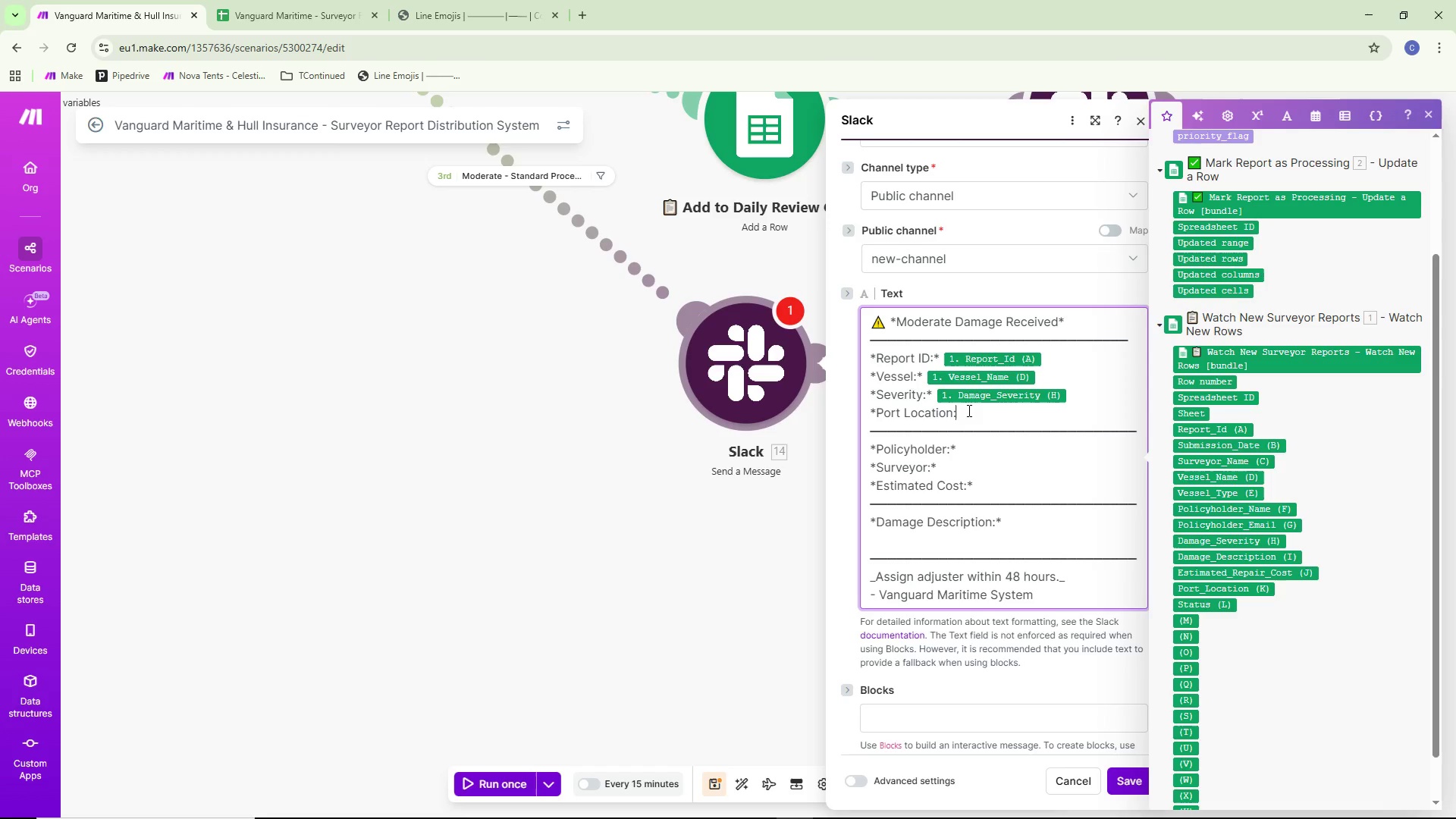 
key(Shift+8)
 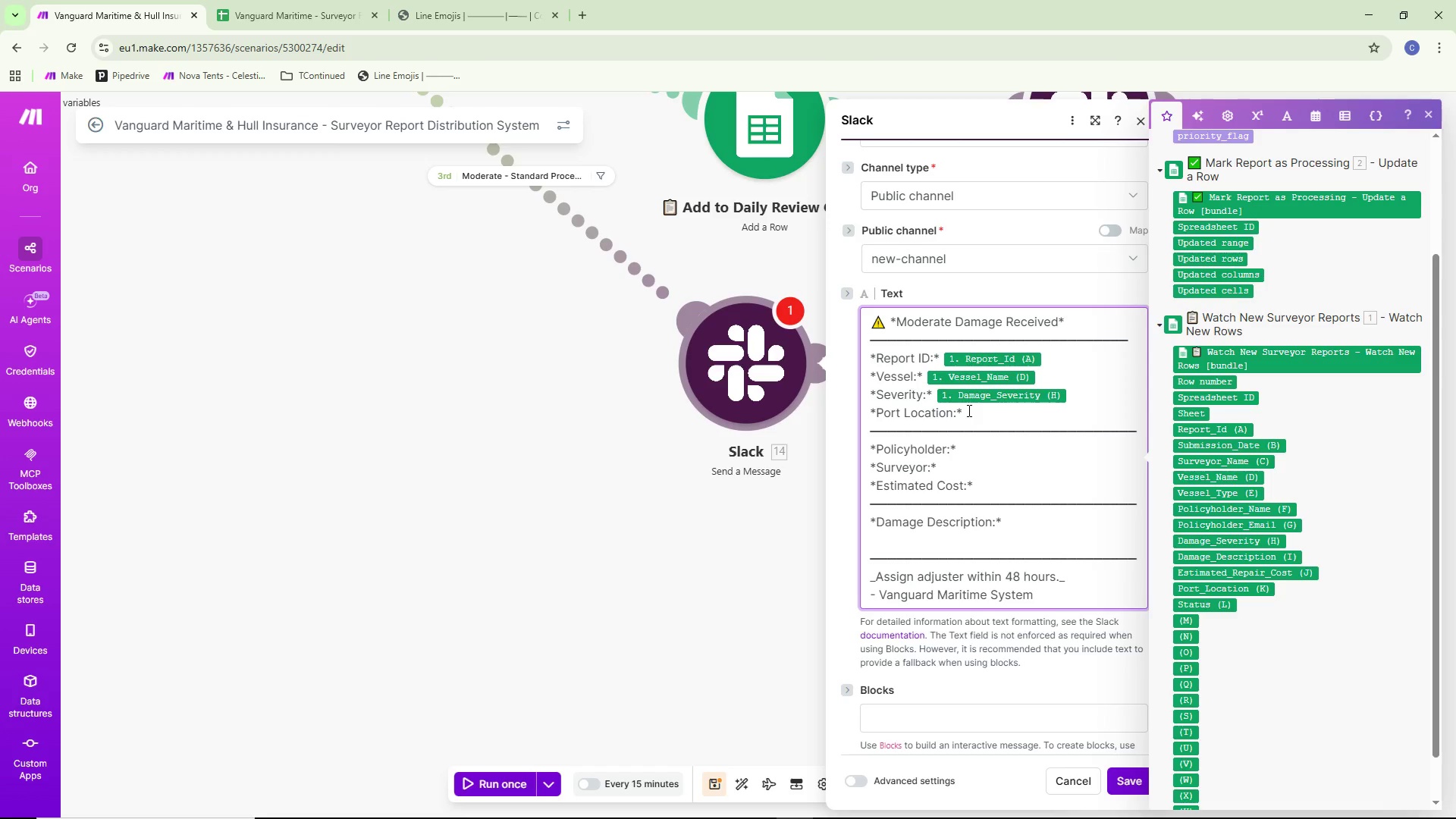 
key(Space)
 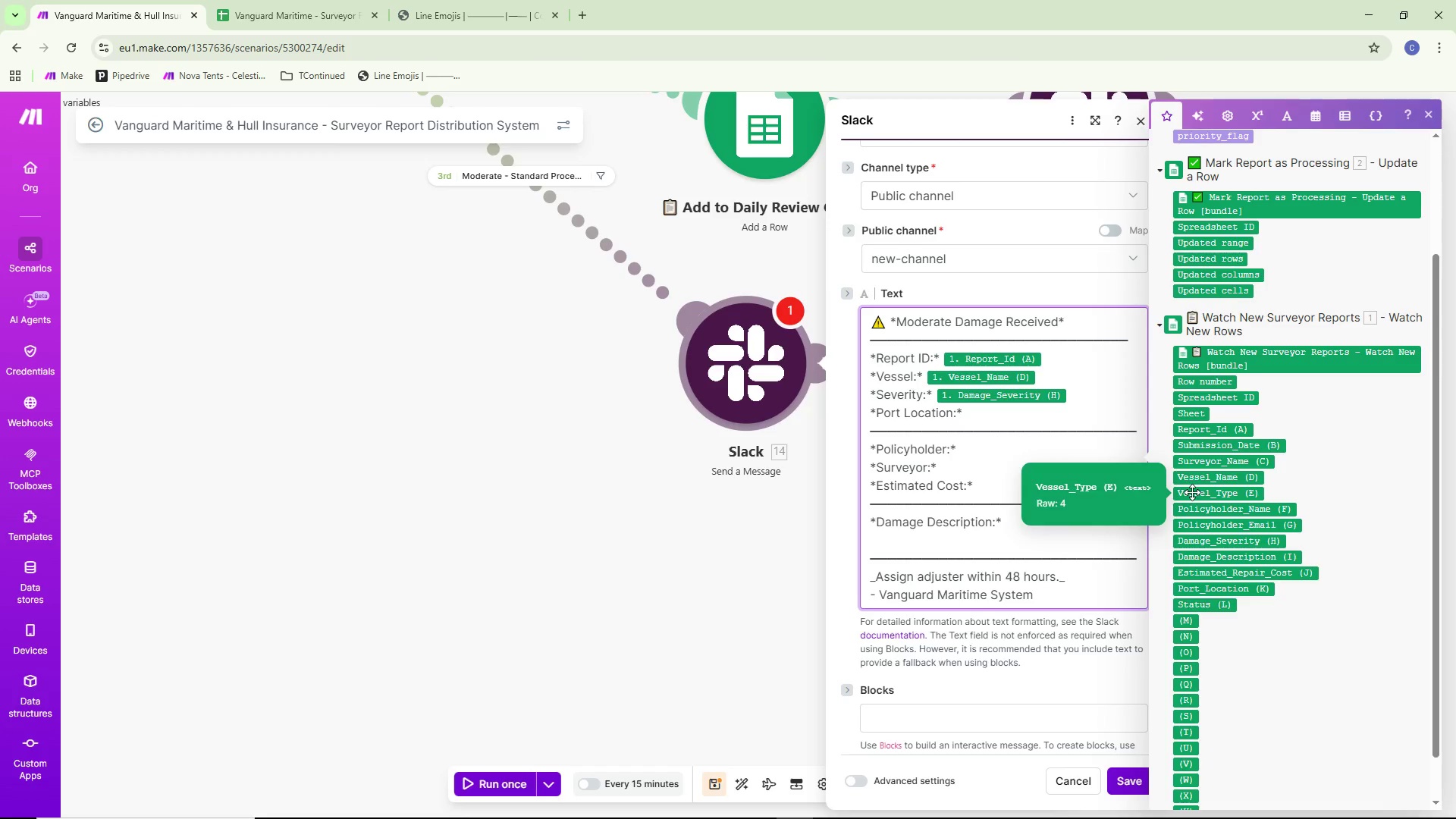 
left_click([1216, 590])
 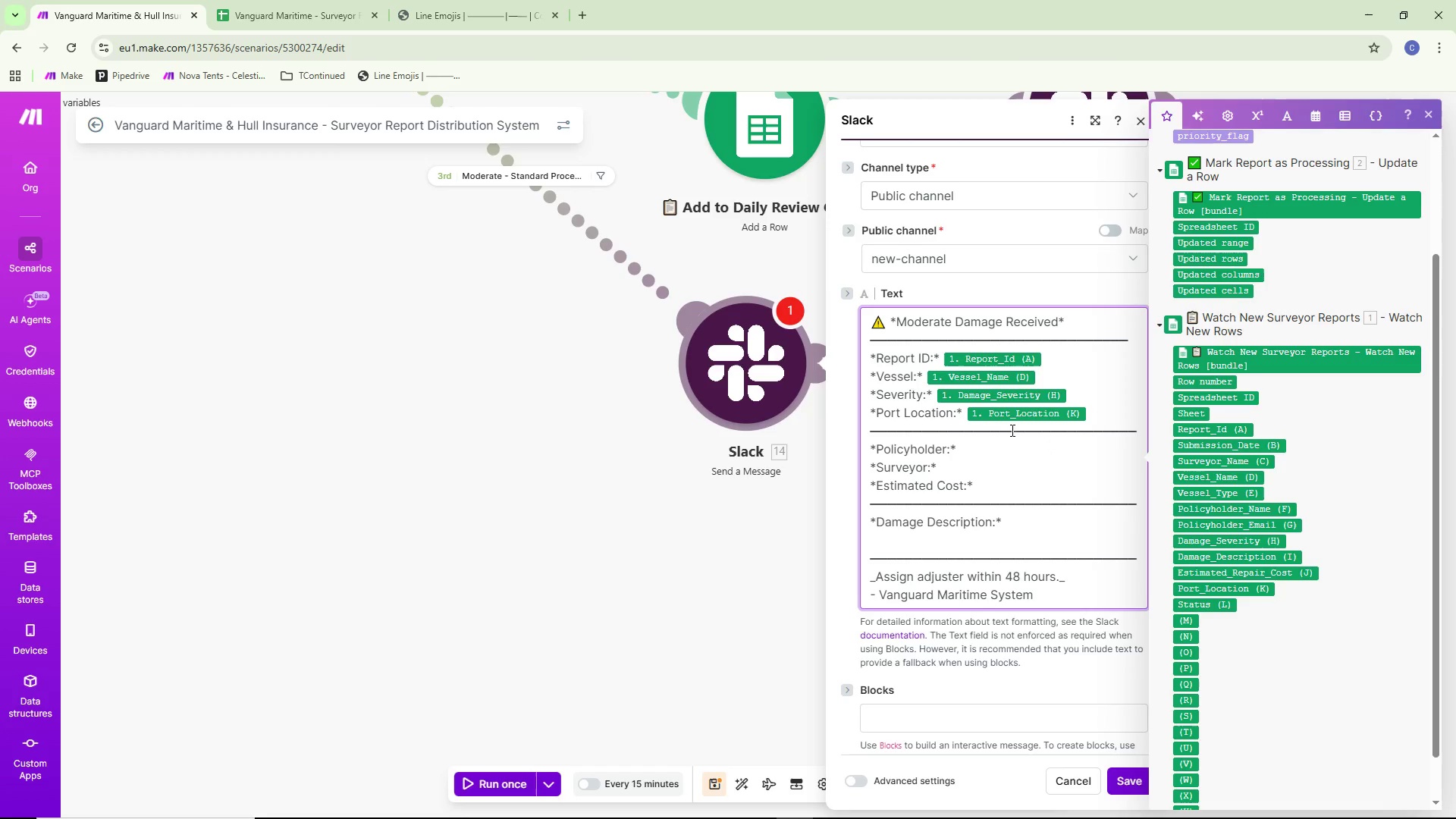 
double_click([996, 457])
 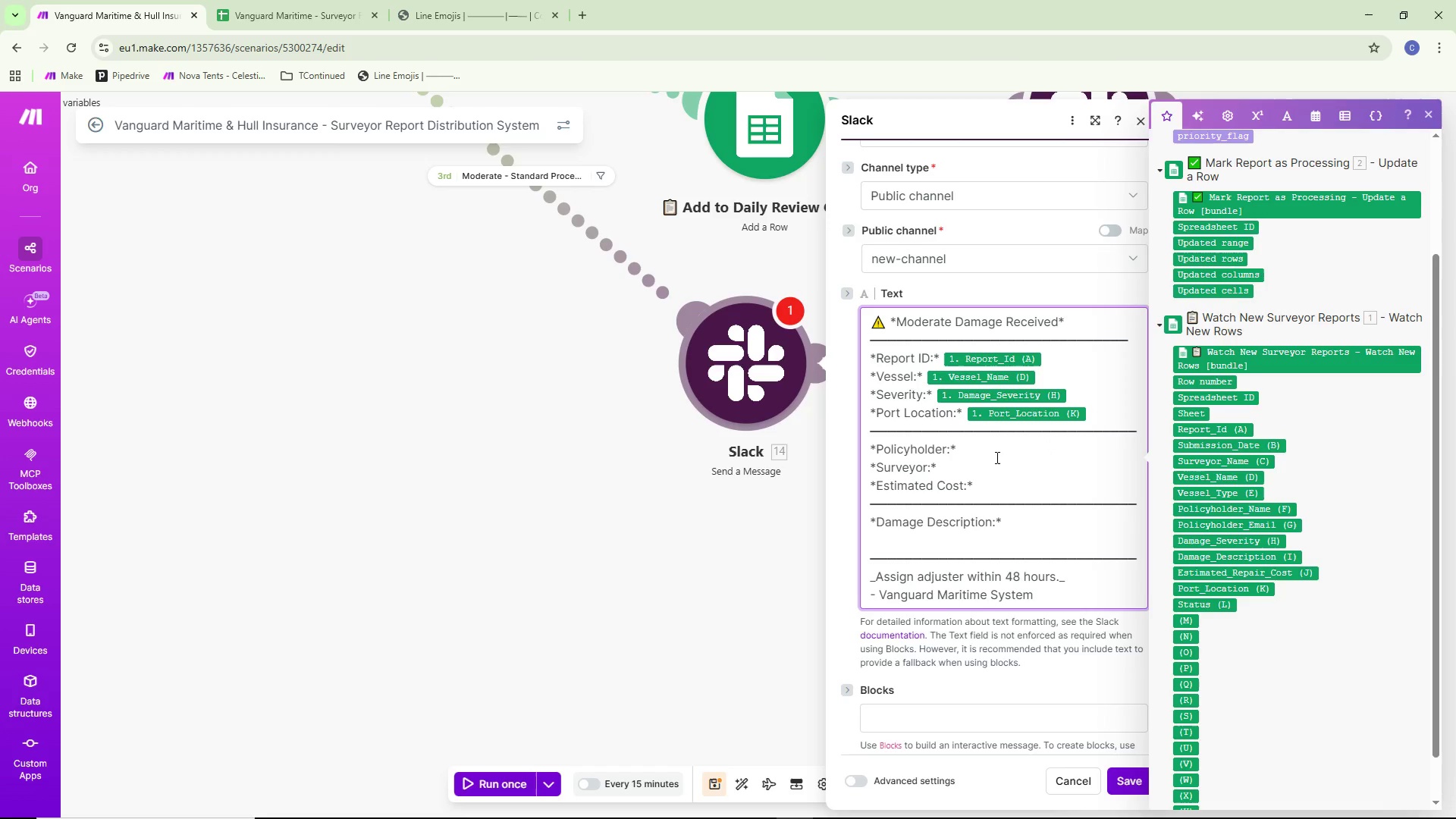 
key(Space)
 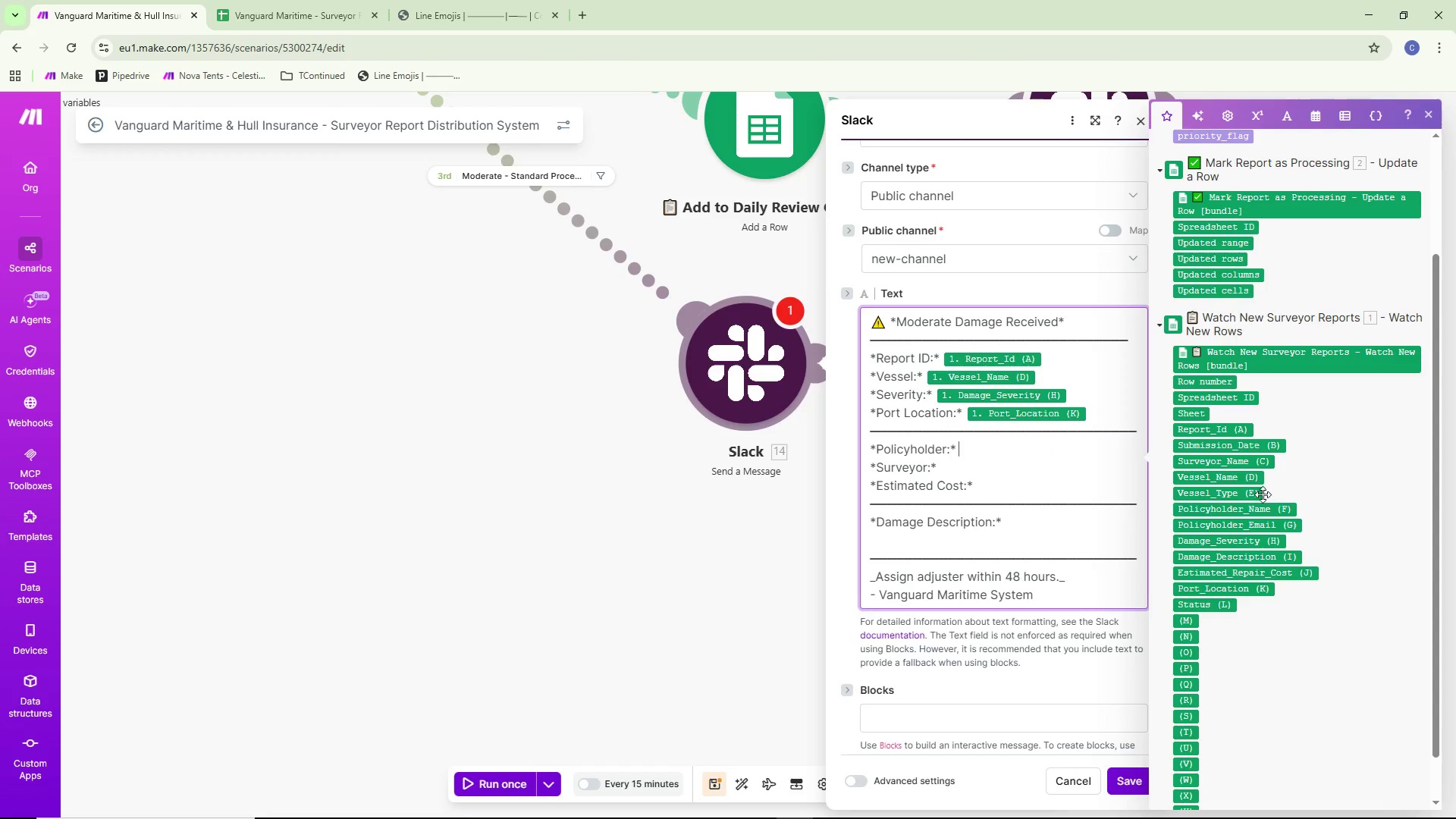 
left_click([1257, 508])
 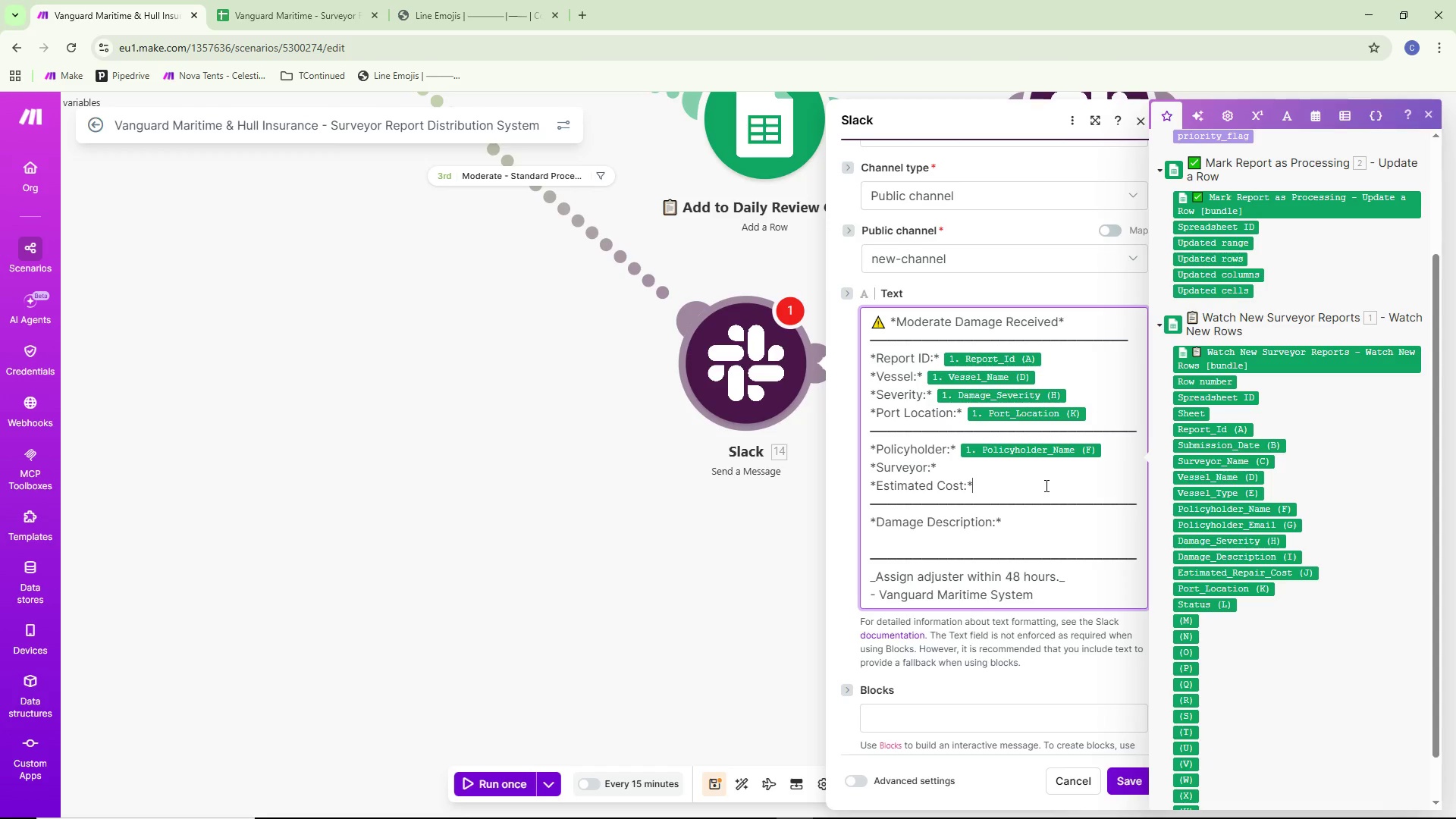 
double_click([1037, 470])
 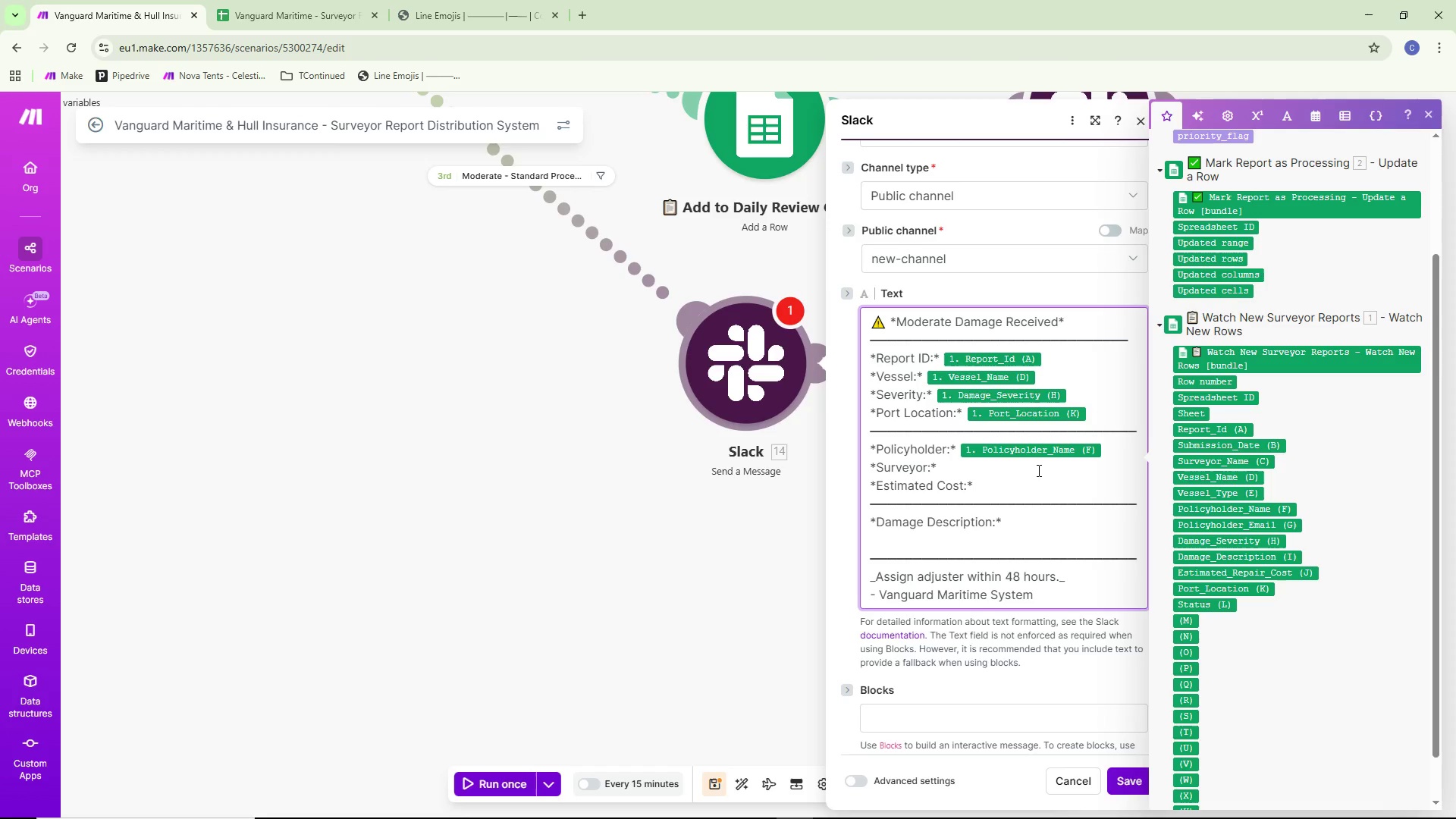 
key(Space)
 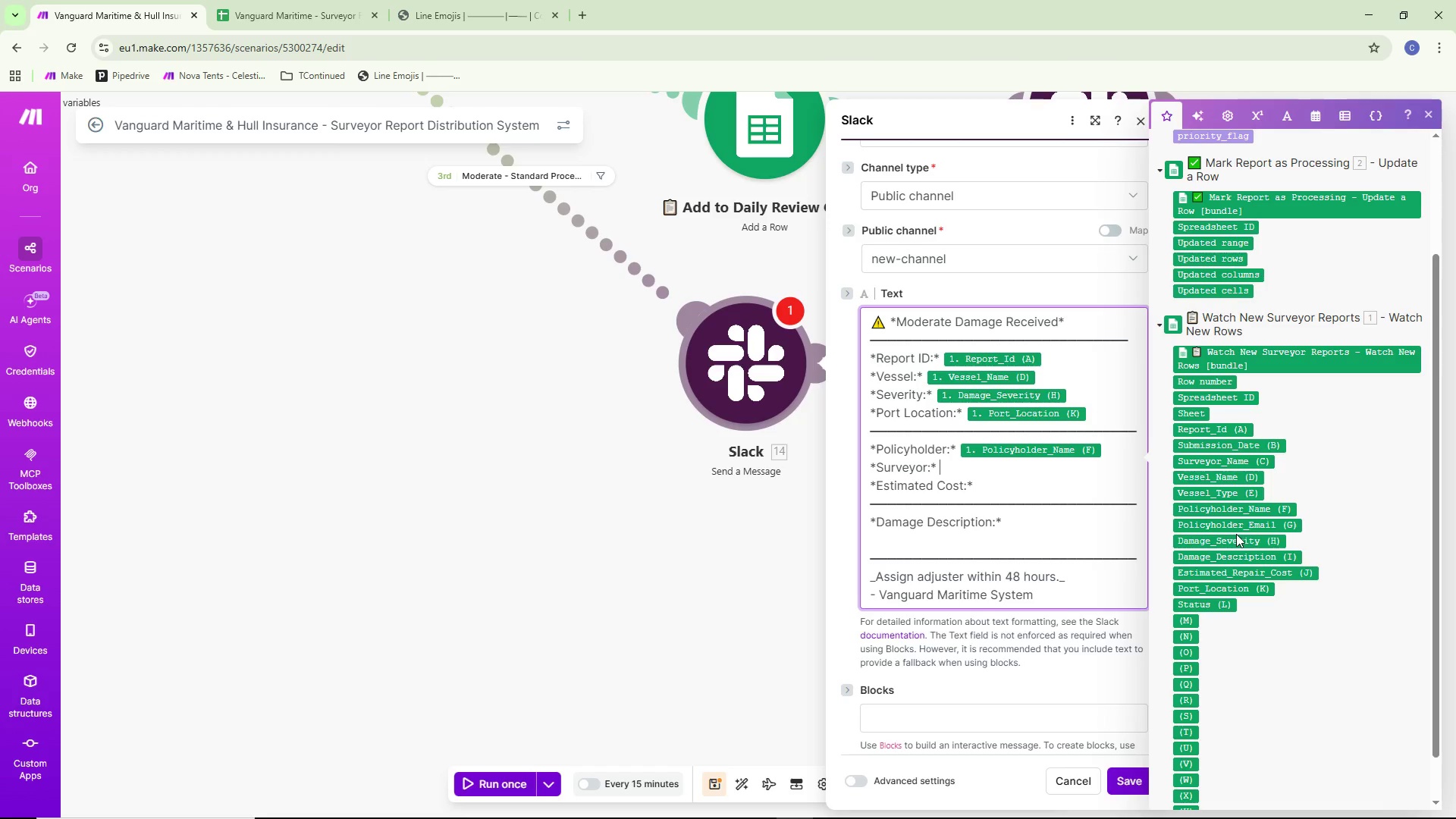 
mouse_move([1236, 529])
 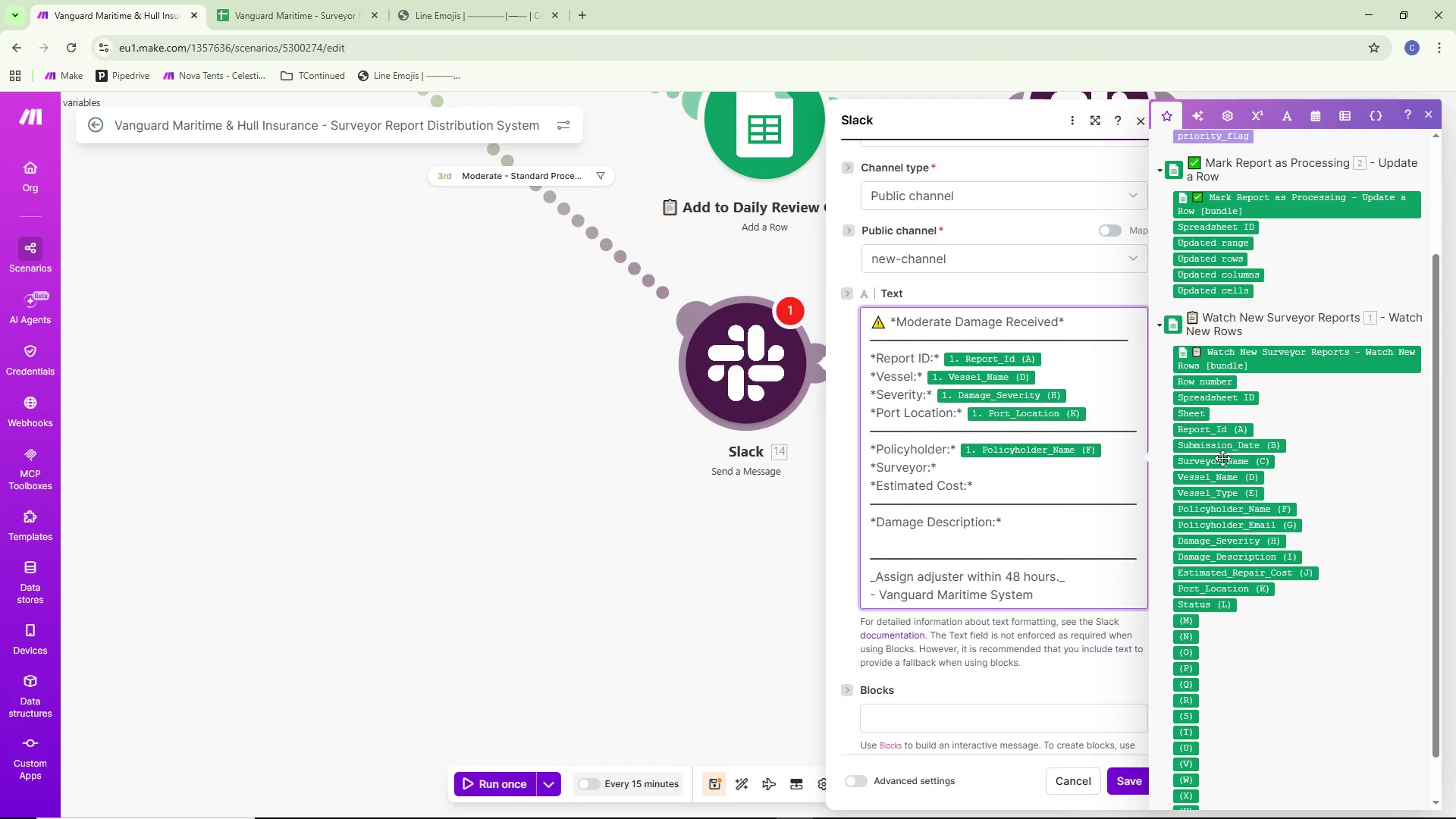 
left_click([1223, 457])
 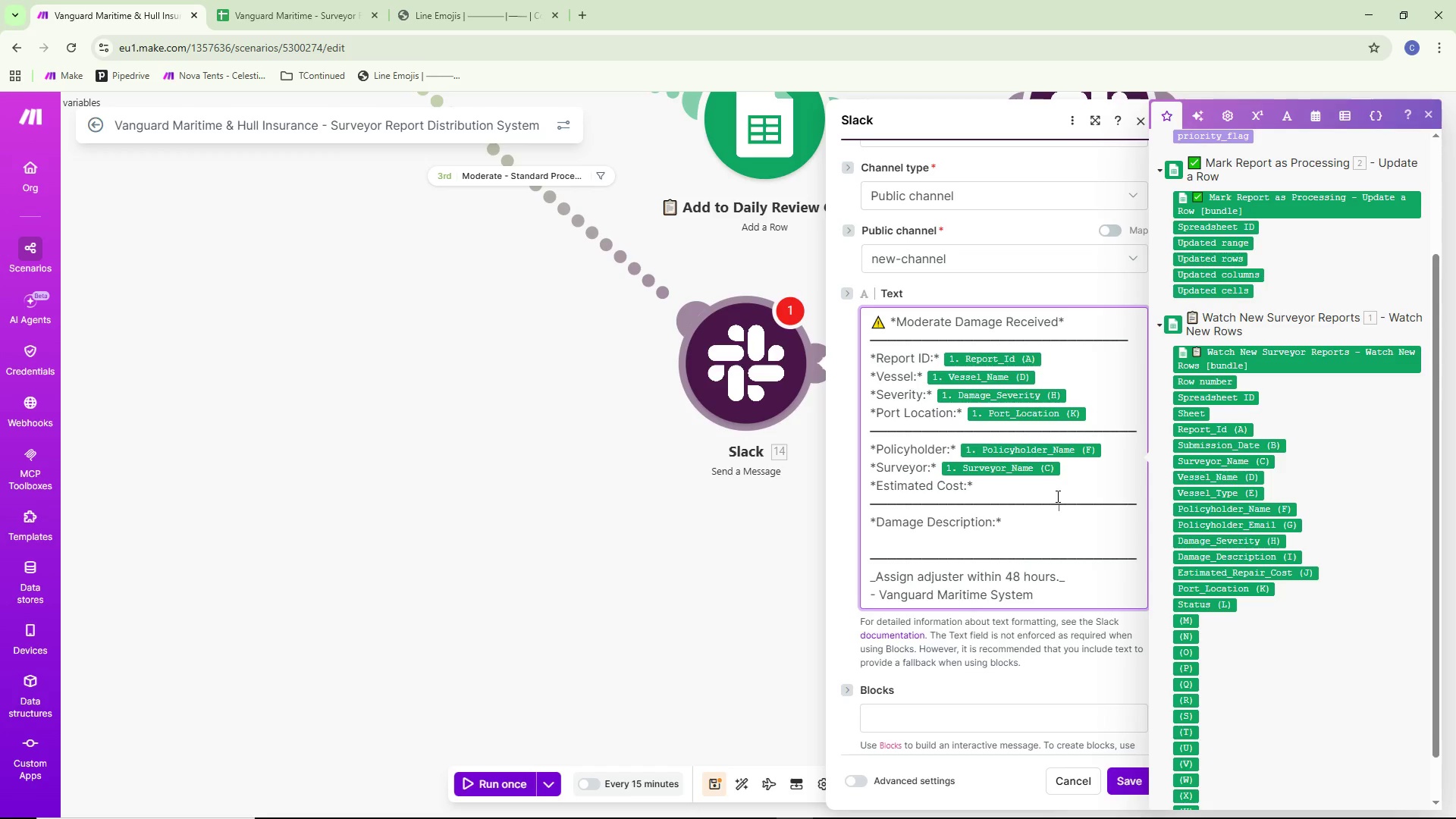 
double_click([1002, 479])
 